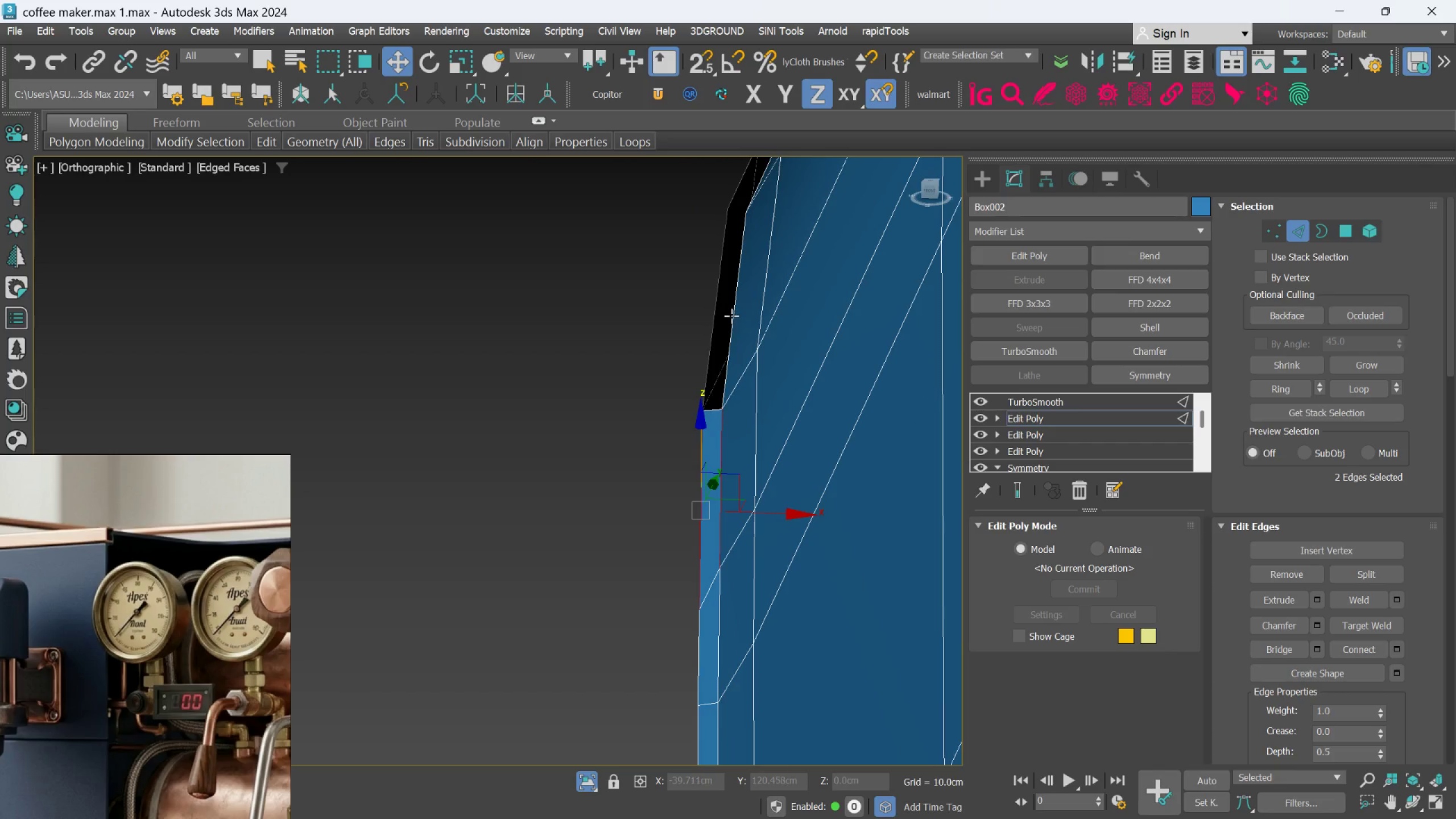 
left_click([731, 316])
 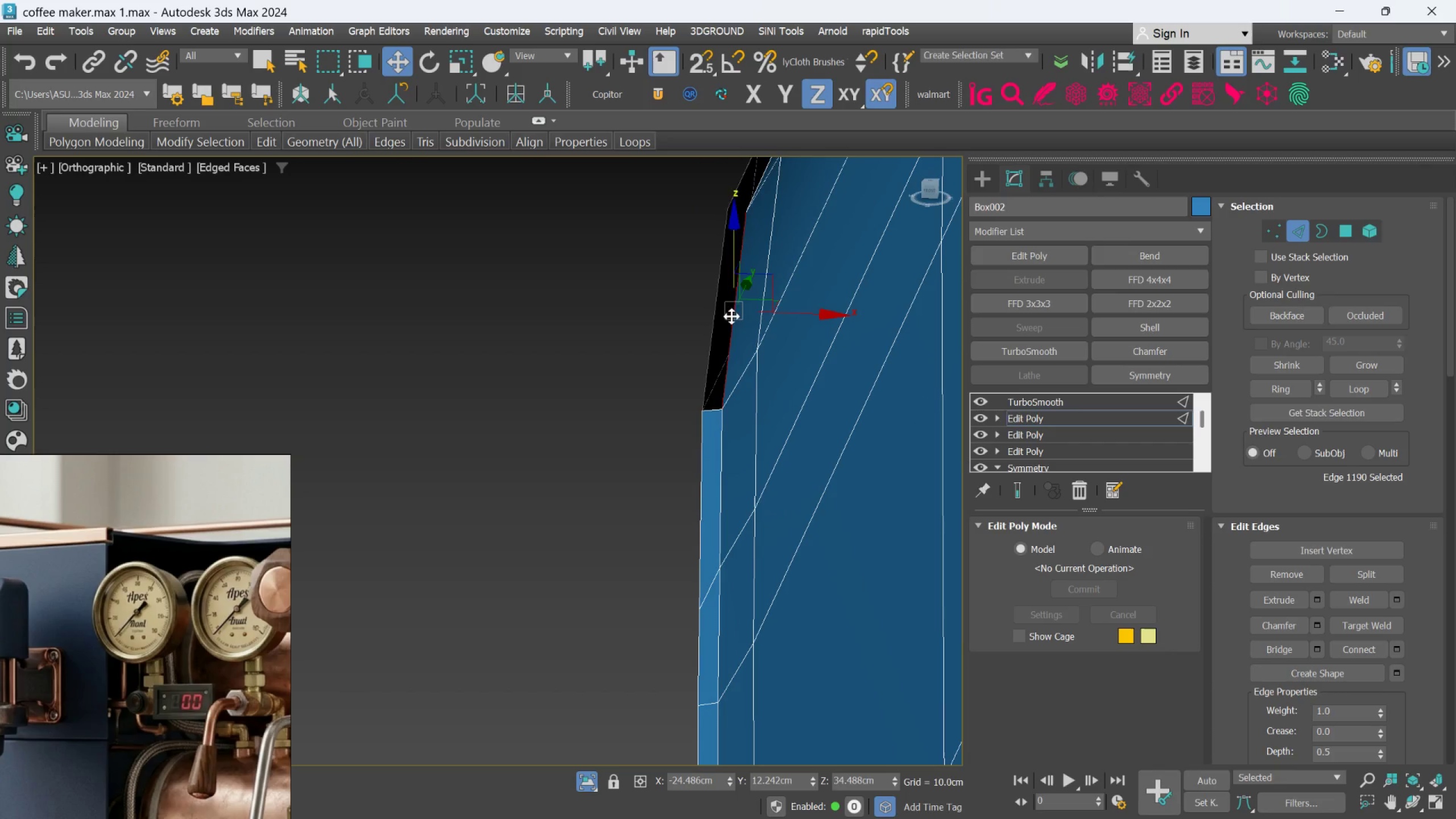 
hold_key(key=ControlLeft, duration=0.98)
left_click([713, 323])
 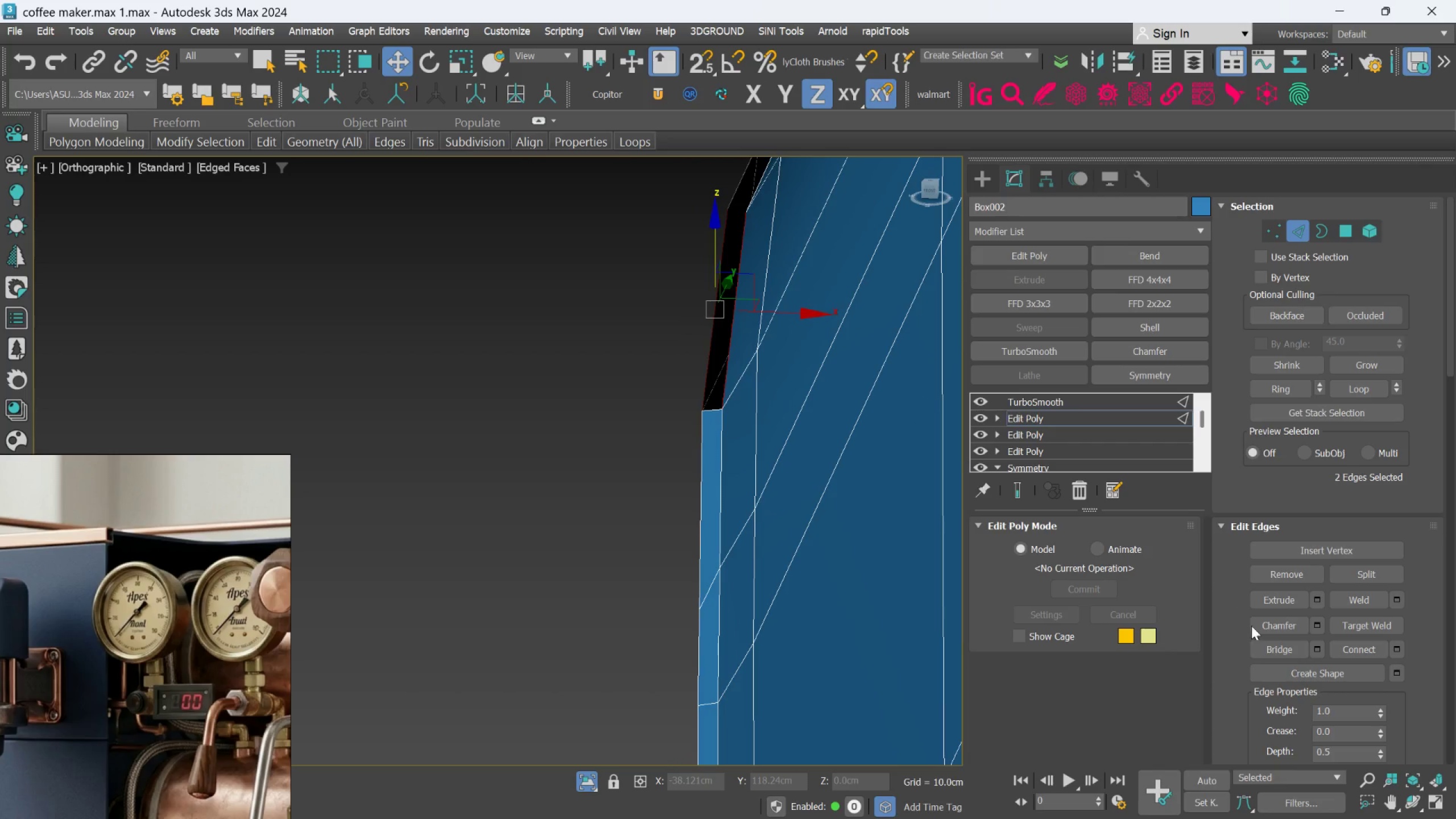 
left_click([1265, 653])
 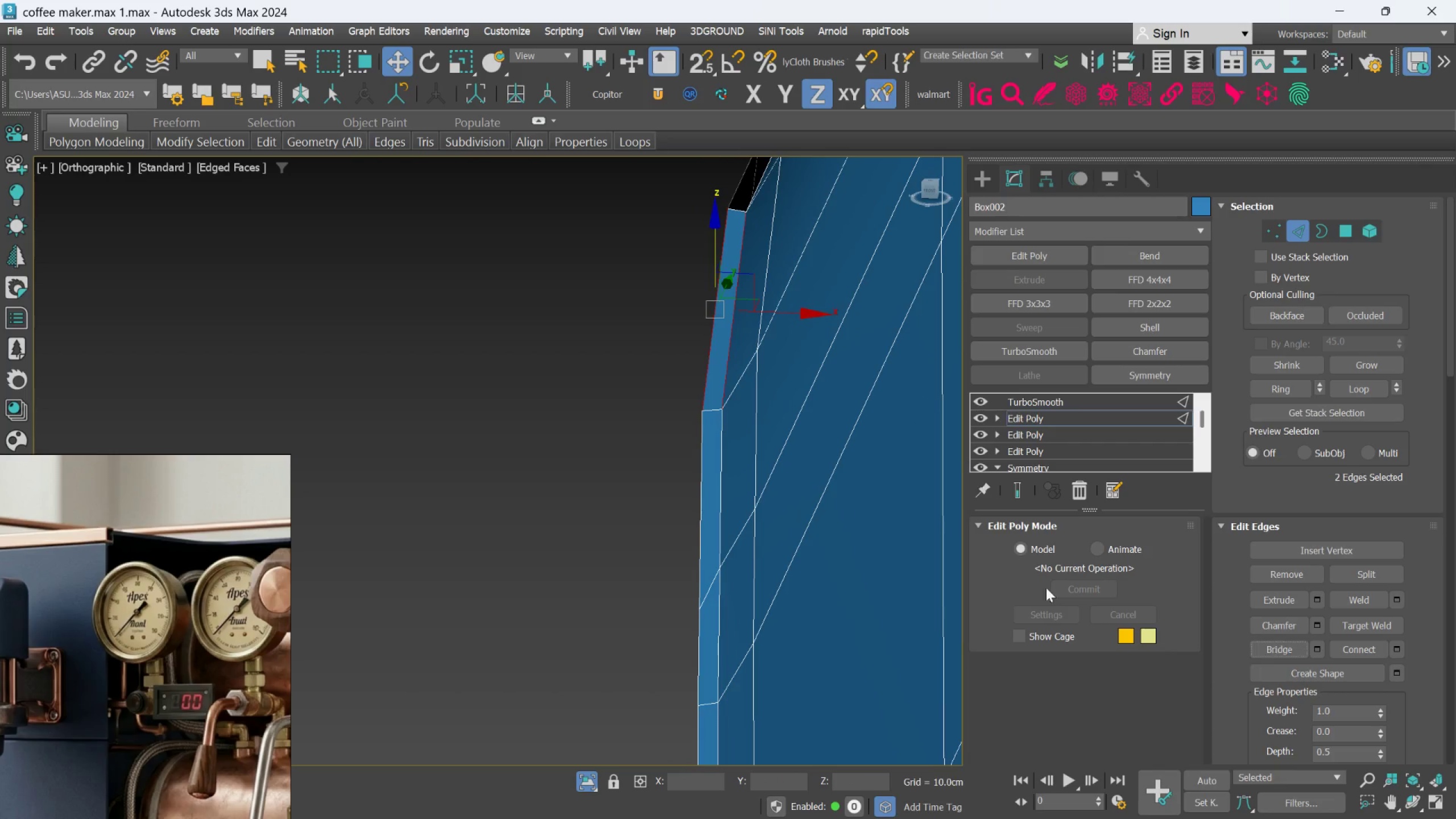 
scroll: coordinate [830, 433], scroll_direction: down, amount: 3.0
 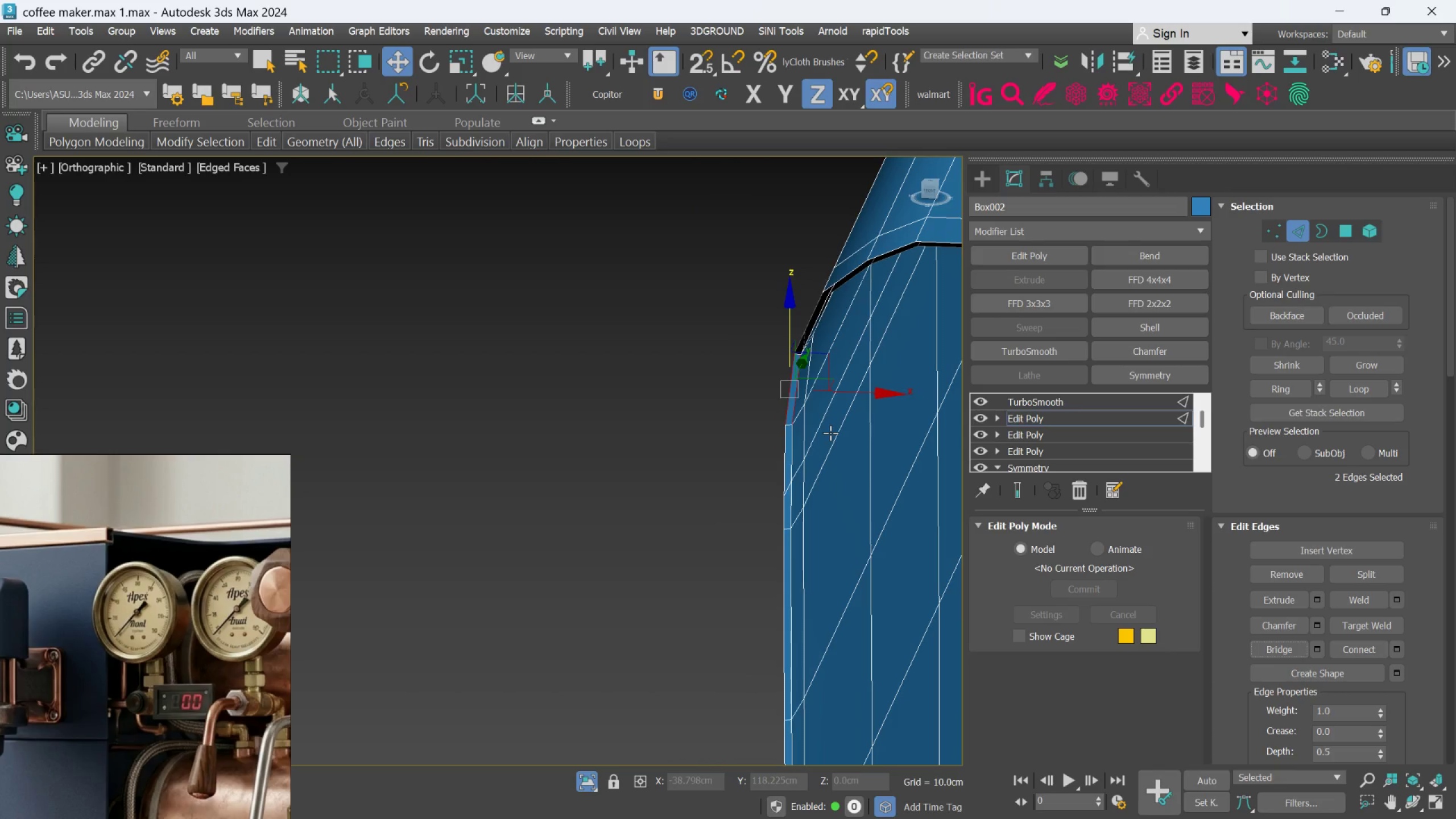 
hold_key(key=AltLeft, duration=0.55)
scroll: coordinate [831, 431], scroll_direction: down, amount: 1.0
 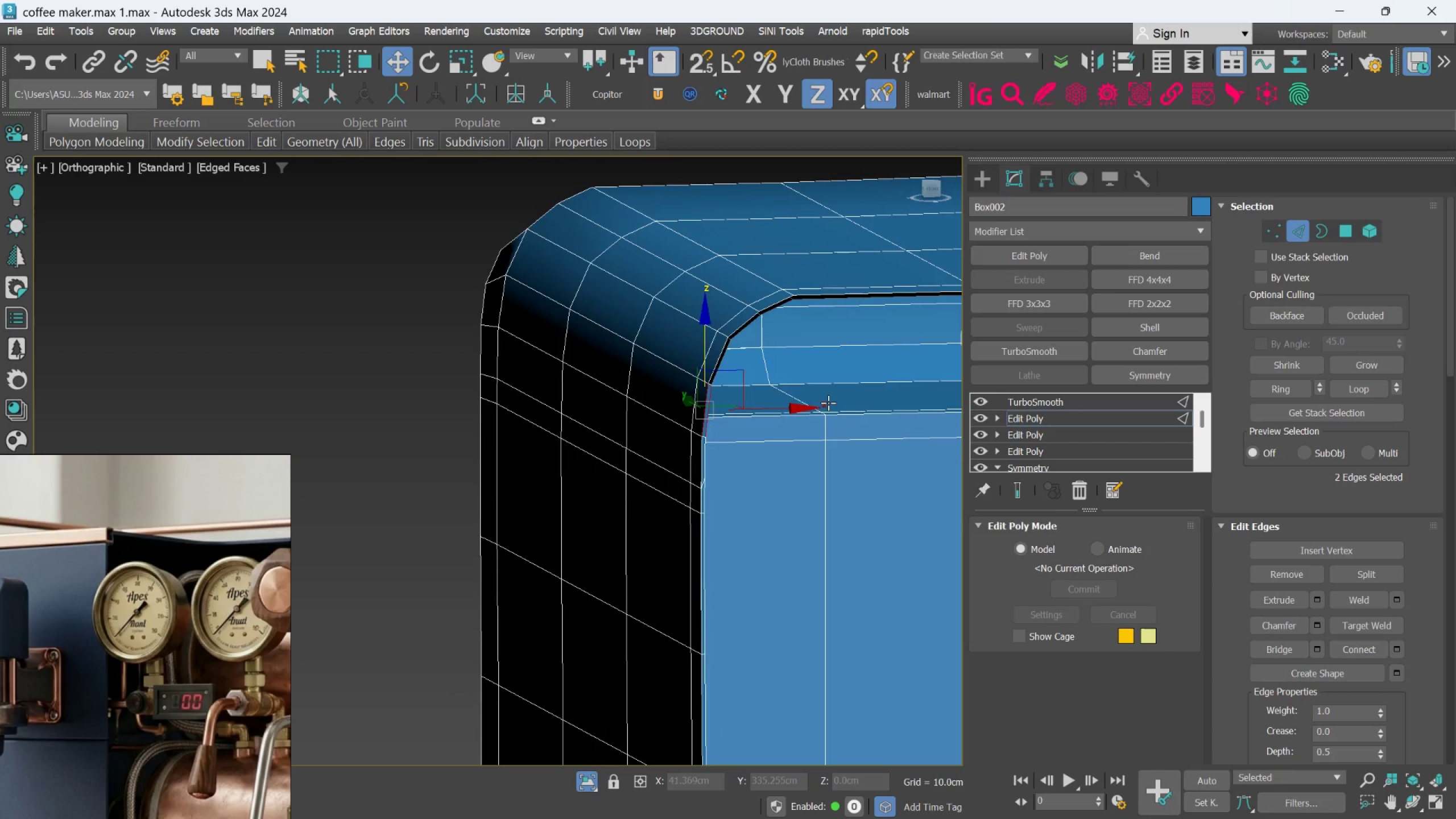 
scroll: coordinate [694, 337], scroll_direction: up, amount: 4.0
 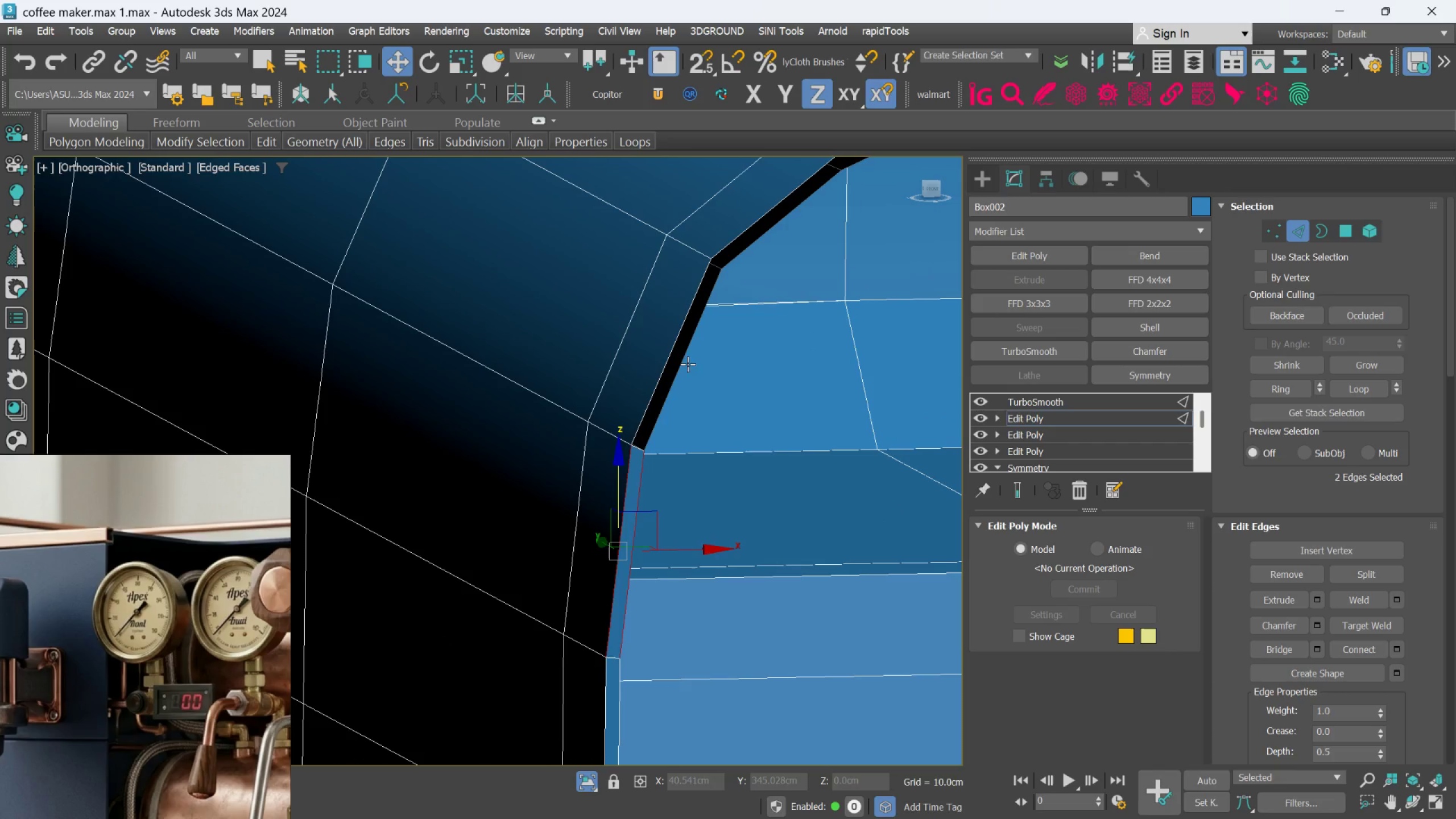 
left_click([688, 358])
 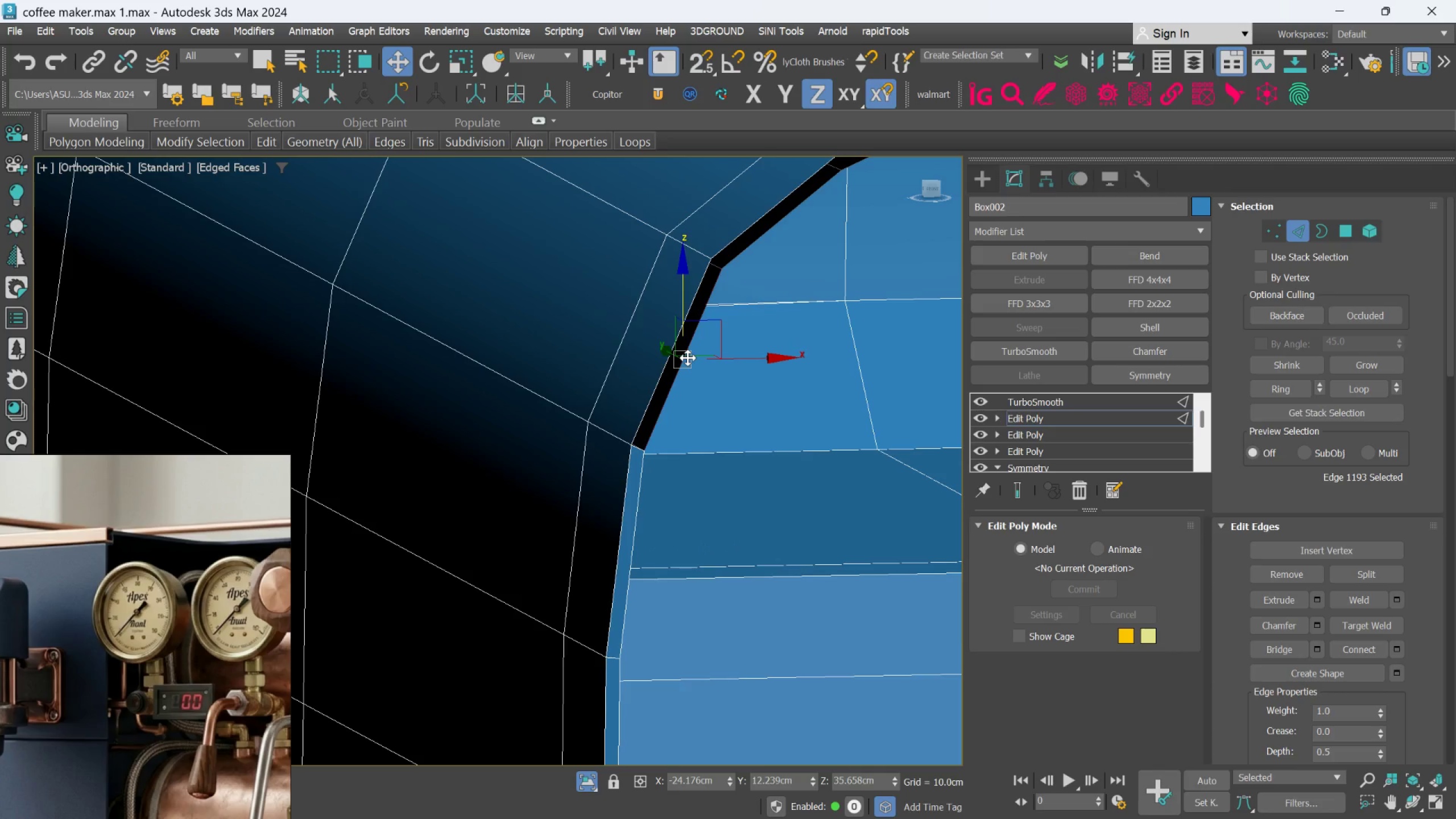 
key(Control+ControlLeft)
 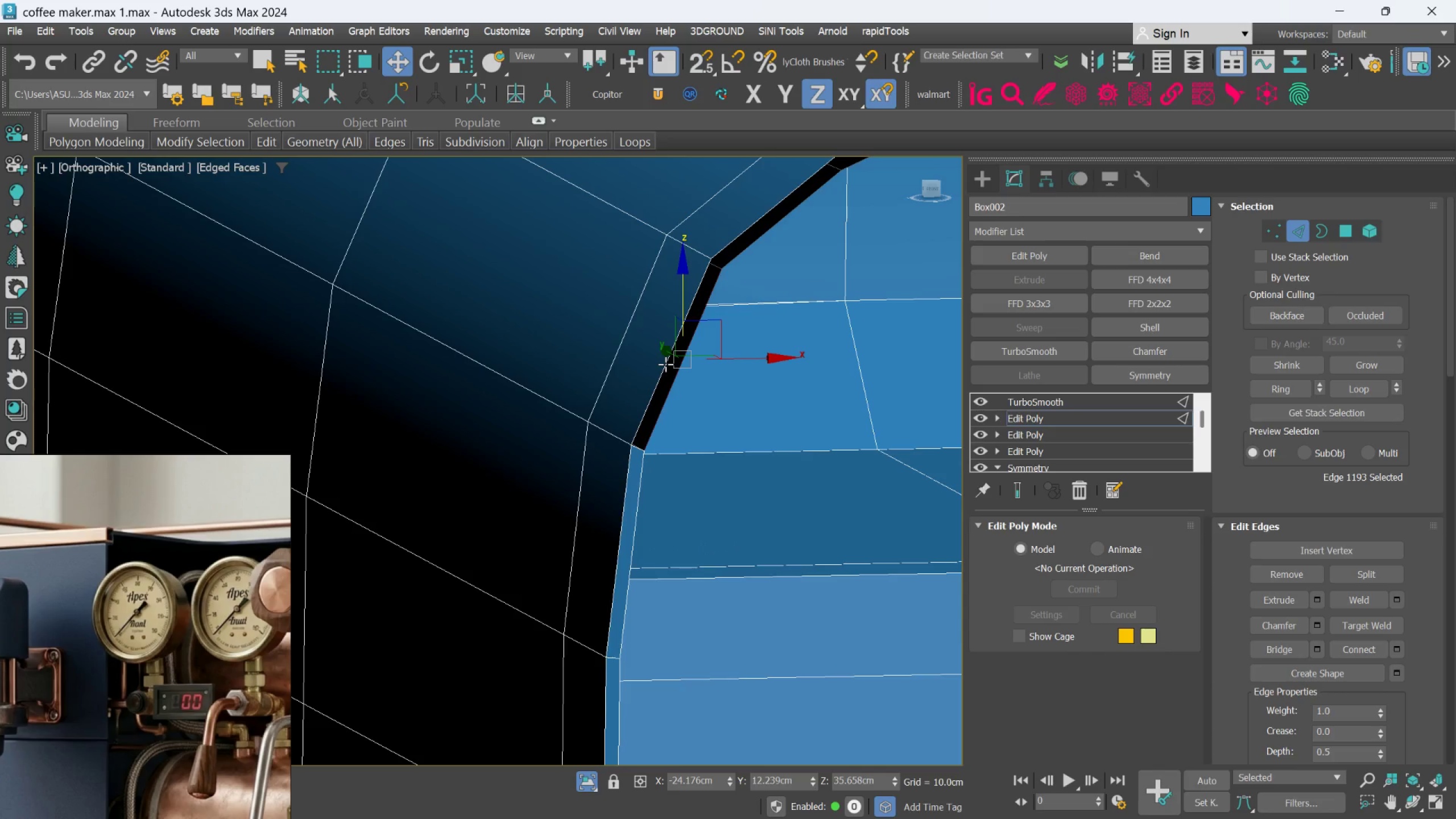 
left_click([665, 357])
 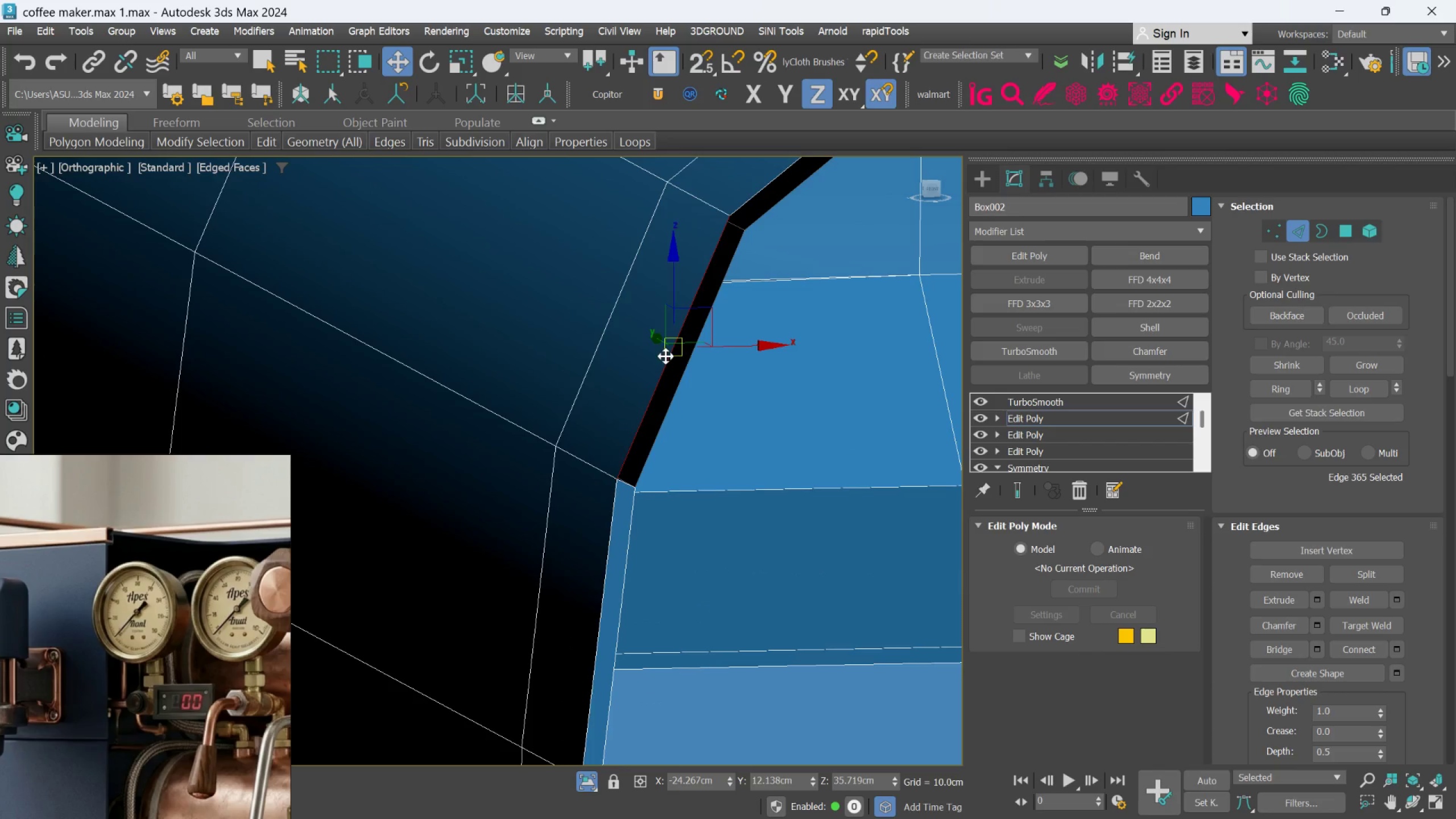 
scroll: coordinate [665, 362], scroll_direction: up, amount: 1.0
 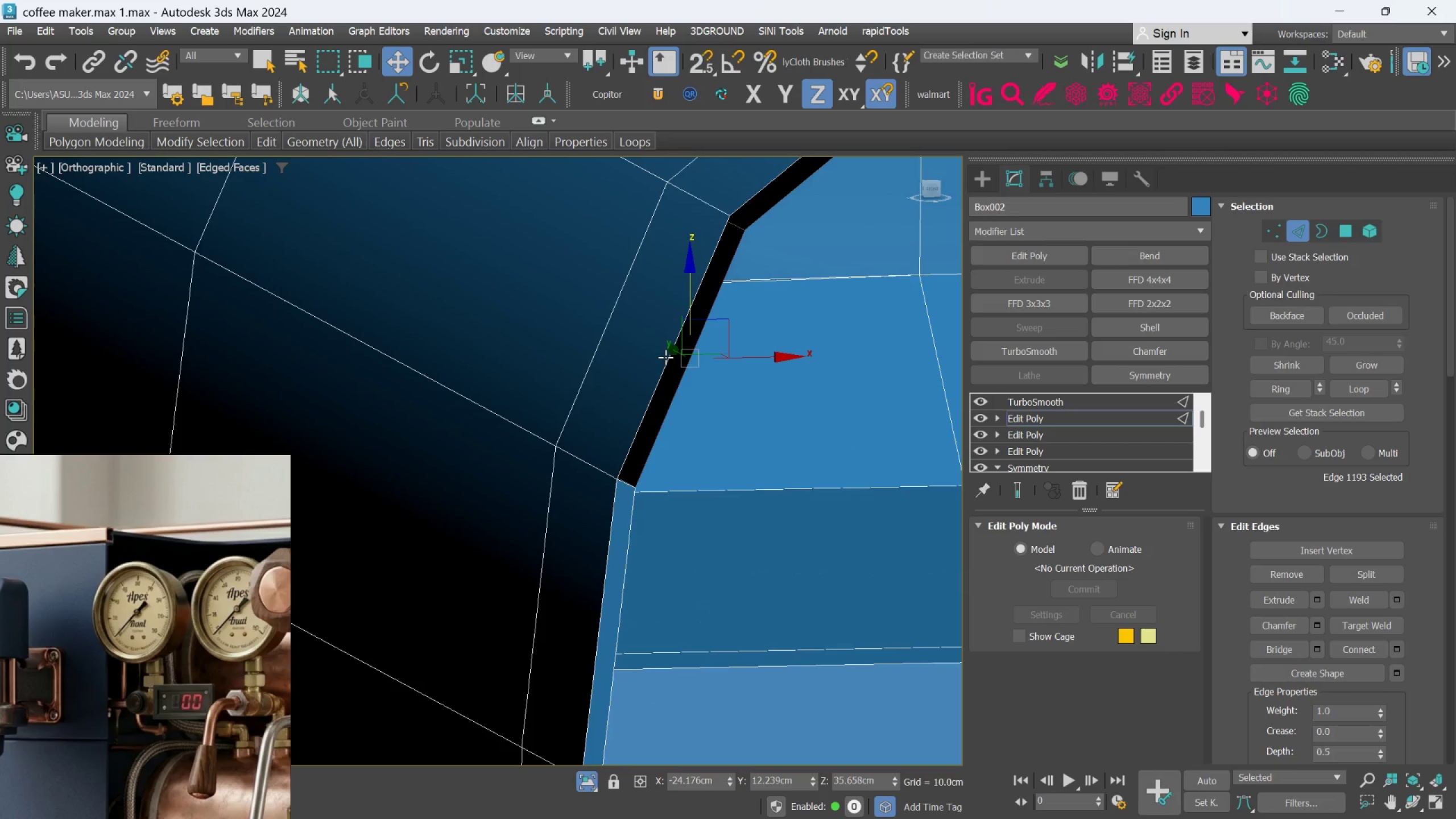 
hold_key(key=ControlLeft, duration=0.82)
 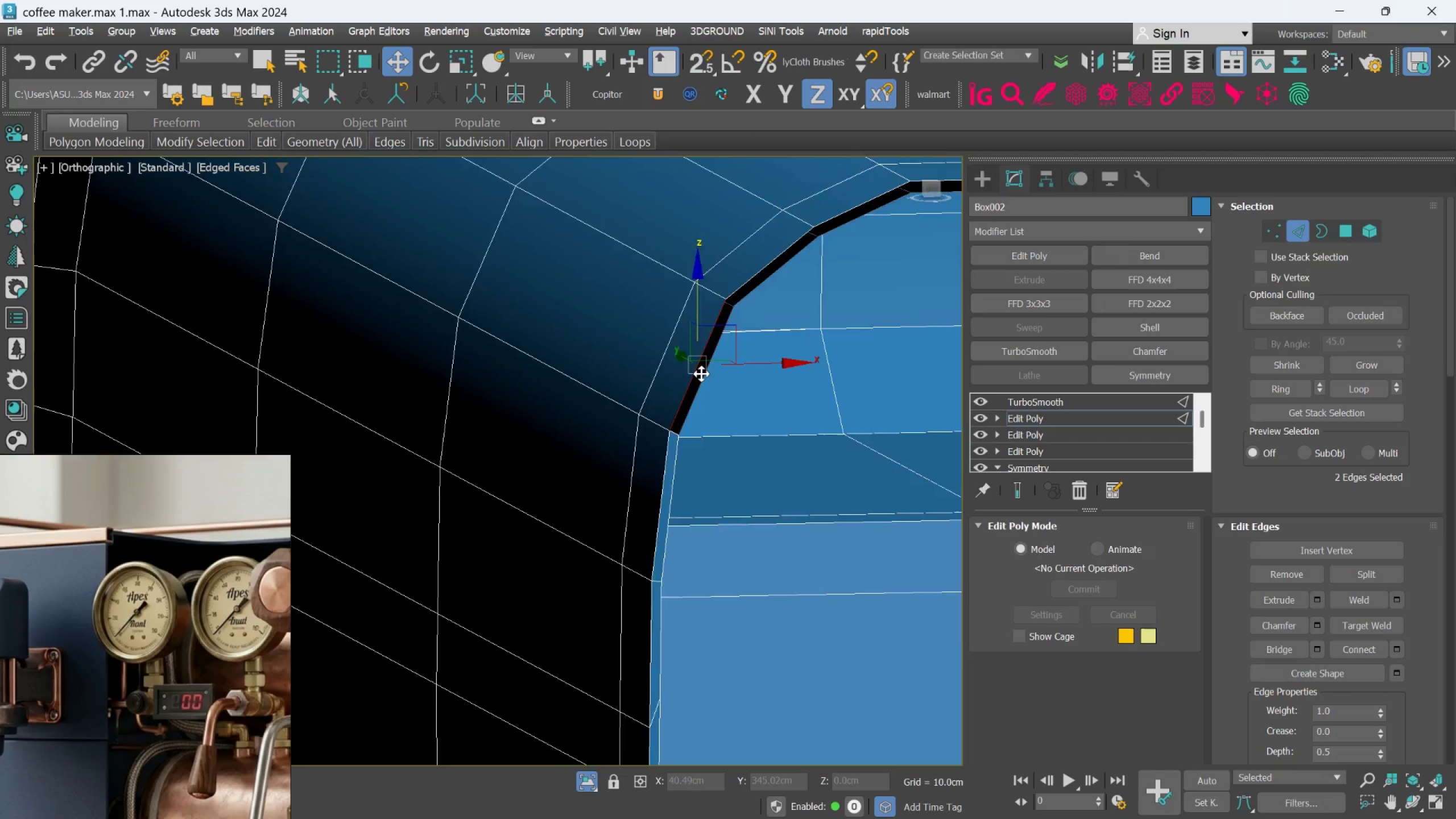 
scroll: coordinate [667, 356], scroll_direction: up, amount: 2.0
 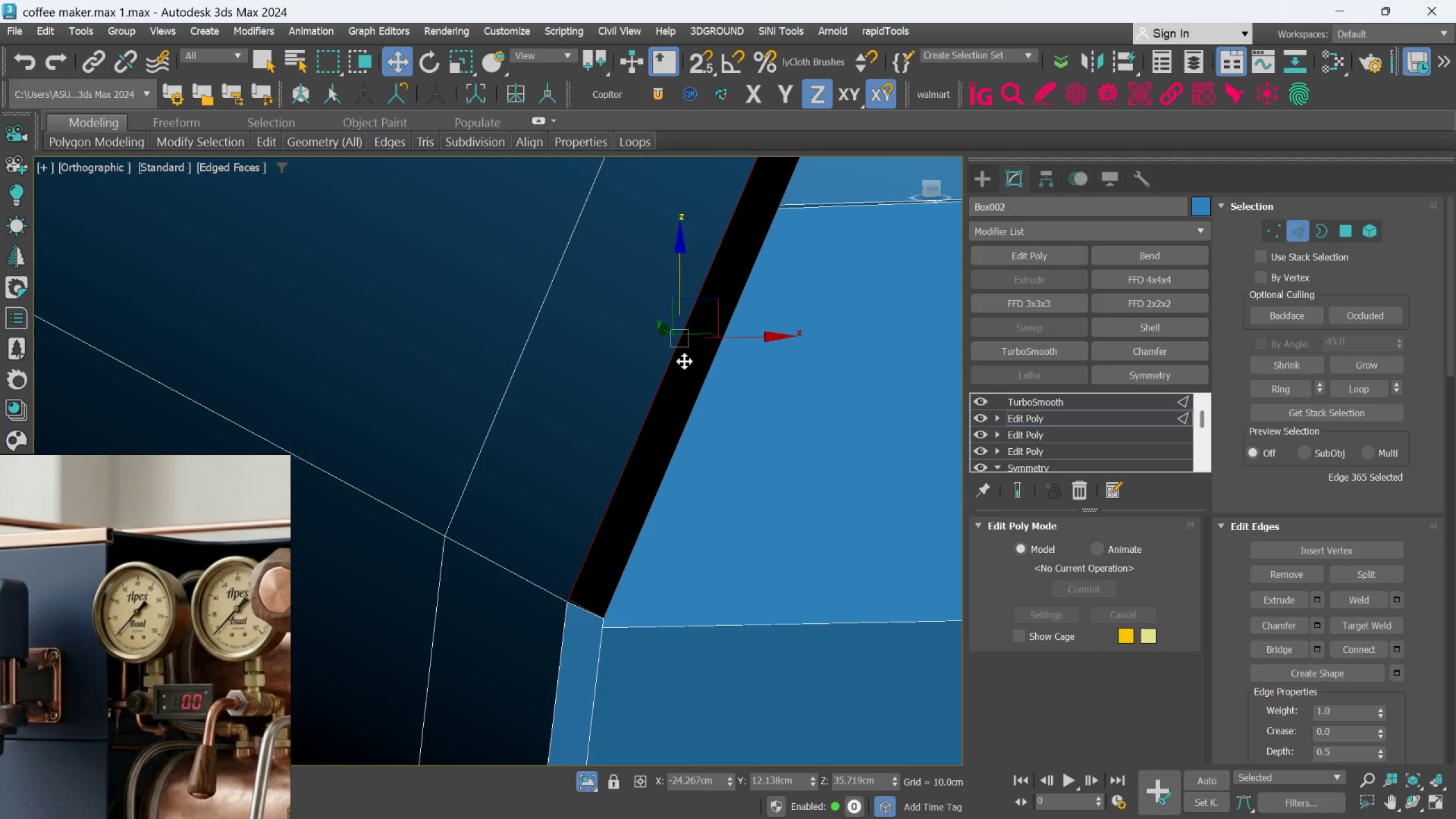 
left_click([701, 373])
 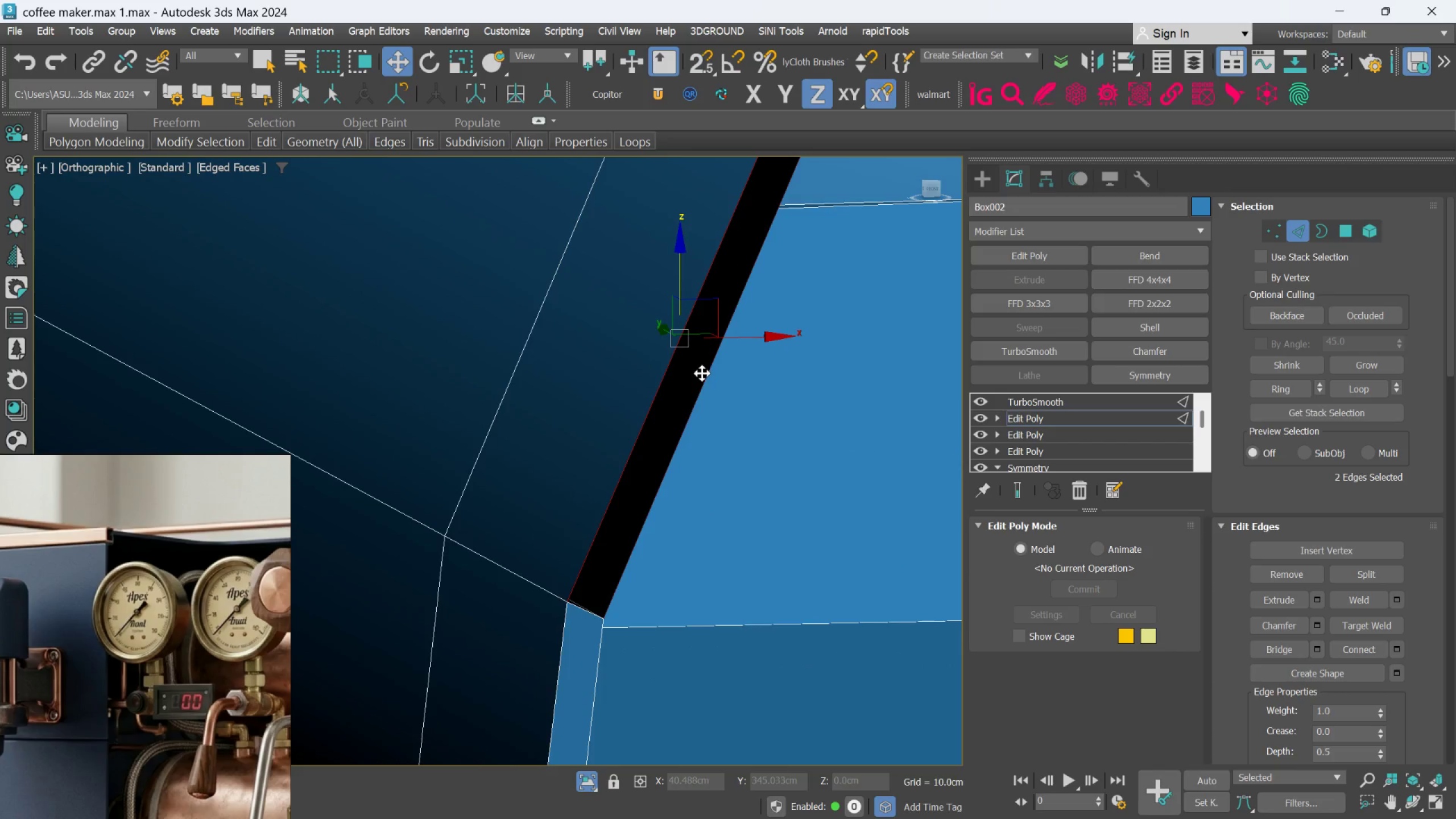 
hold_key(key=AltLeft, duration=0.8)
 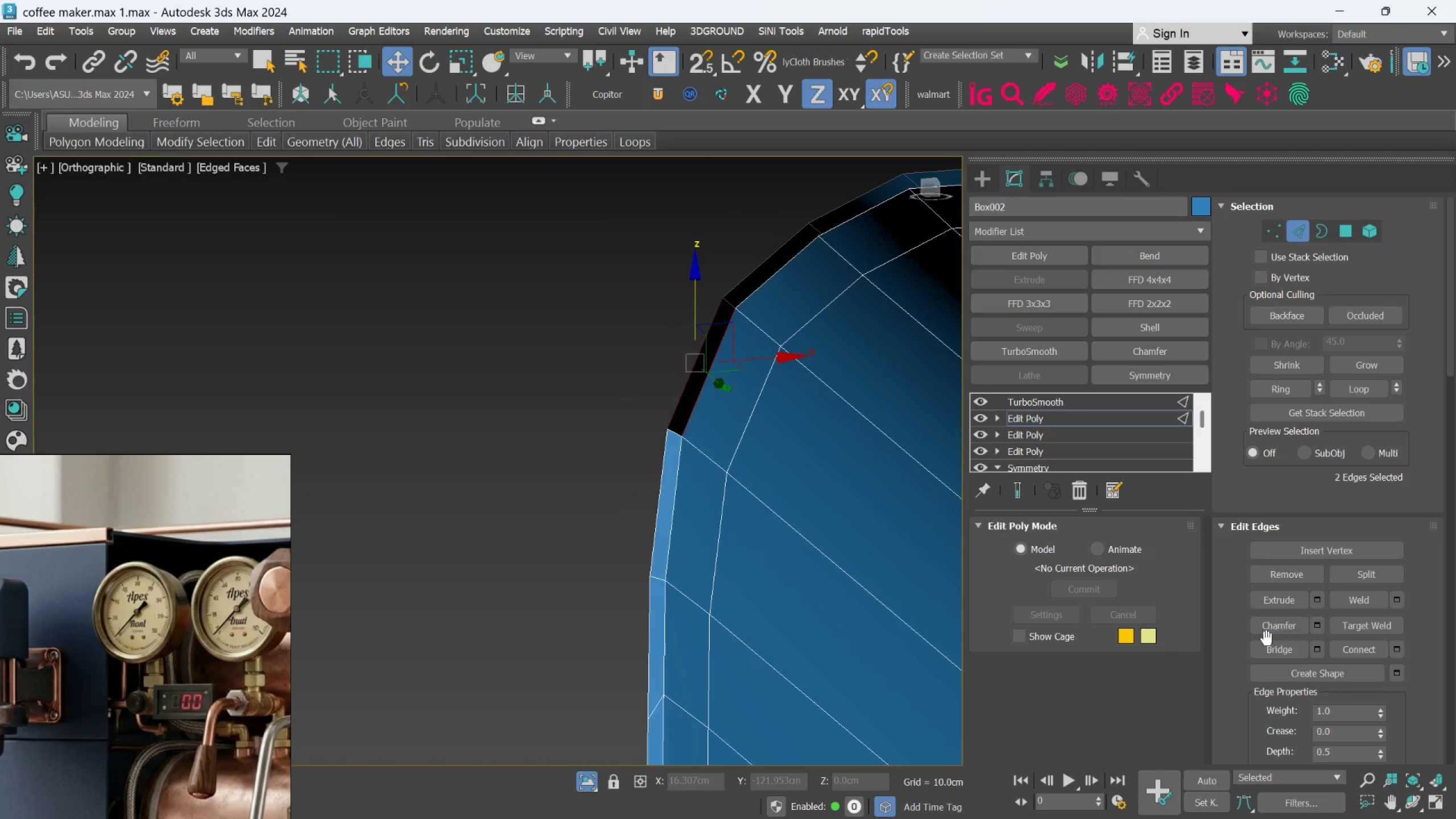 
scroll: coordinate [704, 374], scroll_direction: down, amount: 4.0
 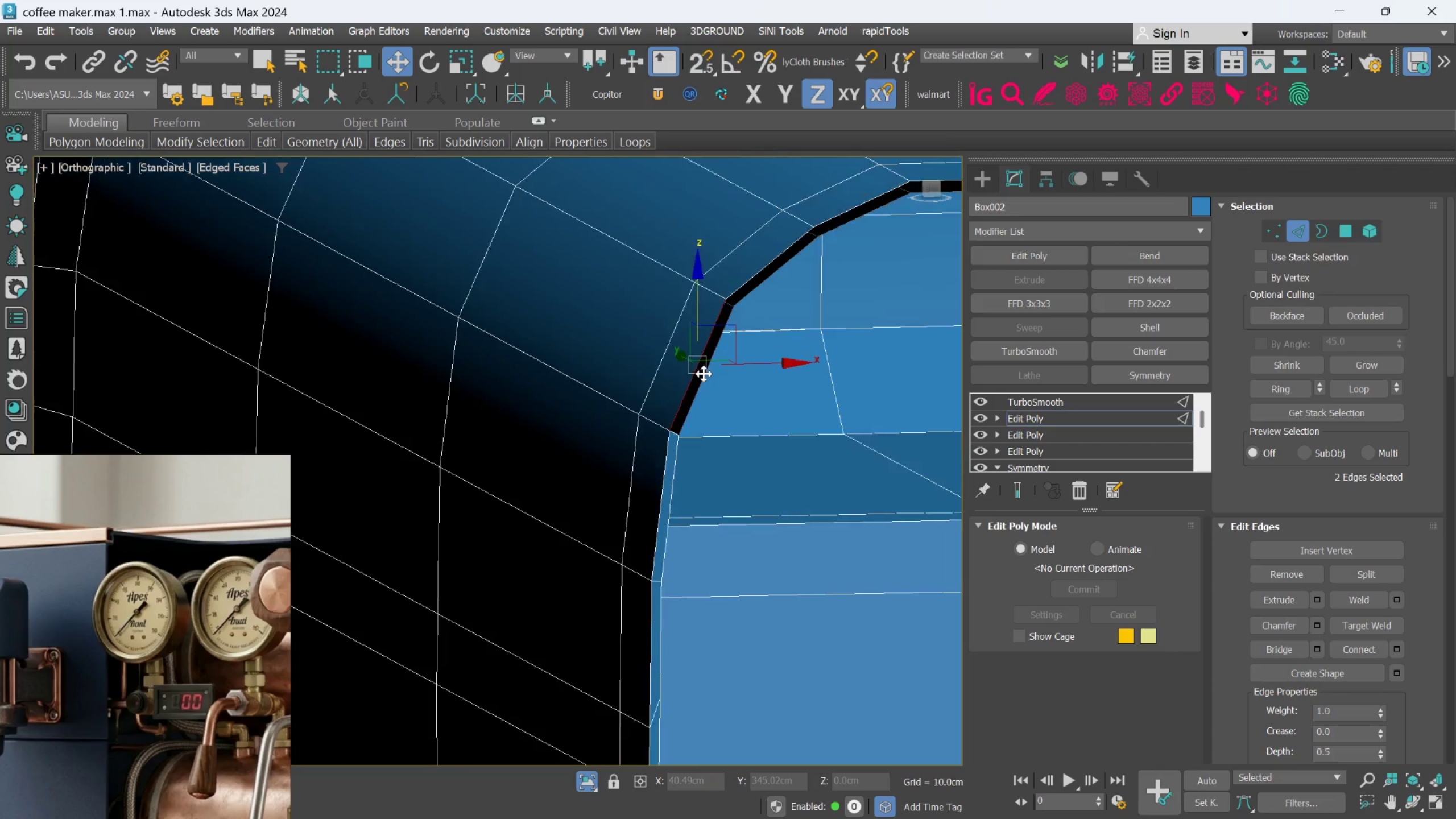 
left_click([1270, 643])
 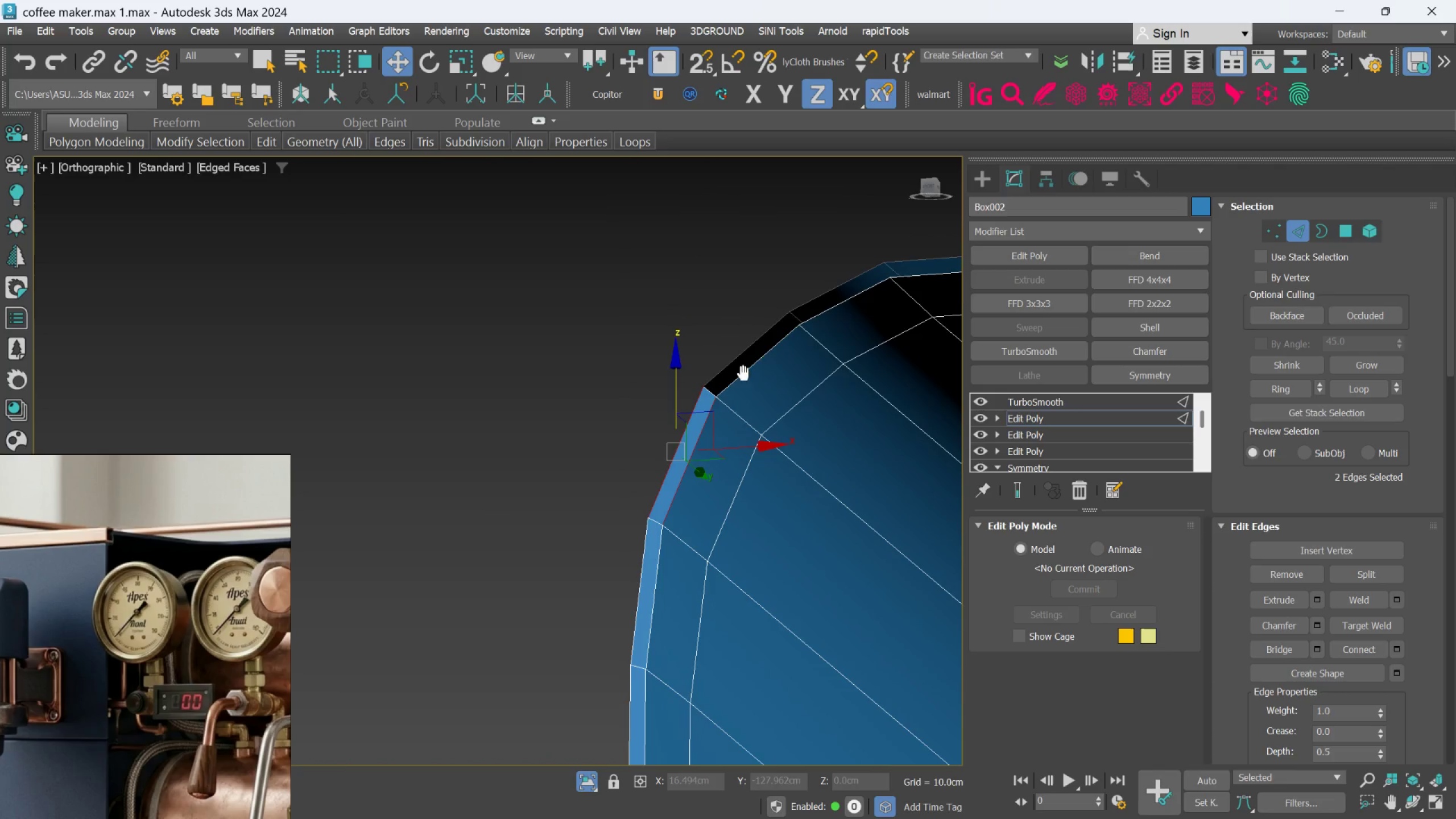 
scroll: coordinate [764, 323], scroll_direction: up, amount: 1.0
 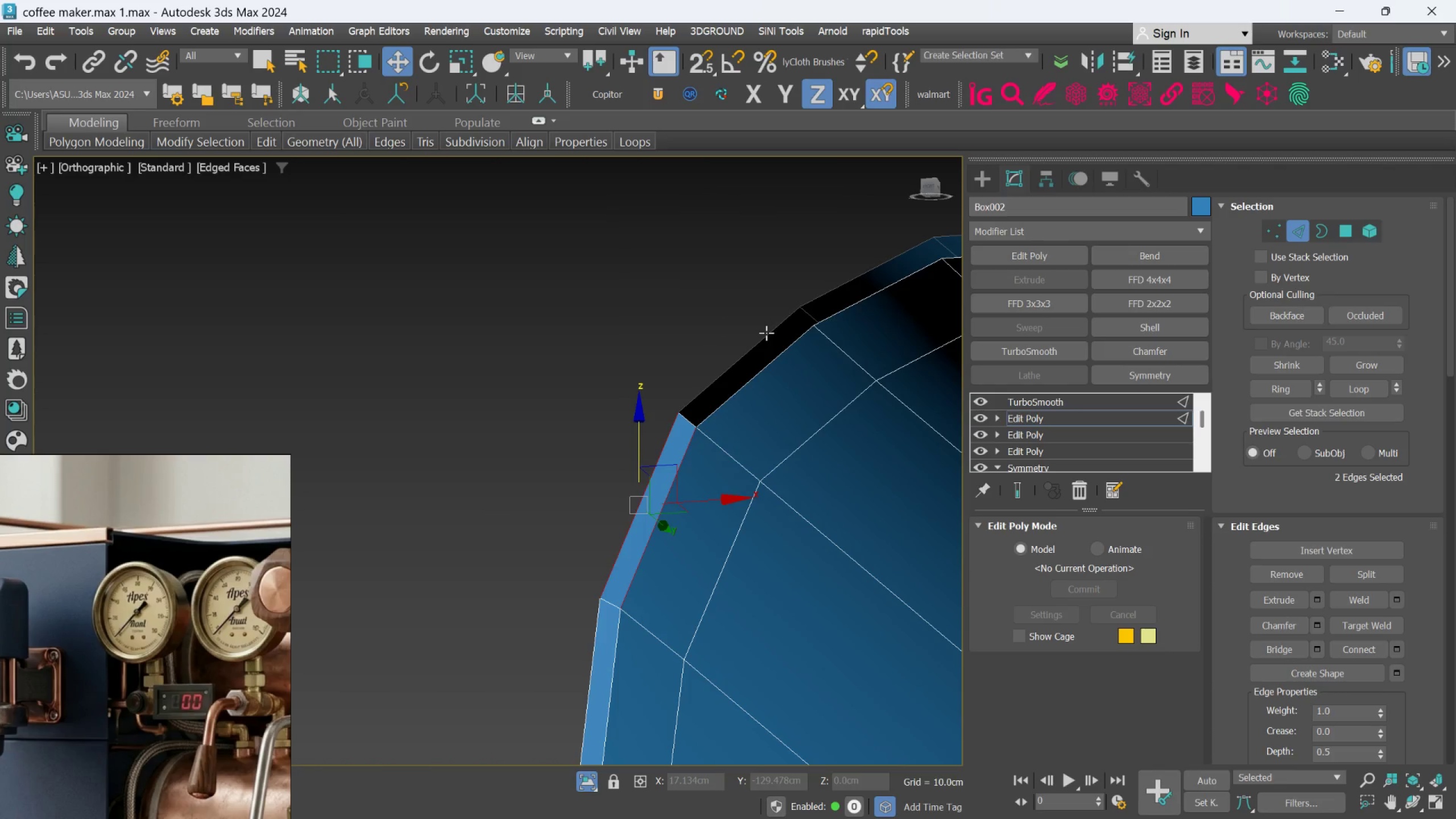 
left_click([766, 333])
 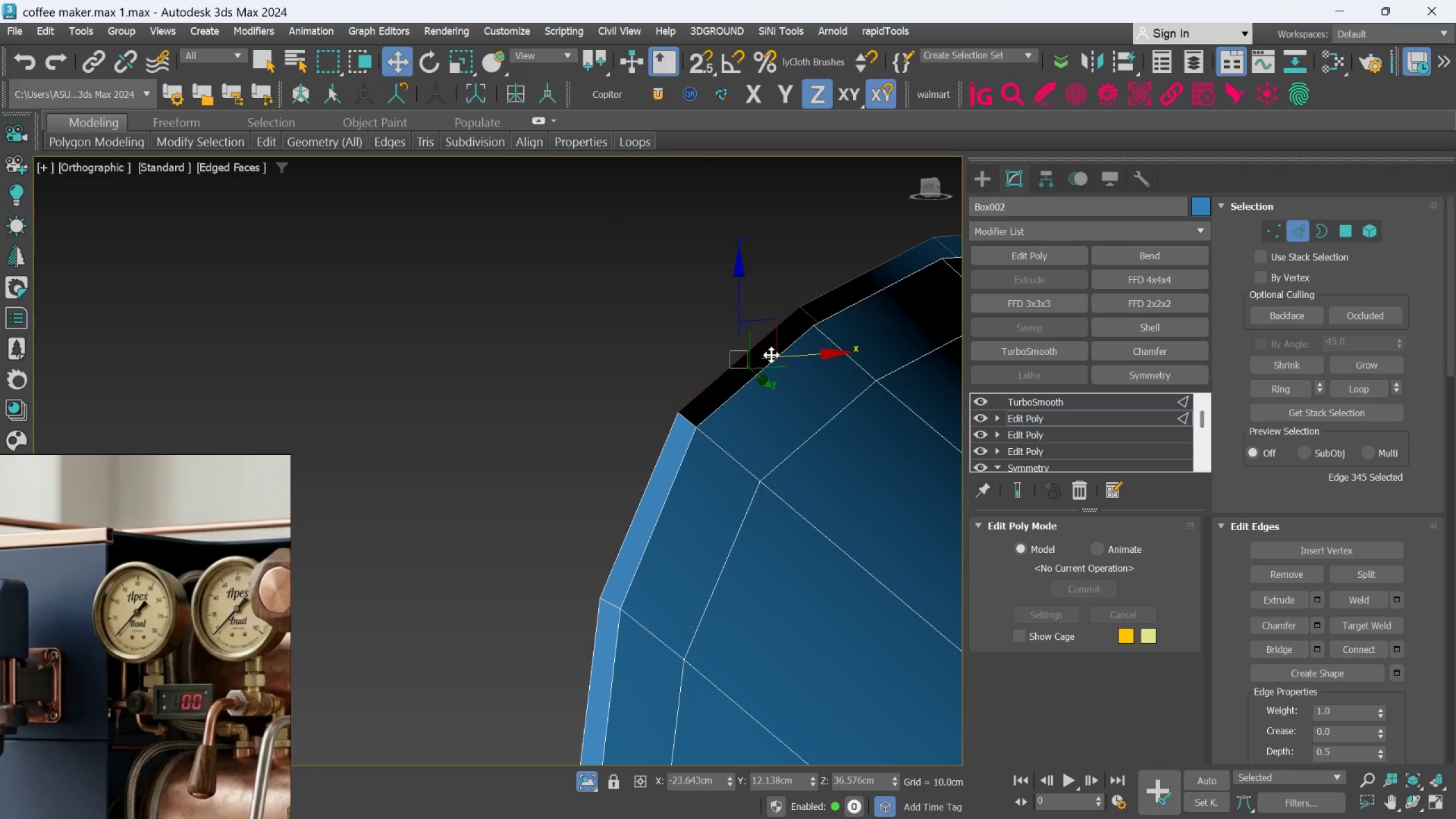 
left_click([771, 356])
 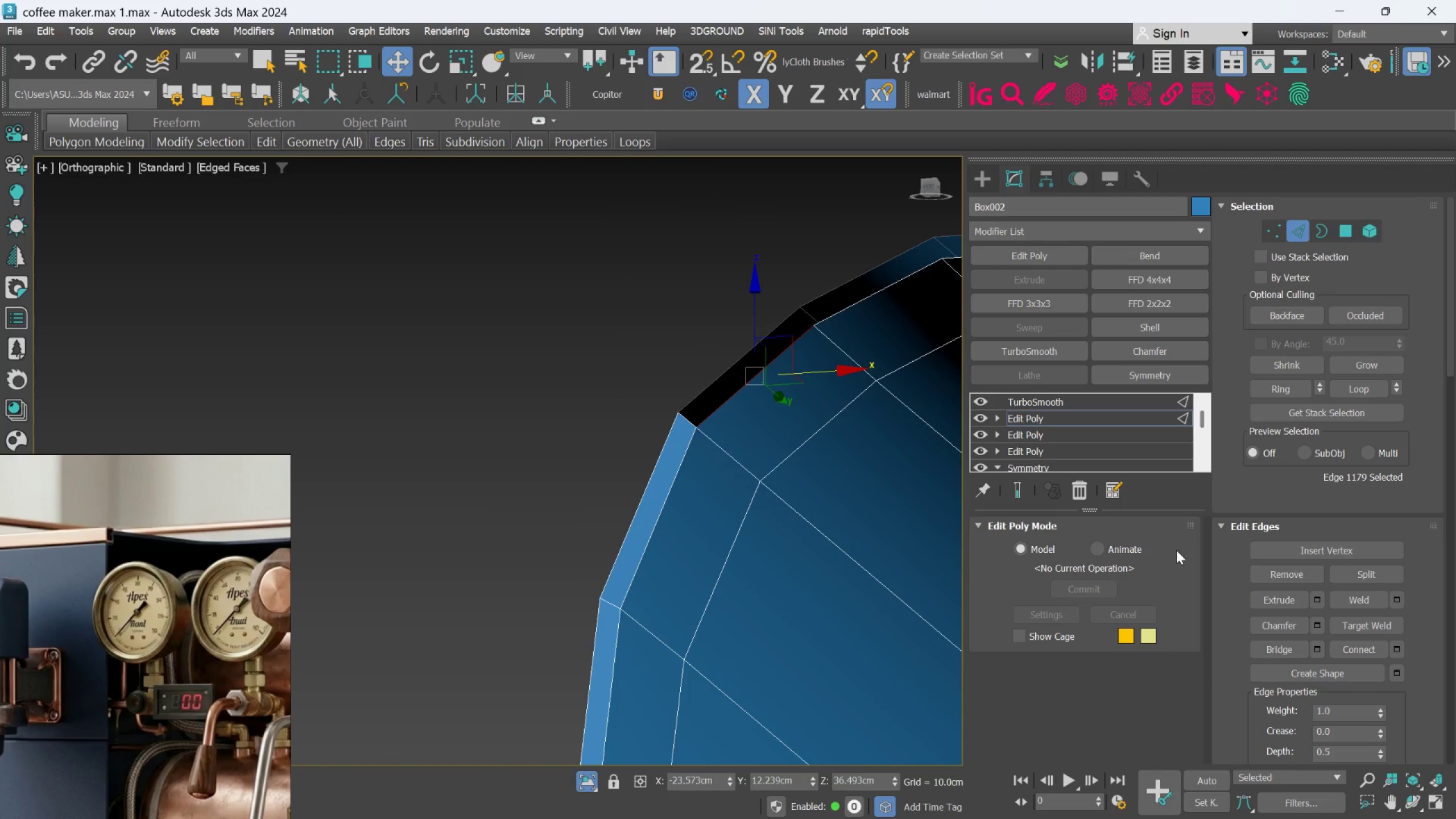 
left_click([713, 272])
 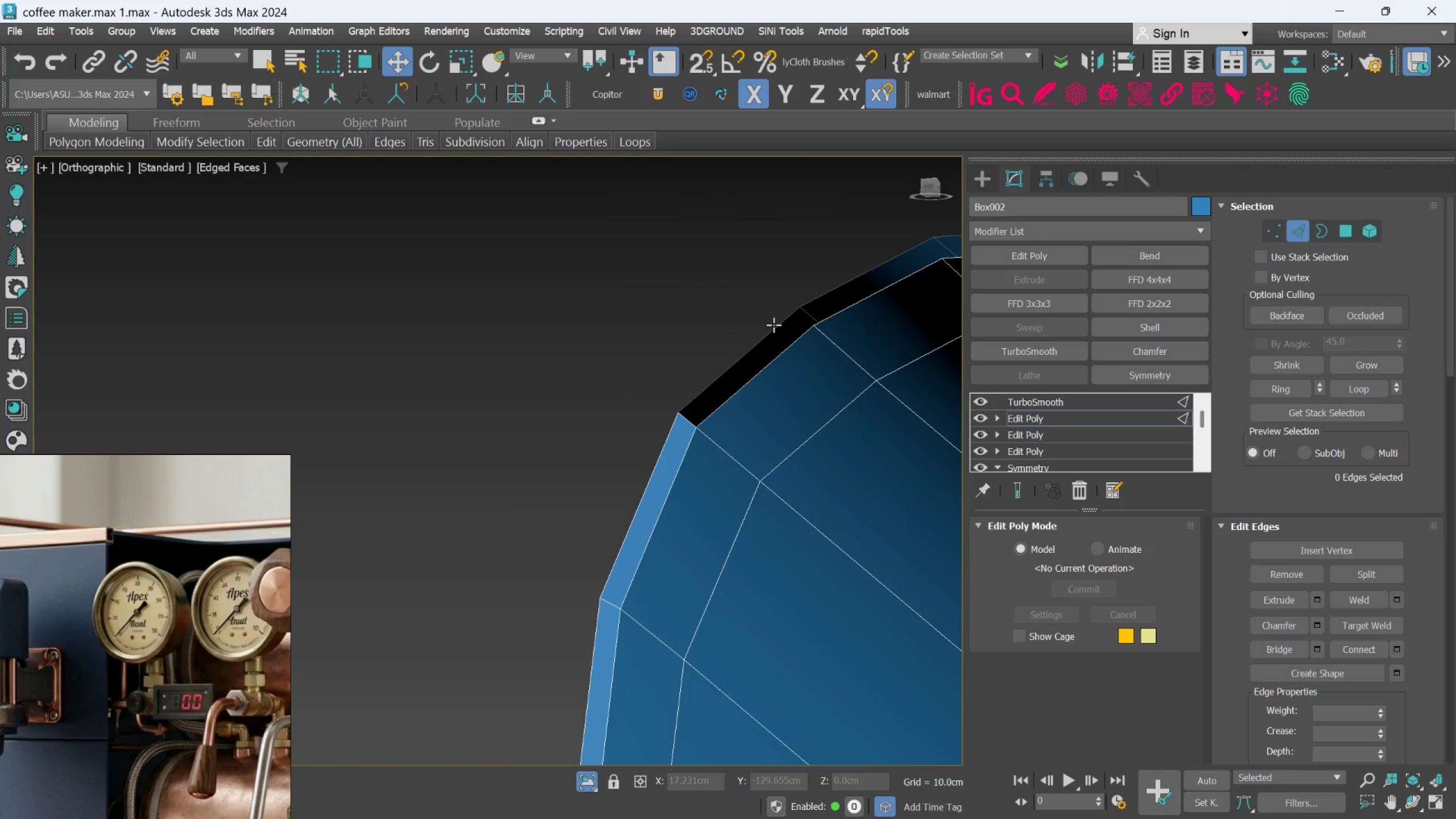 
key(Q)
 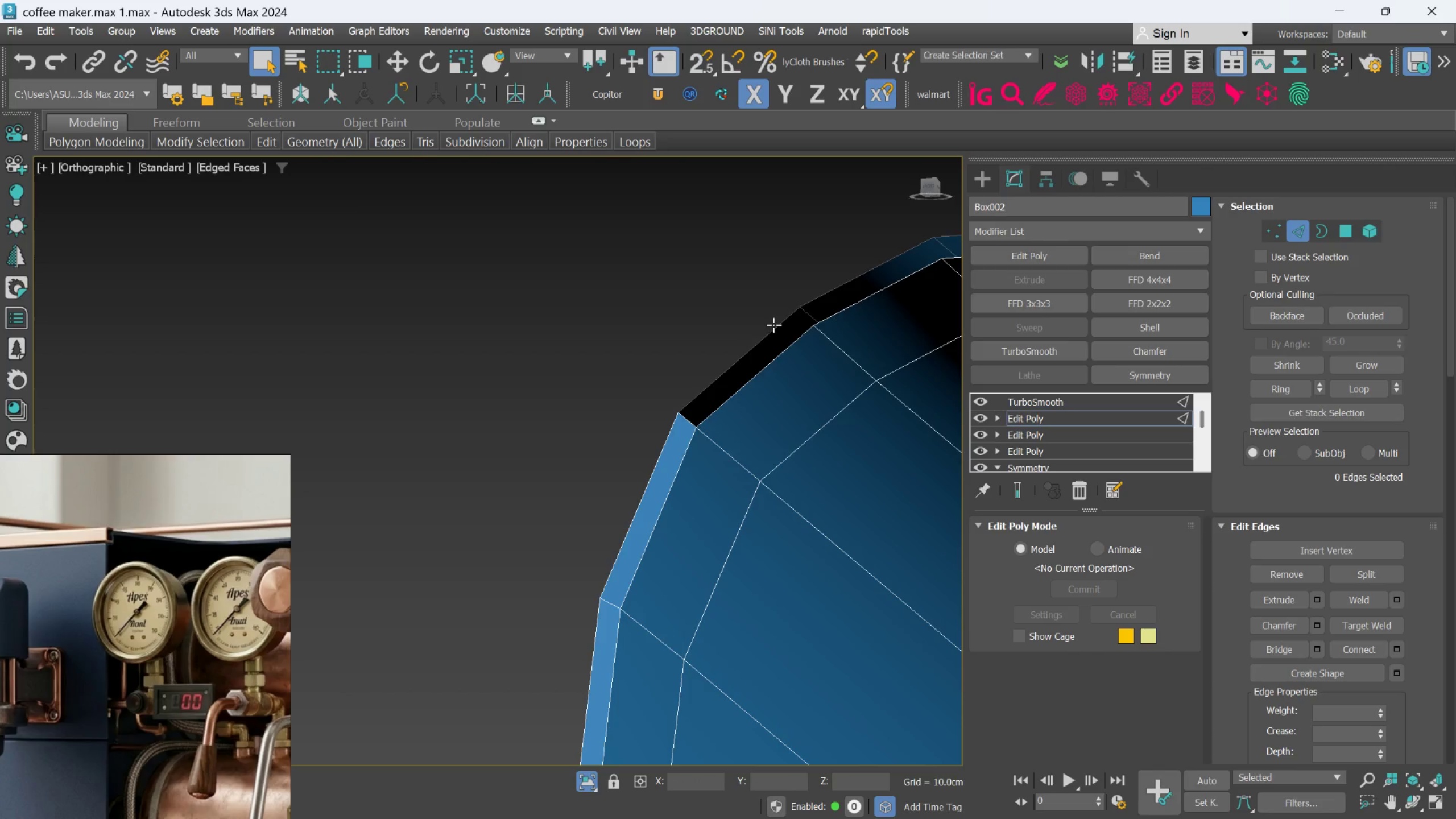 
left_click([775, 325])
 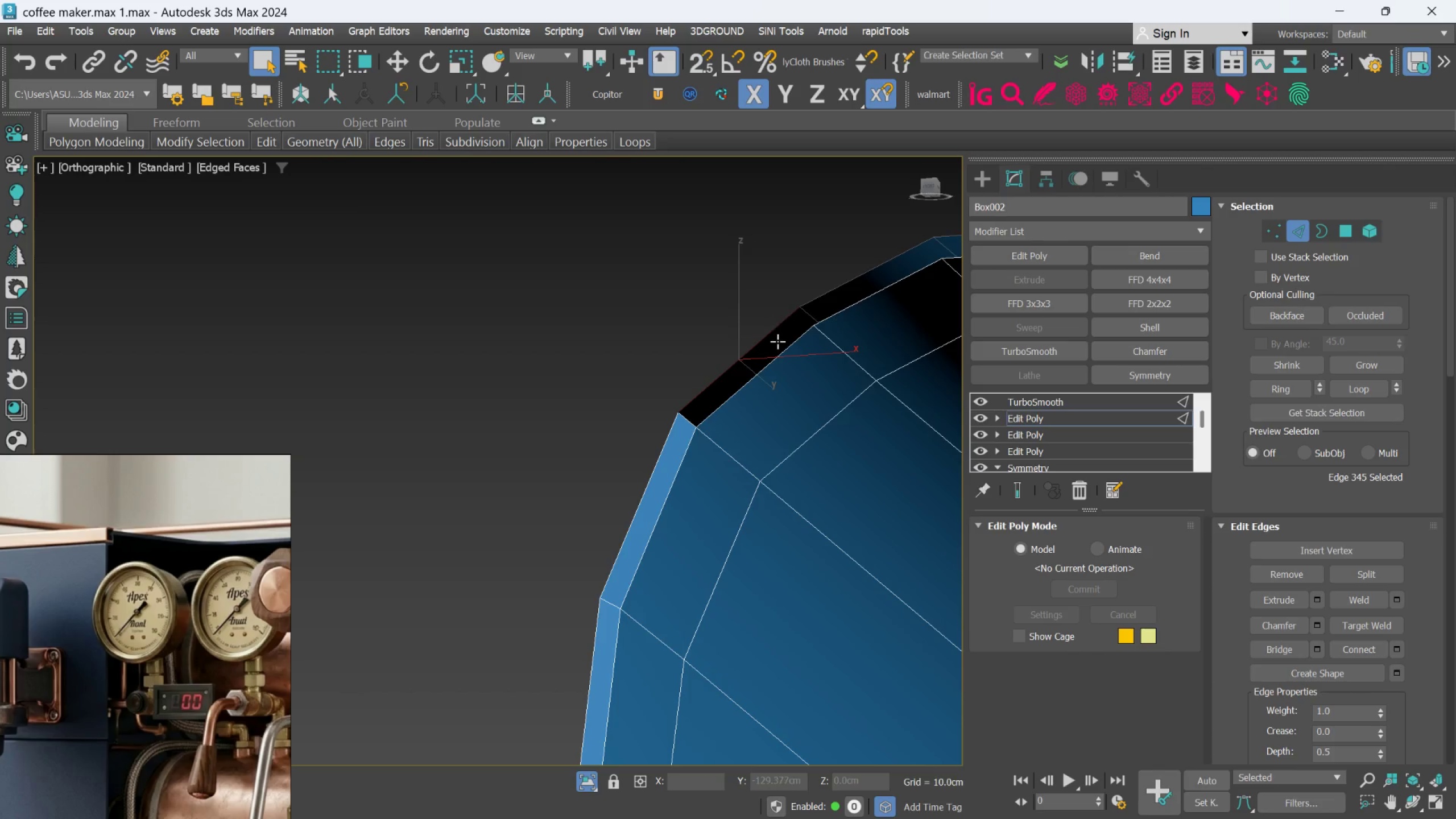 
hold_key(key=ControlLeft, duration=0.53)
left_click([777, 345])
 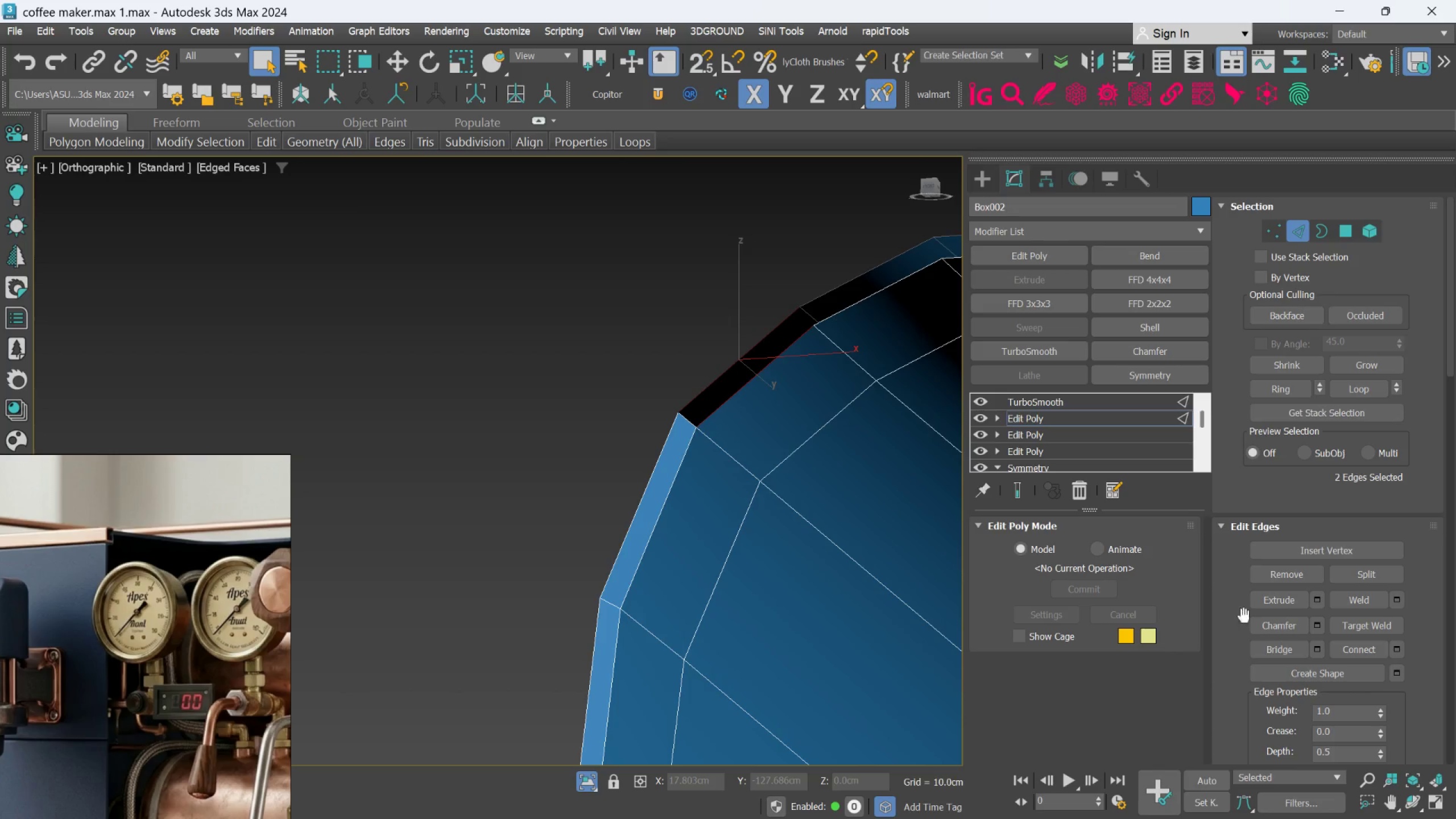 
left_click([1271, 643])
 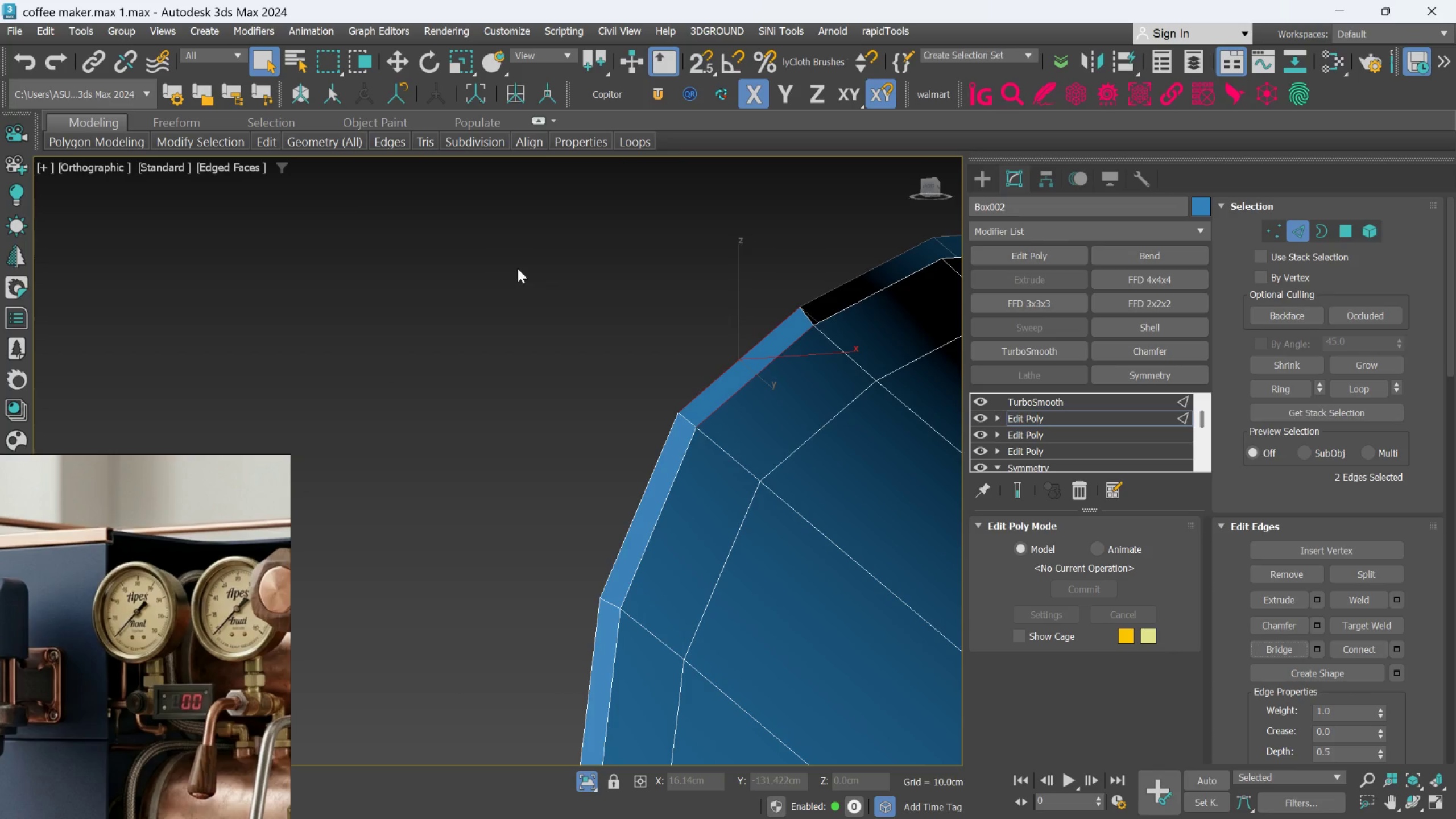 
scroll: coordinate [501, 276], scroll_direction: down, amount: 2.0
 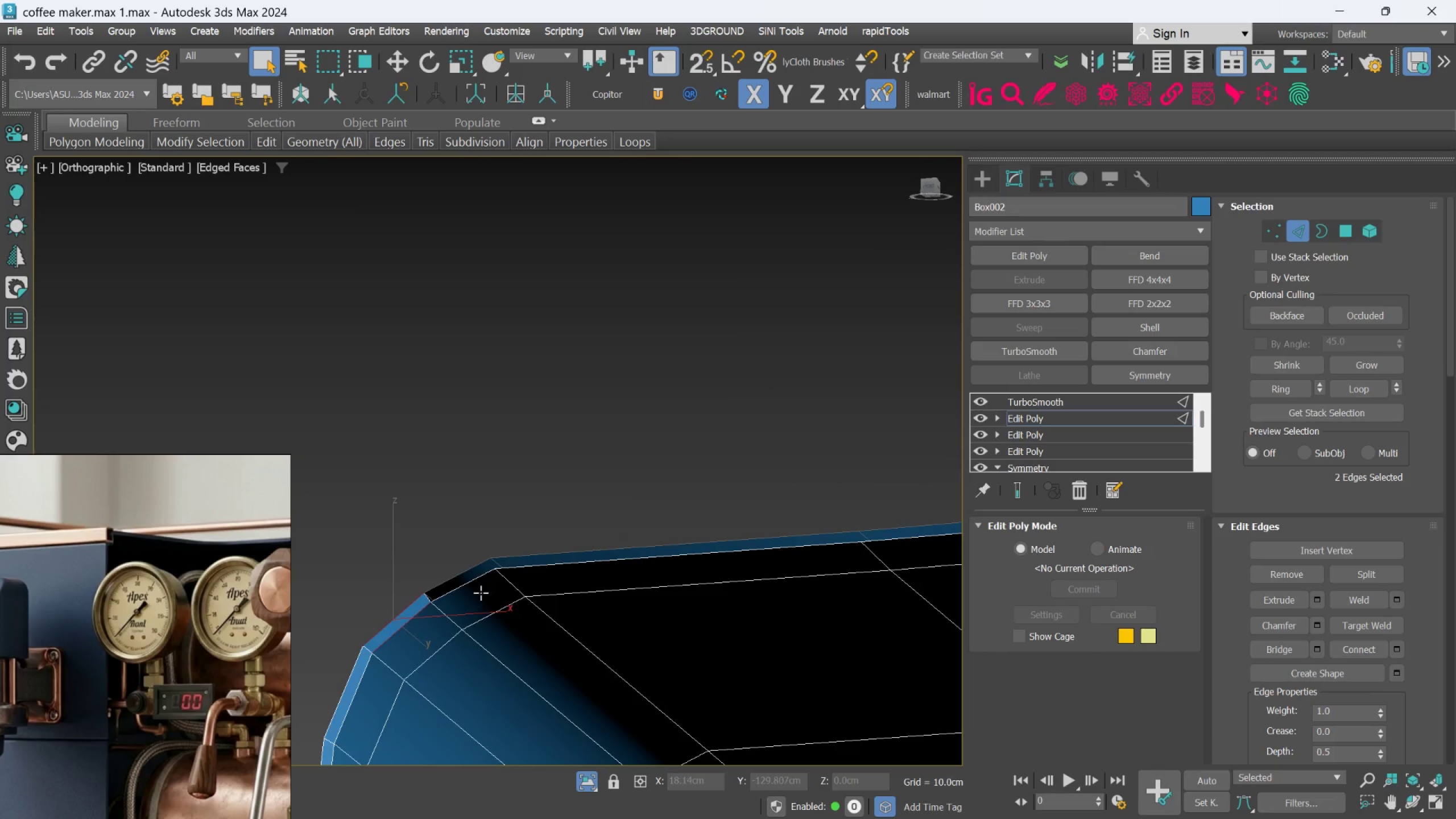 
scroll: coordinate [464, 583], scroll_direction: up, amount: 2.0
 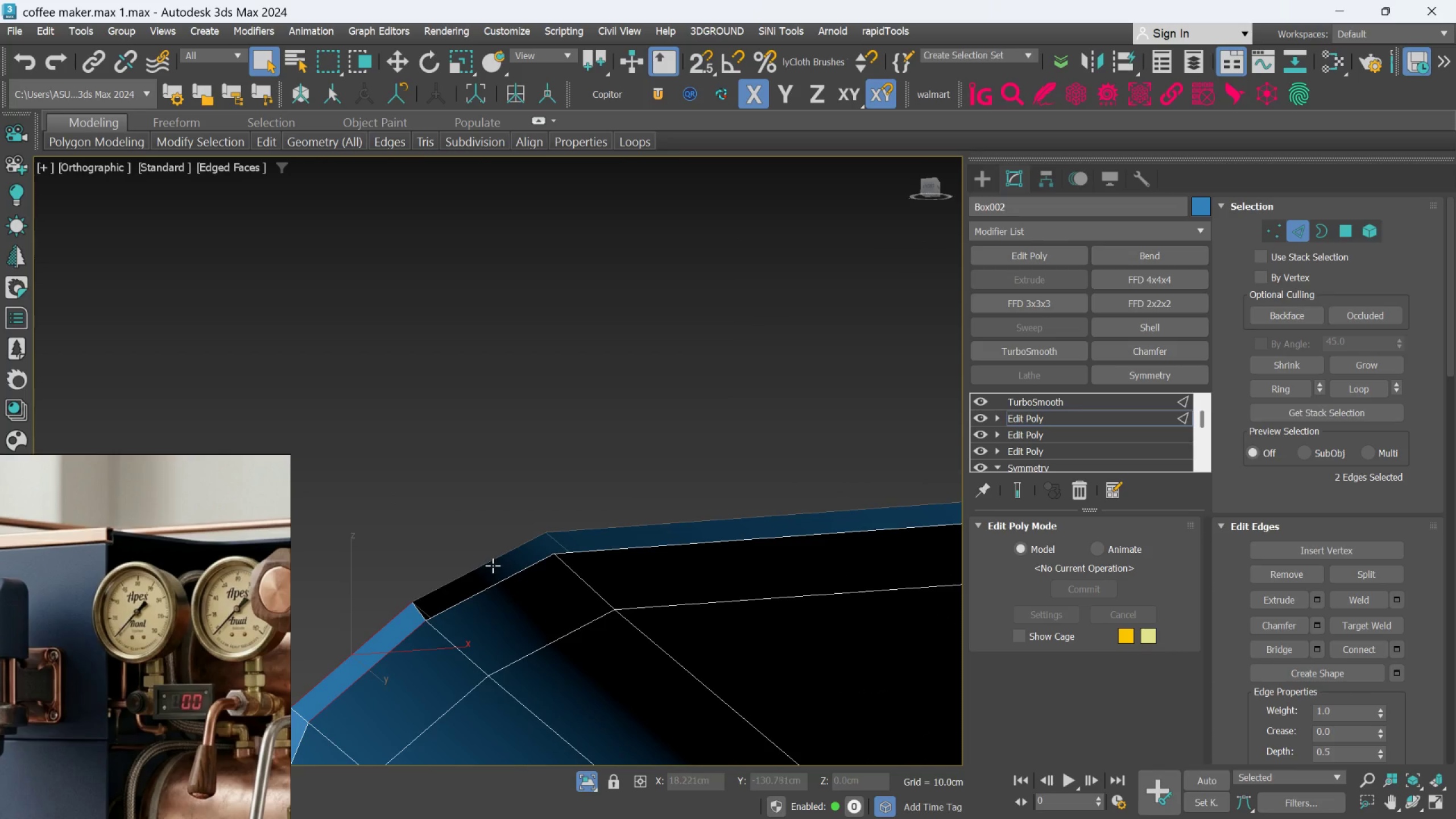 
left_click([493, 561])
 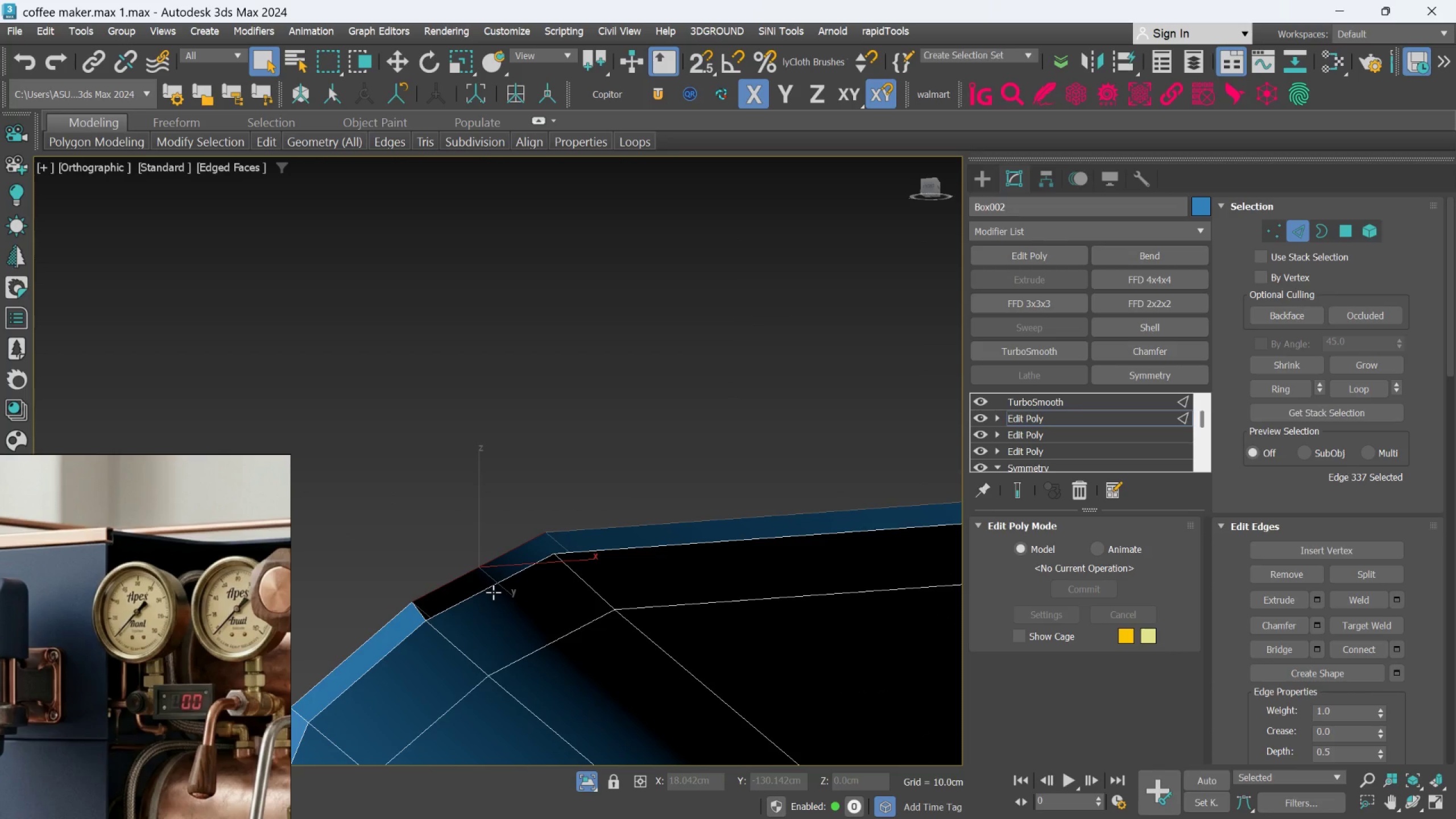 
hold_key(key=ControlLeft, duration=1.07)
left_click([495, 586])
 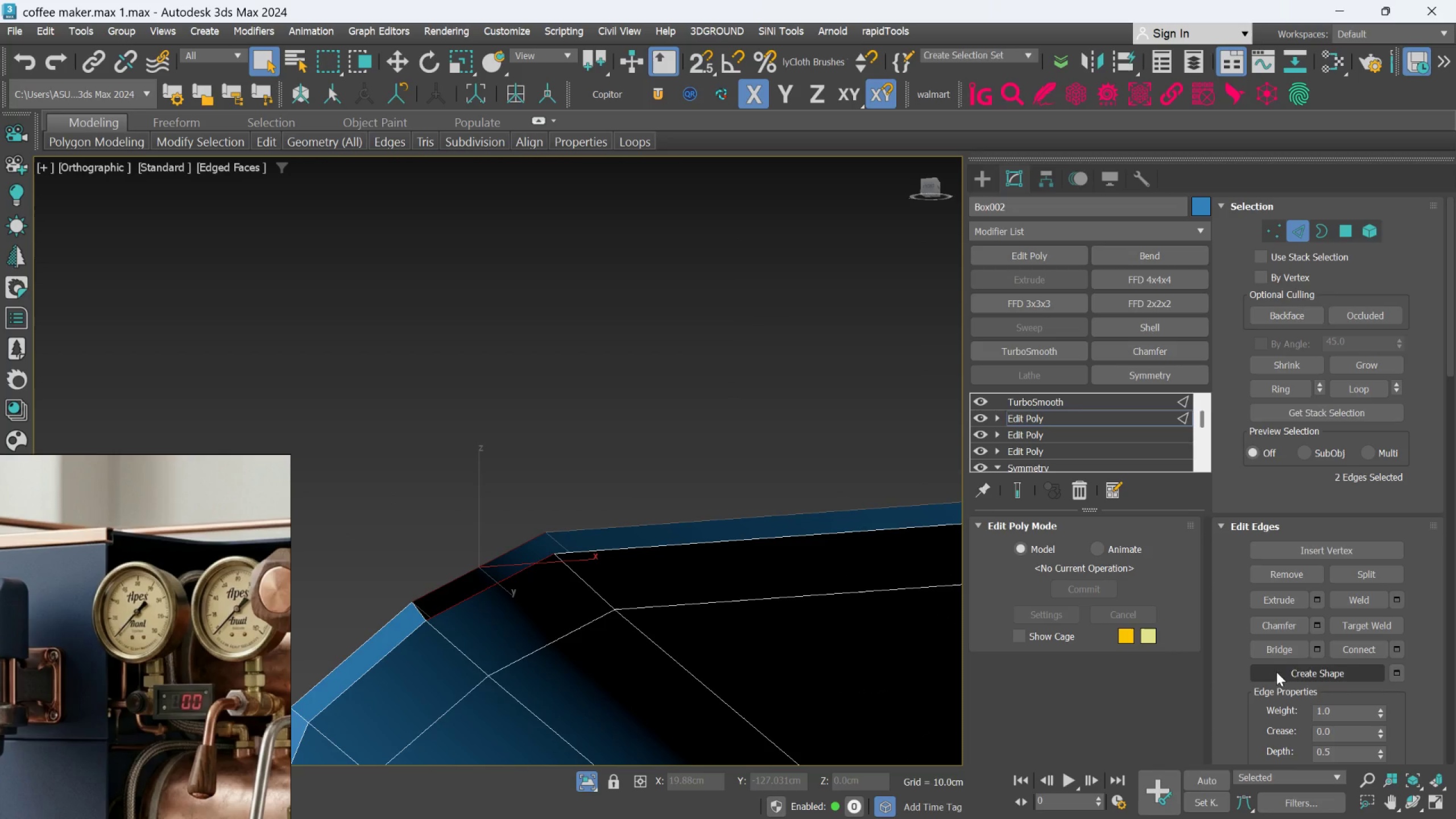 
left_click([1282, 646])
 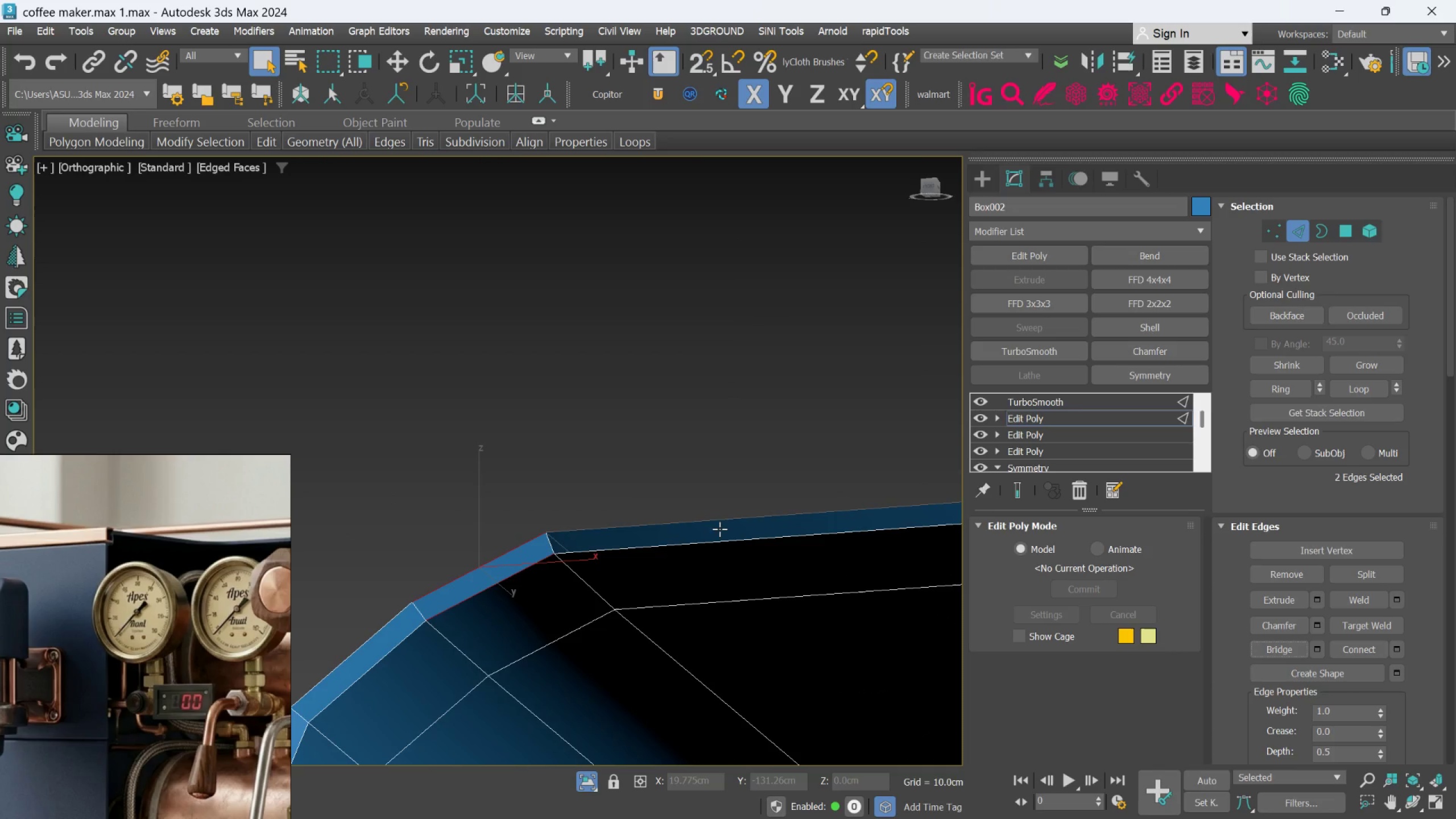 
left_click([723, 521])
 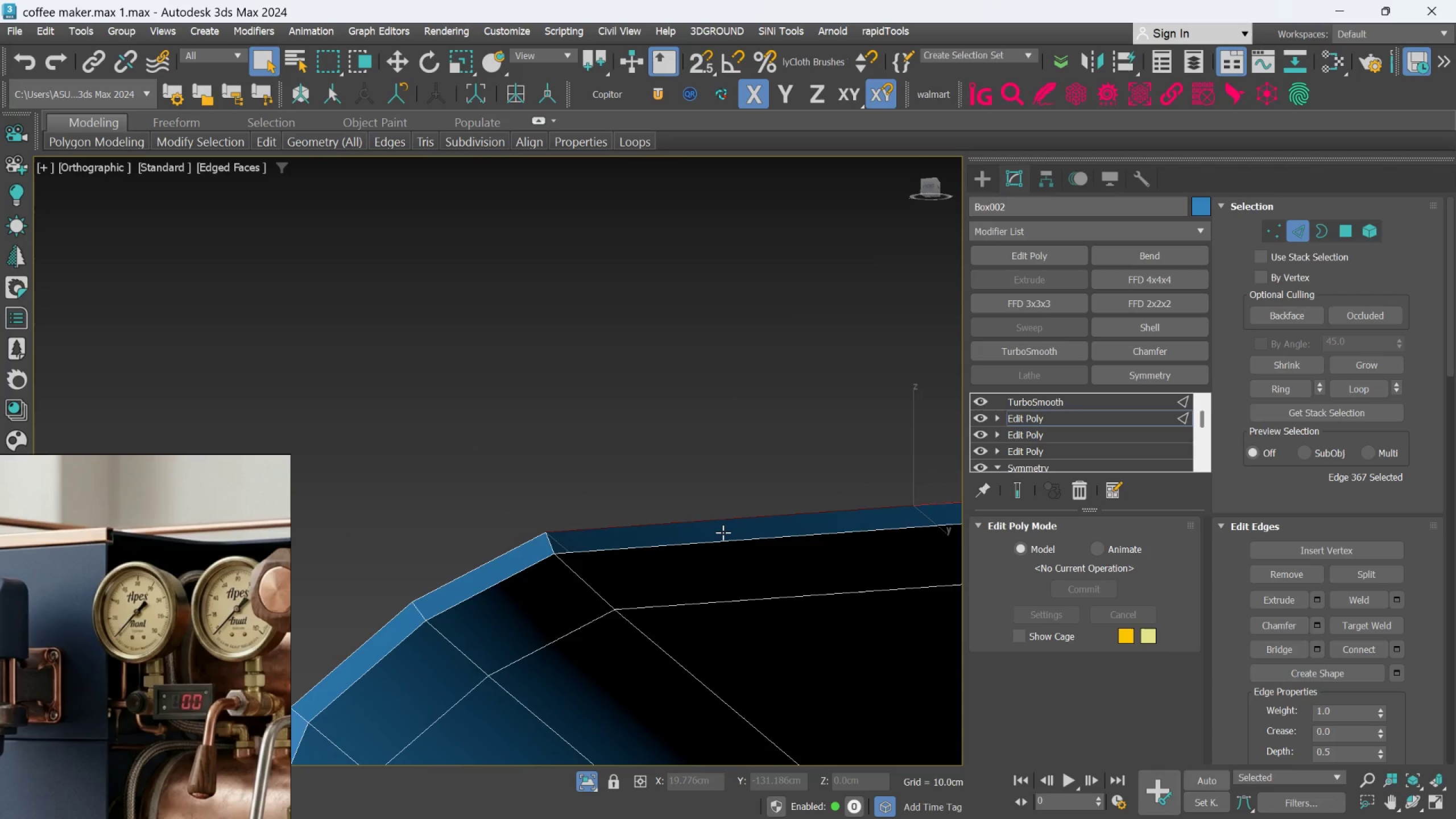 
hold_key(key=ControlLeft, duration=0.63)
left_click([719, 539])
 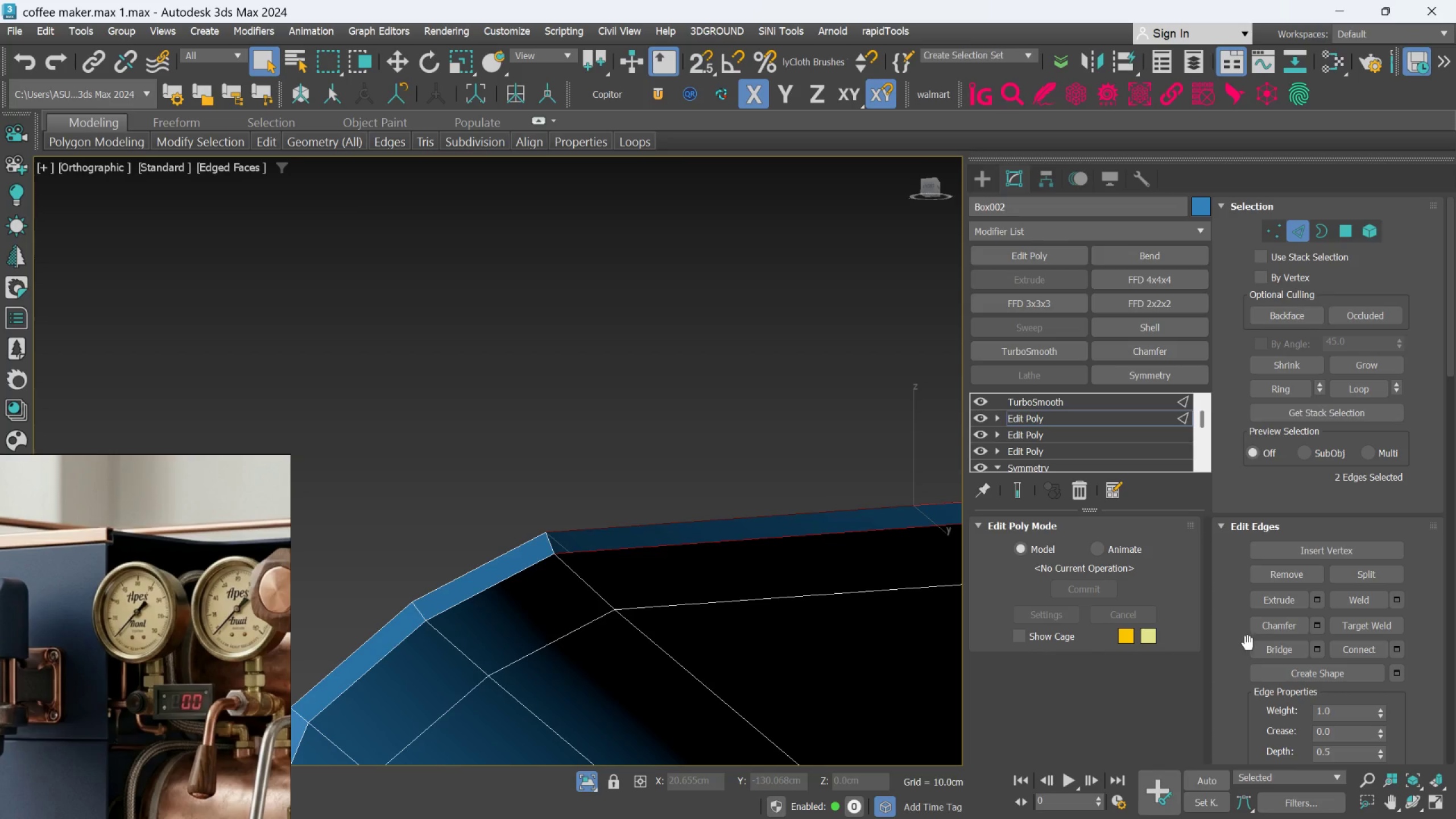 
left_click([1250, 644])
 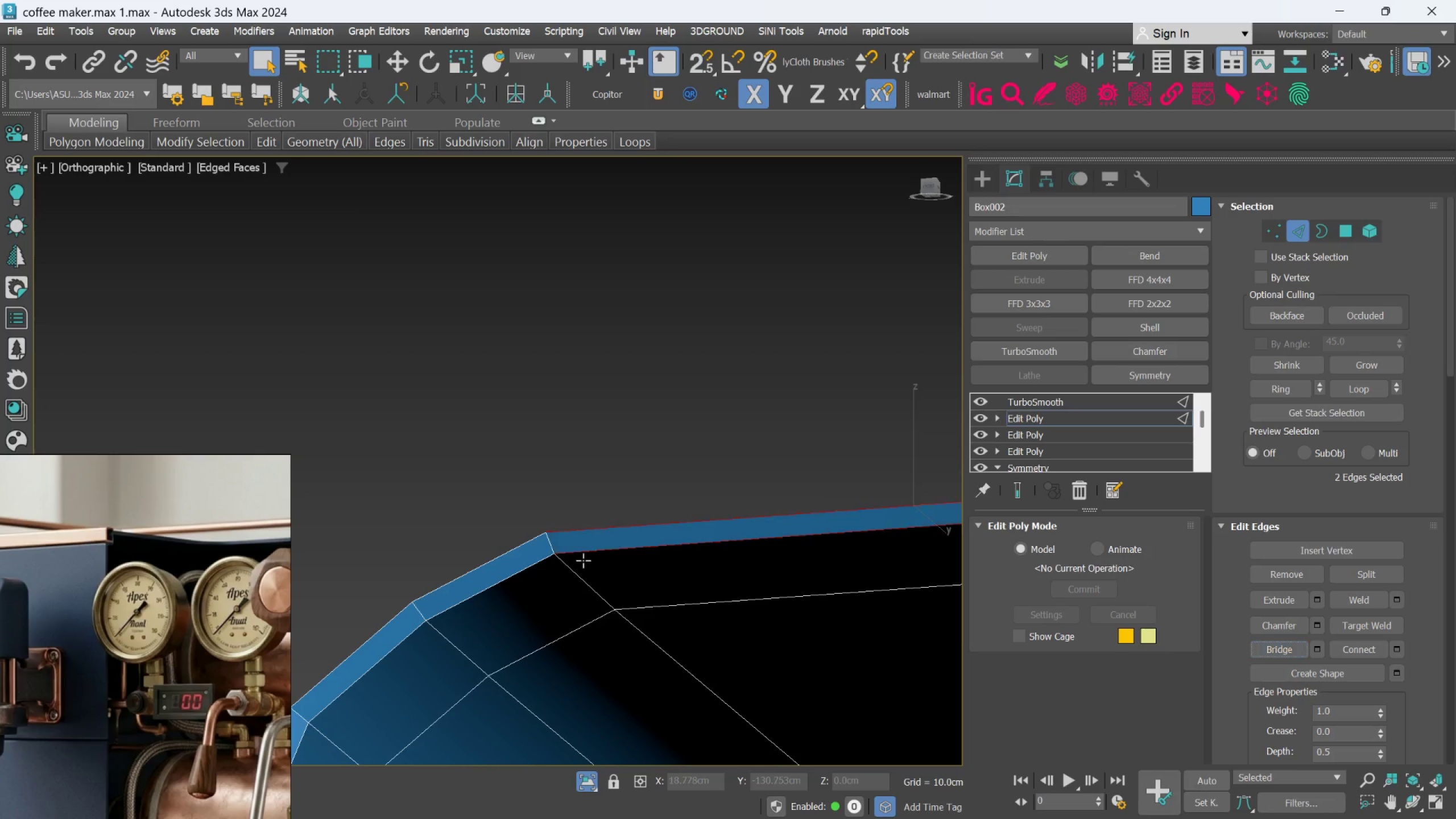 
scroll: coordinate [582, 560], scroll_direction: down, amount: 4.0
 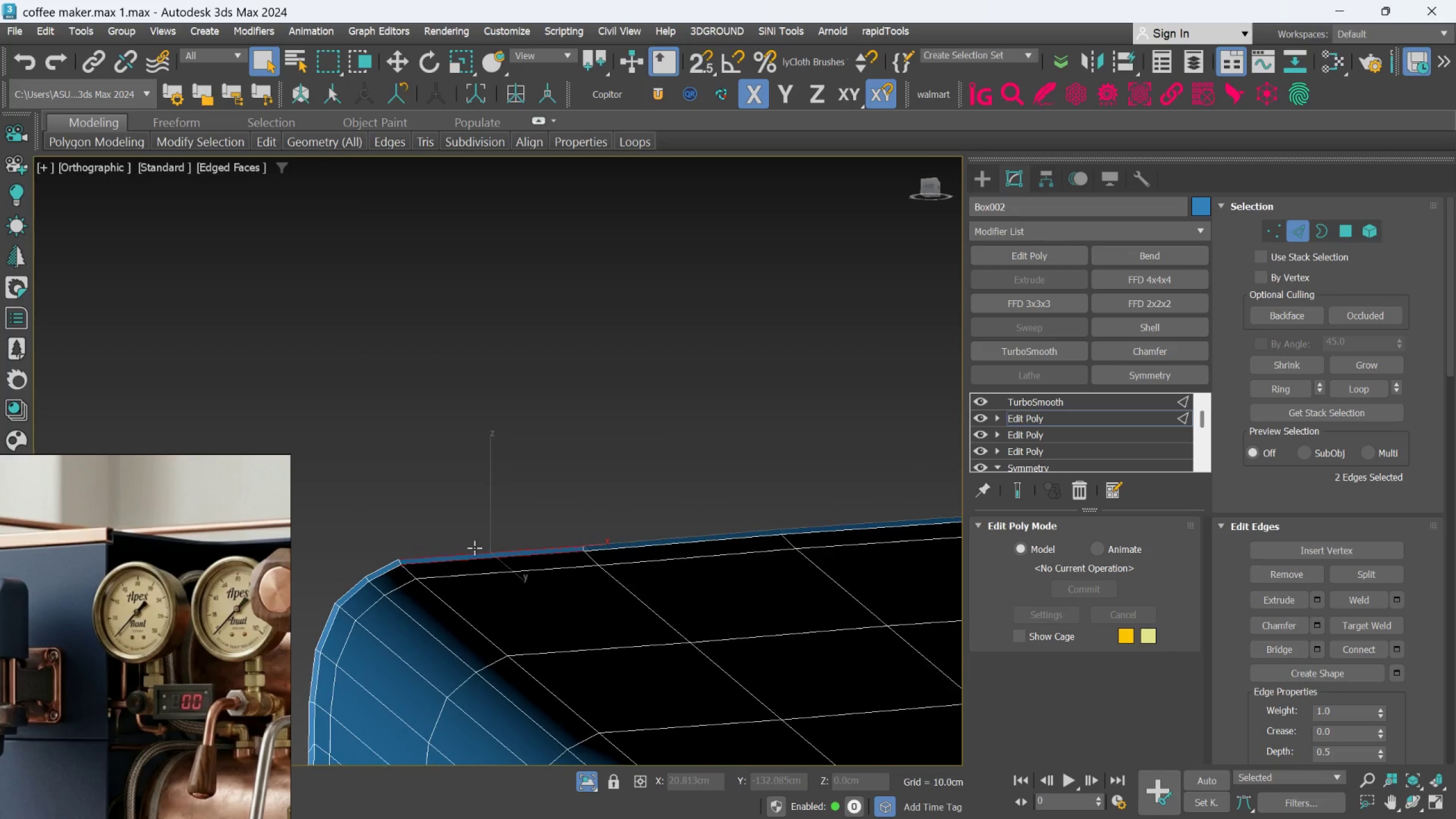 
scroll: coordinate [718, 542], scroll_direction: up, amount: 2.0
 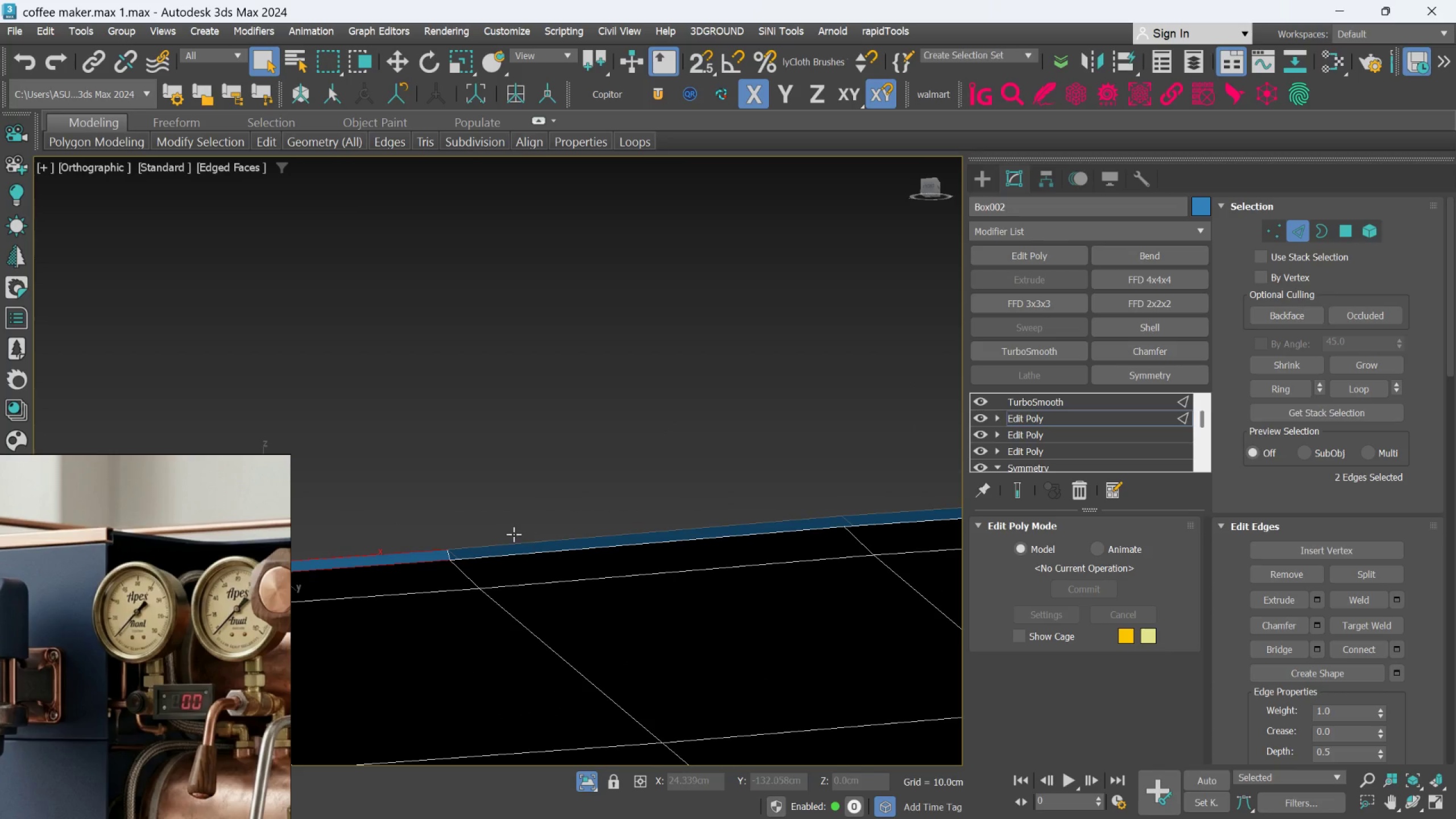 
left_click([512, 542])
 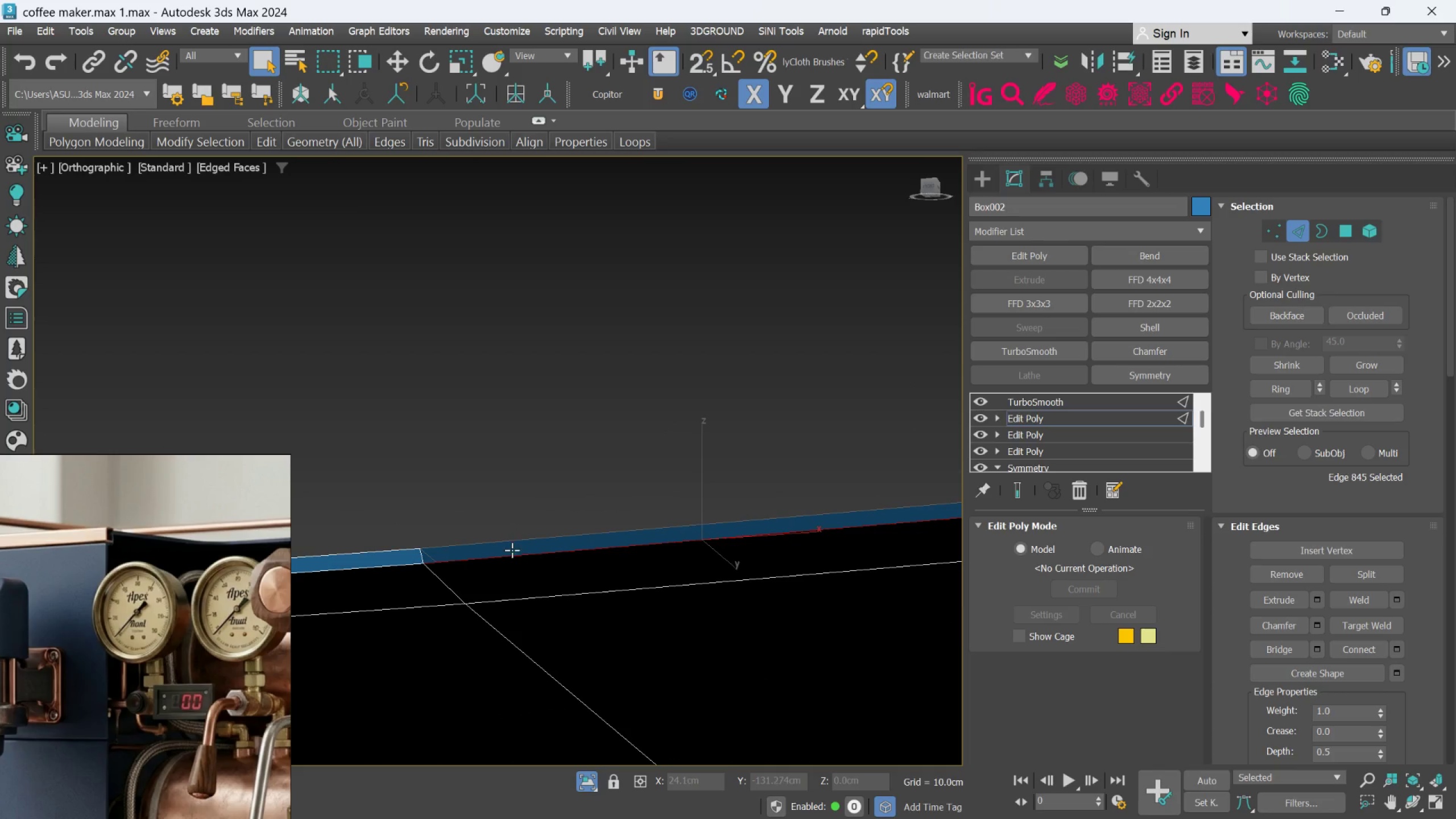 
scroll: coordinate [514, 552], scroll_direction: up, amount: 1.0
 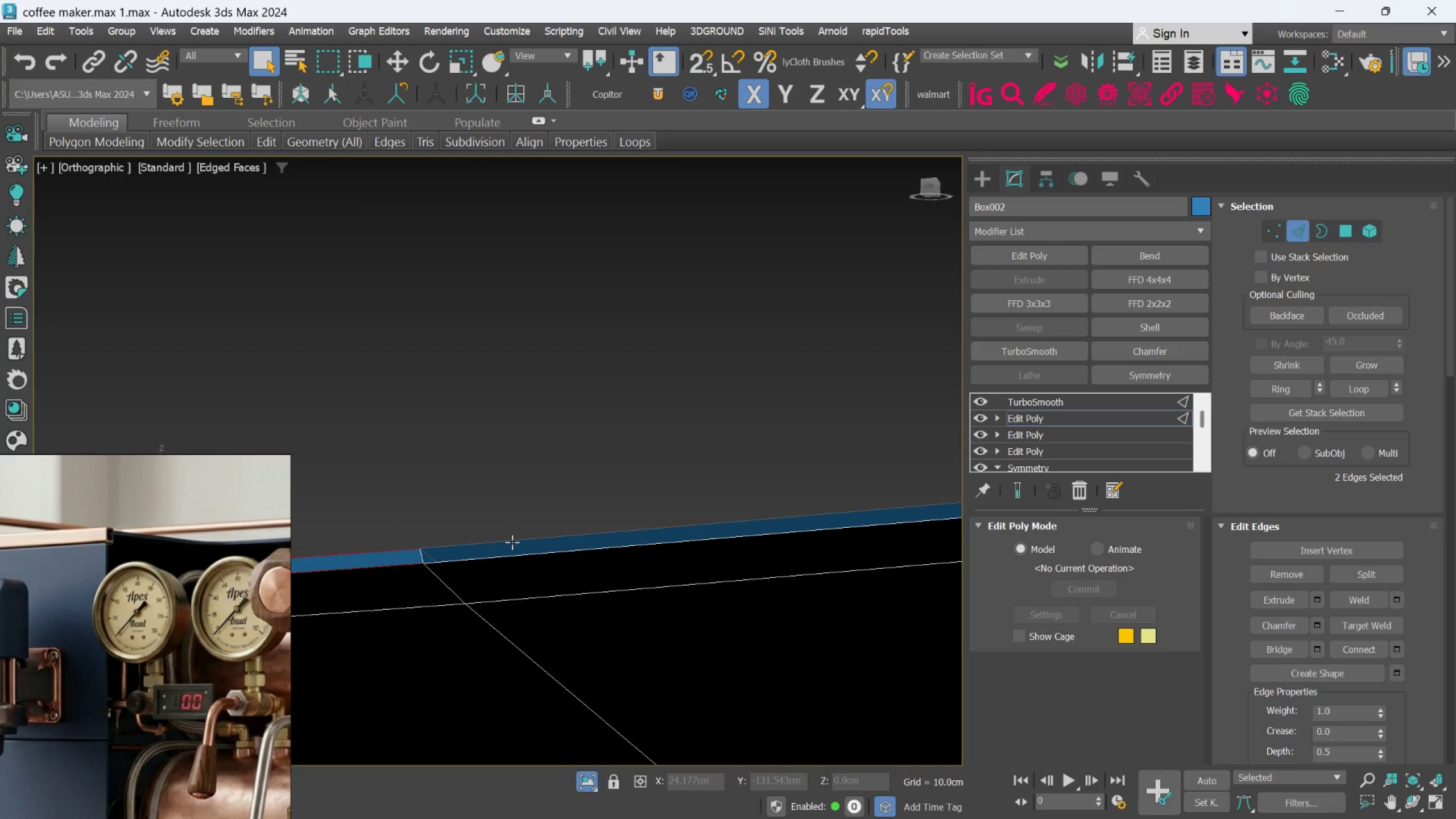 
hold_key(key=ControlLeft, duration=0.81)
left_click([514, 541])
 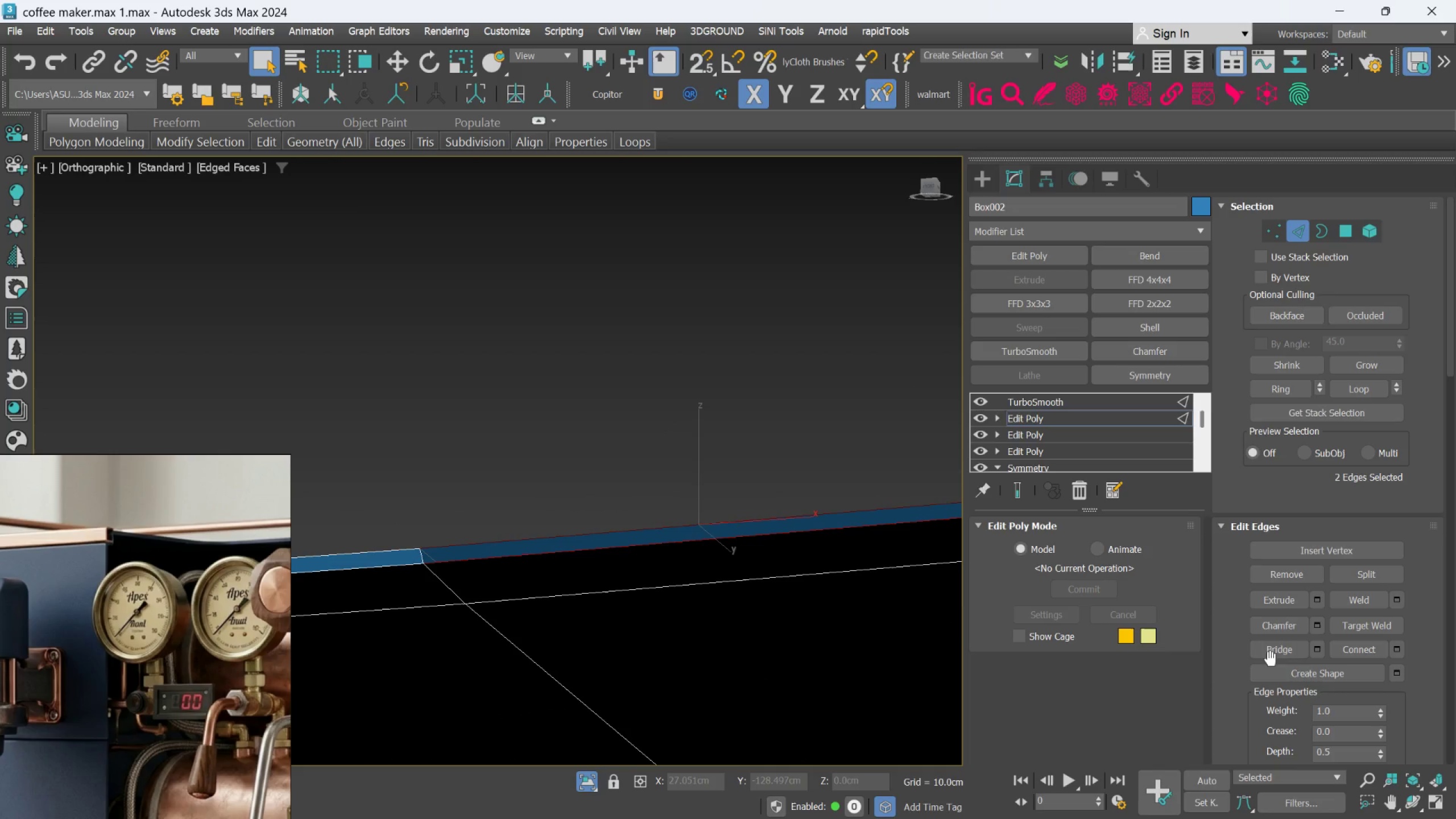 
left_click([1276, 647])
 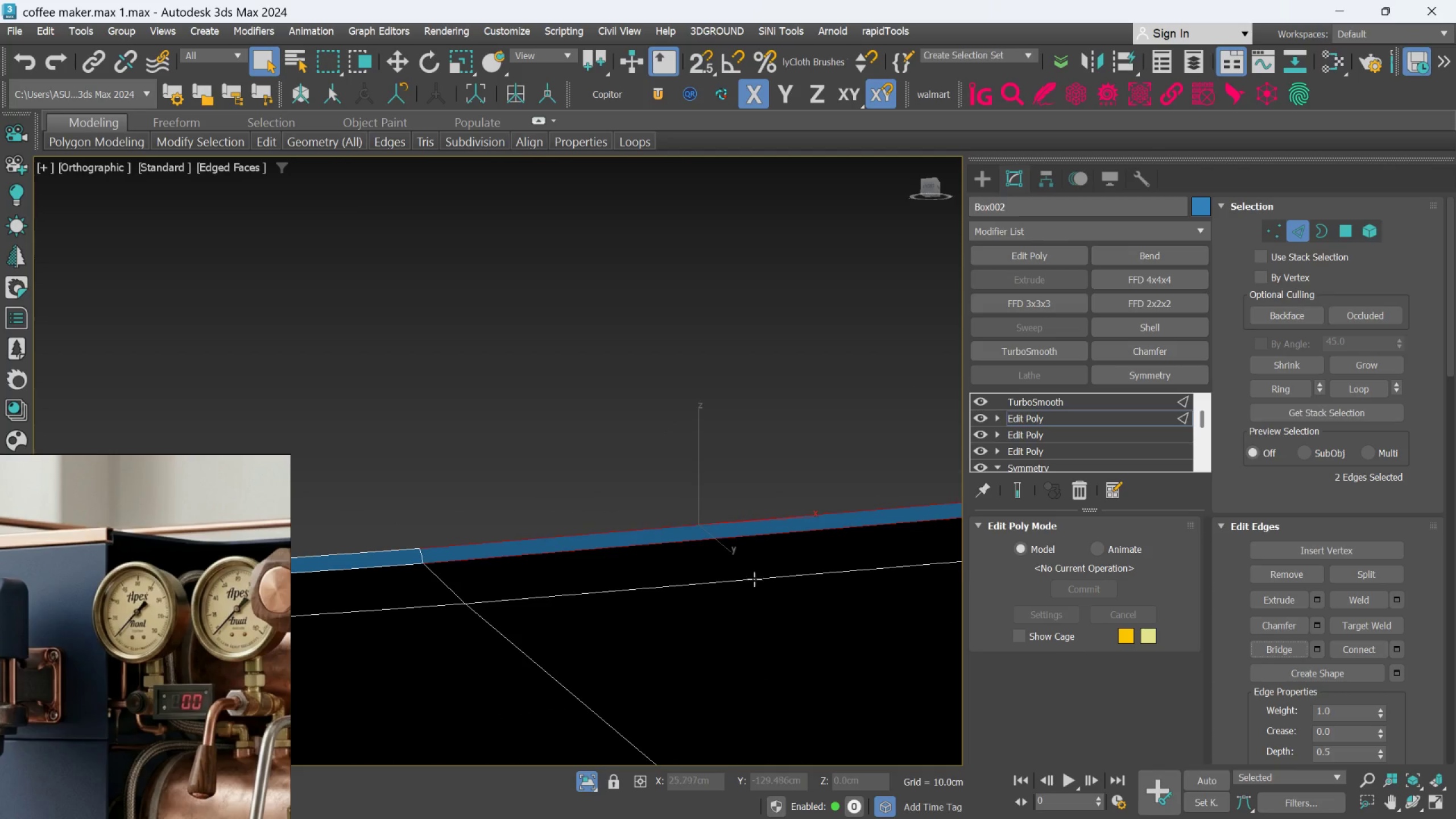 
scroll: coordinate [729, 576], scroll_direction: down, amount: 3.0
 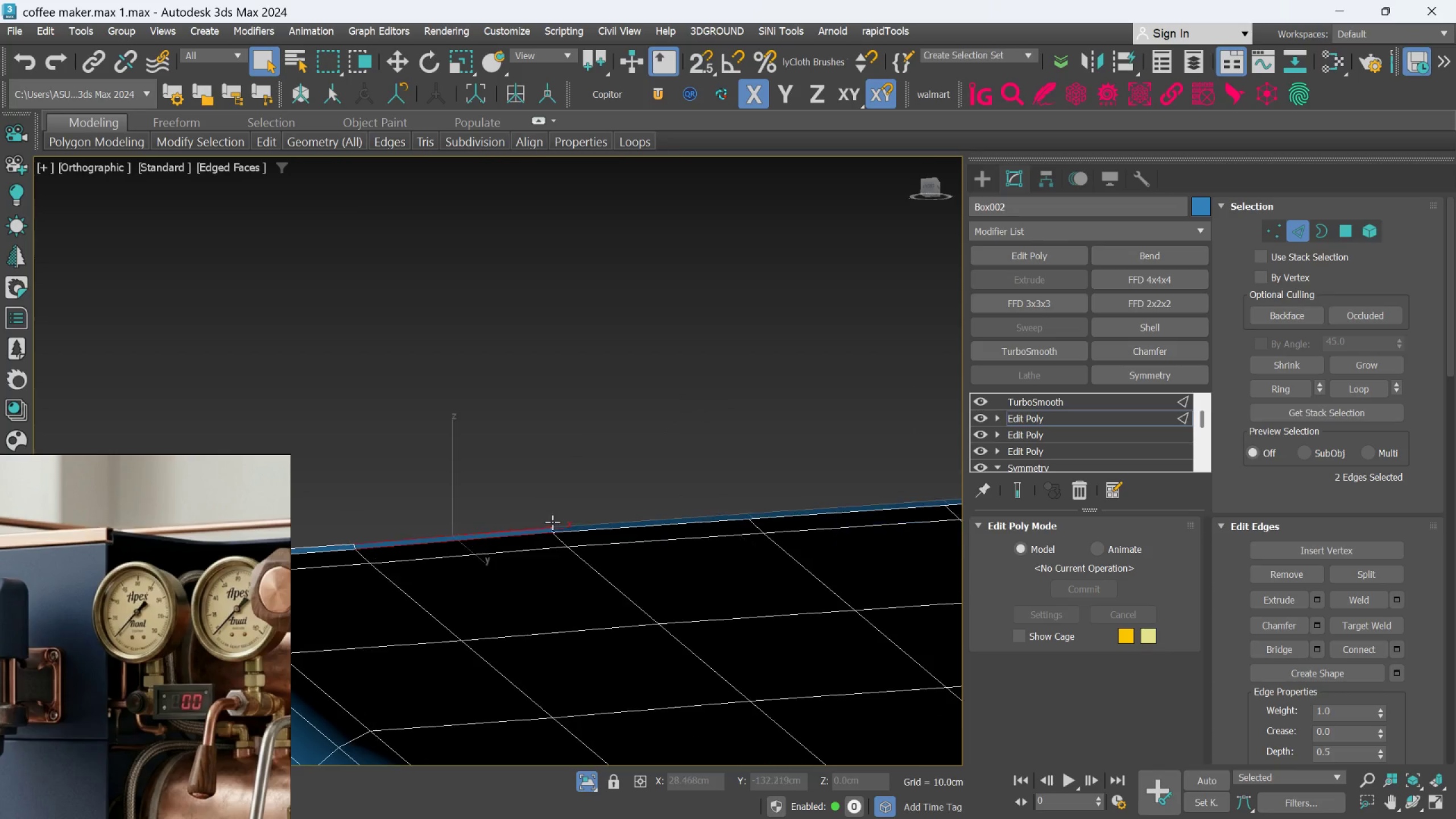 
scroll: coordinate [576, 514], scroll_direction: up, amount: 2.0
 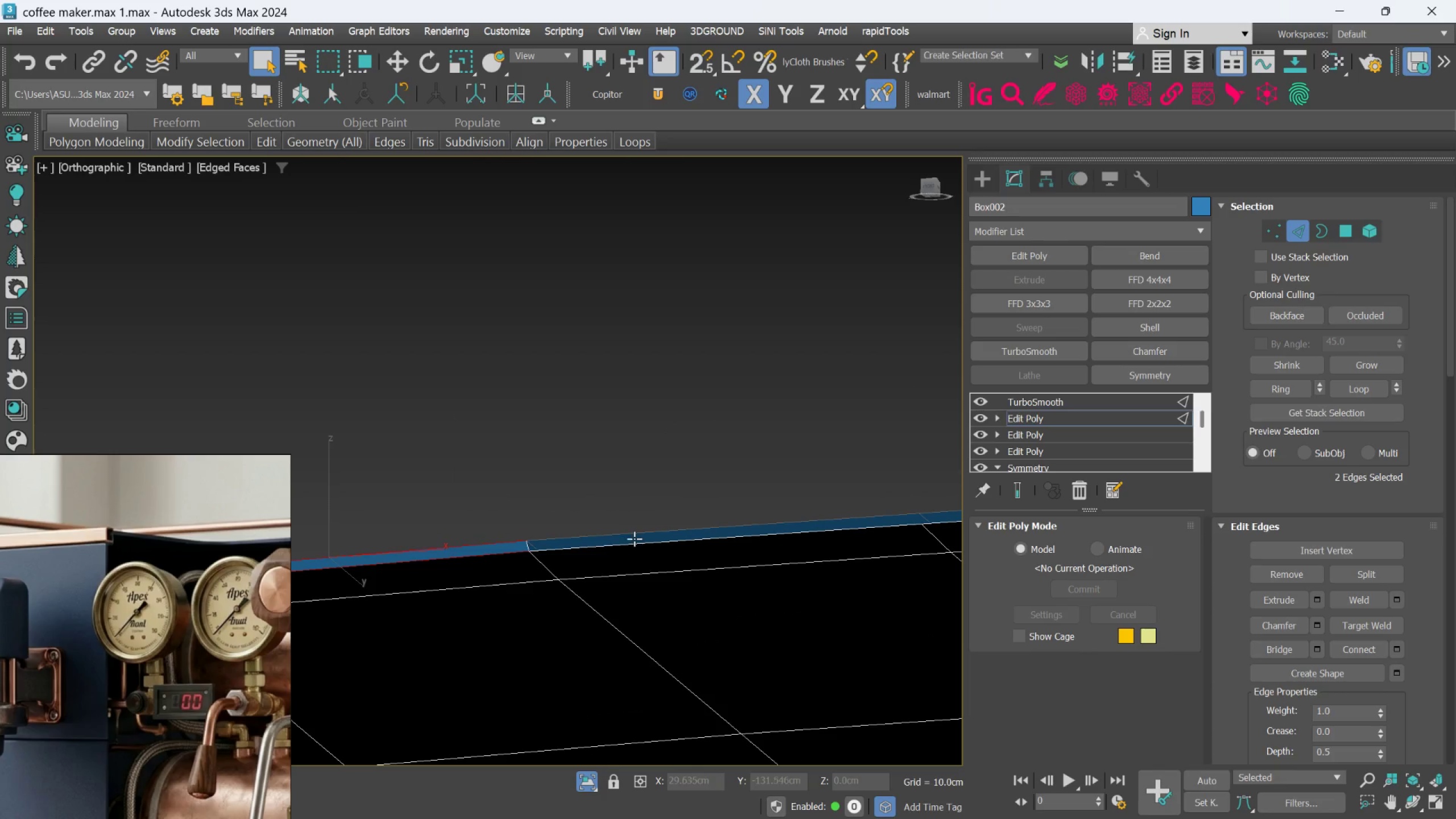 
left_click([635, 532])
 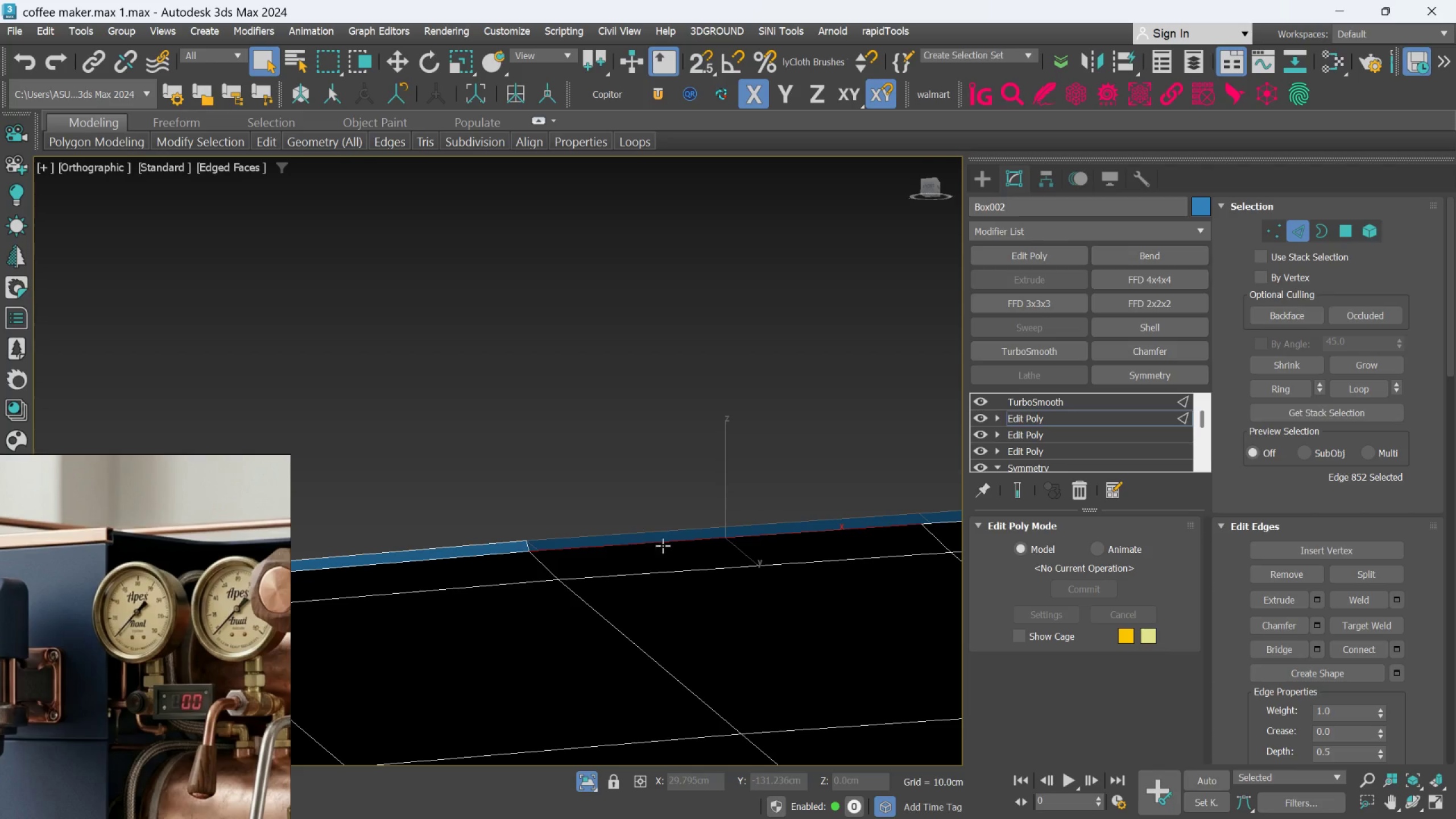 
scroll: coordinate [647, 557], scroll_direction: up, amount: 2.0
 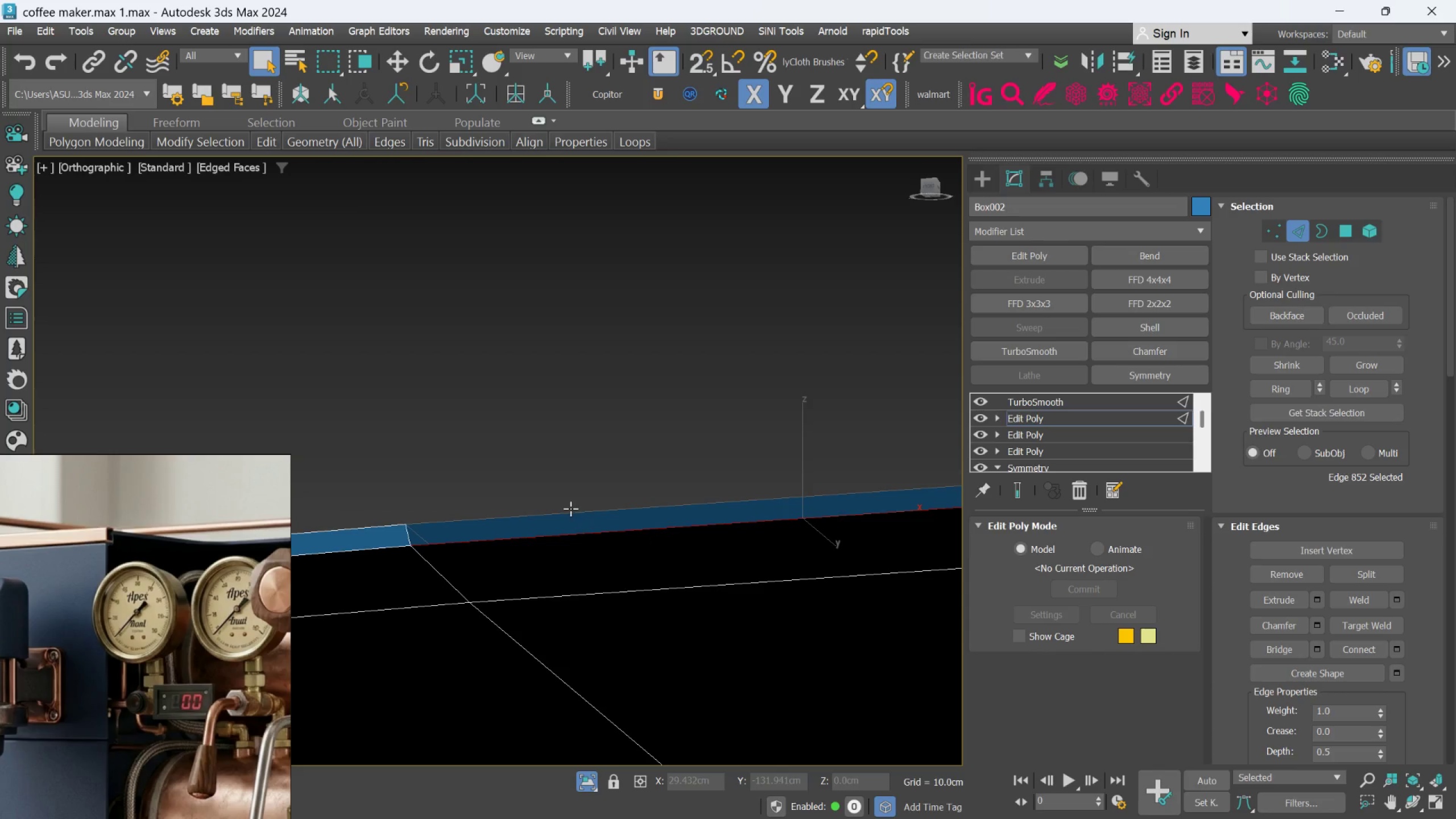 
hold_key(key=ControlLeft, duration=0.7)
left_click([572, 509])
 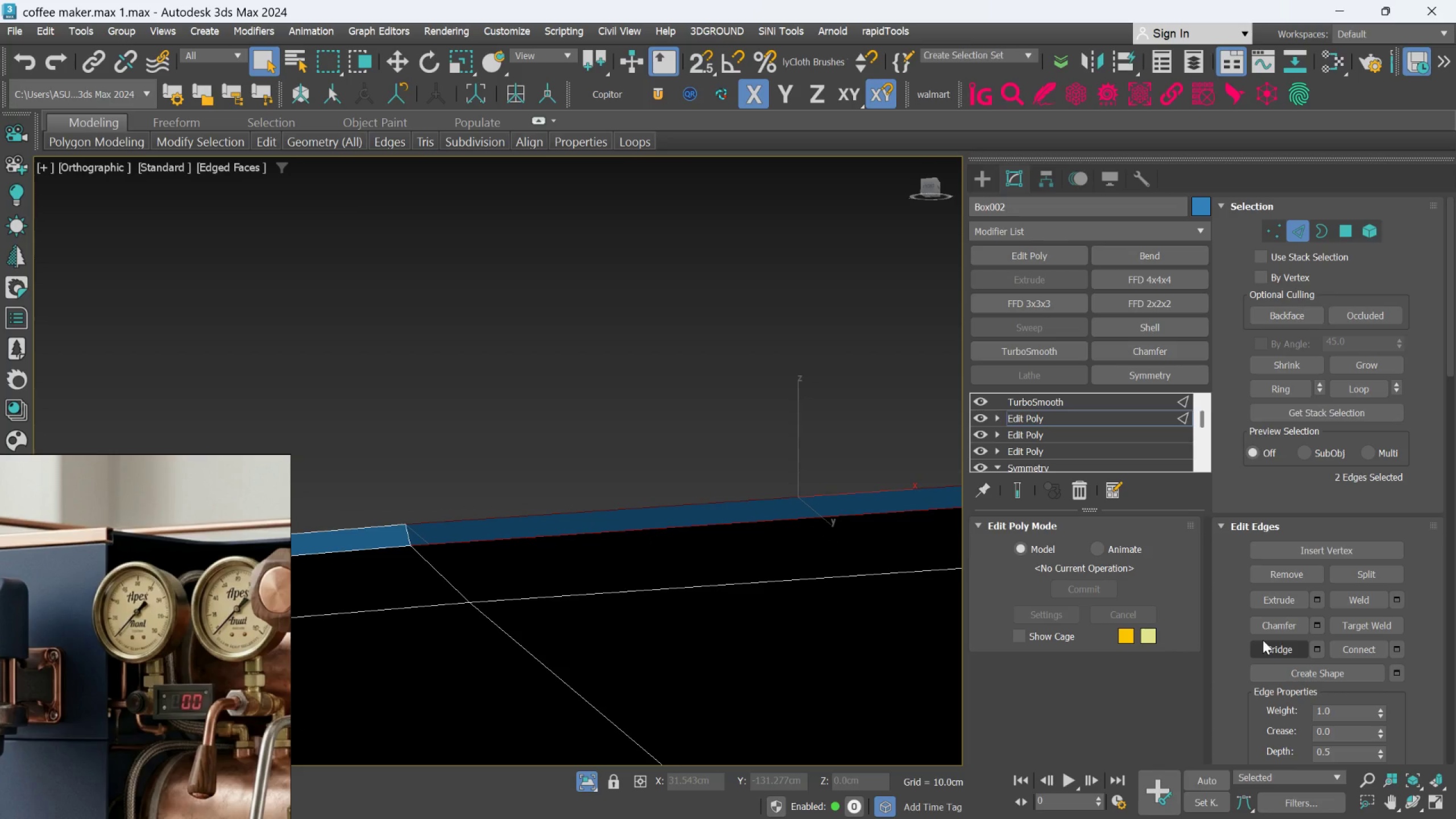 
left_click([1264, 640])
 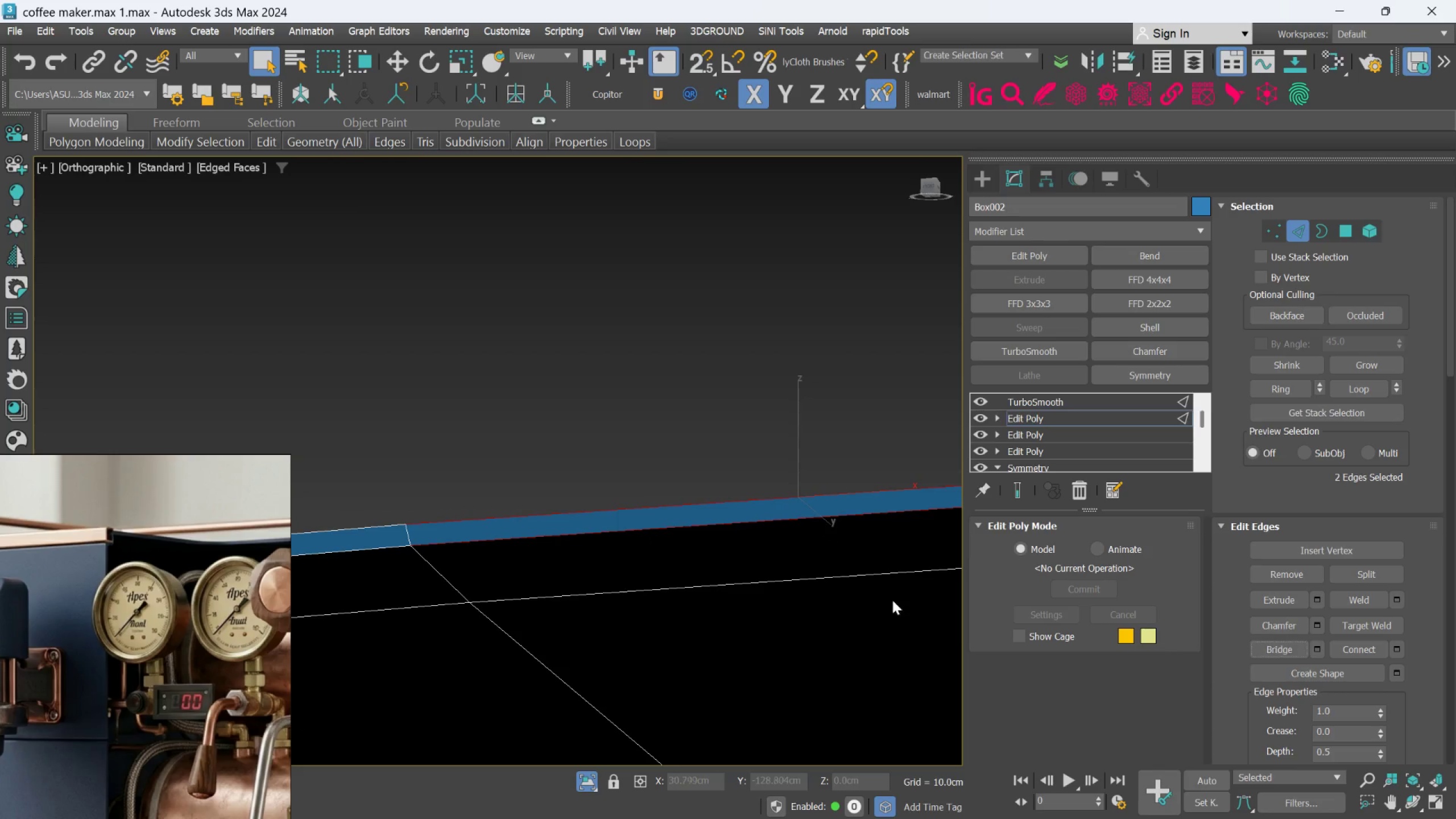 
scroll: coordinate [679, 515], scroll_direction: down, amount: 3.0
 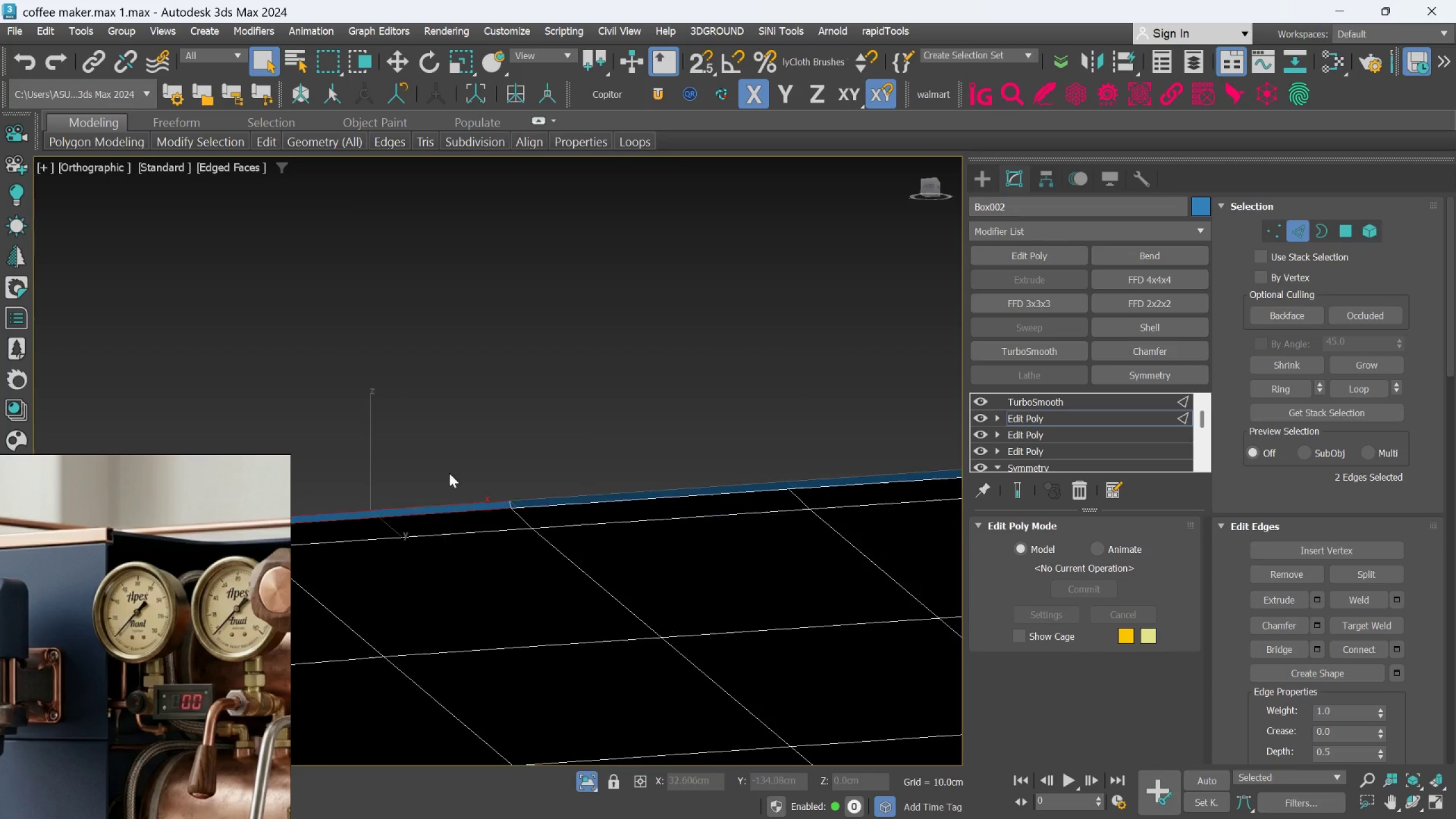 
scroll: coordinate [607, 493], scroll_direction: up, amount: 3.0
 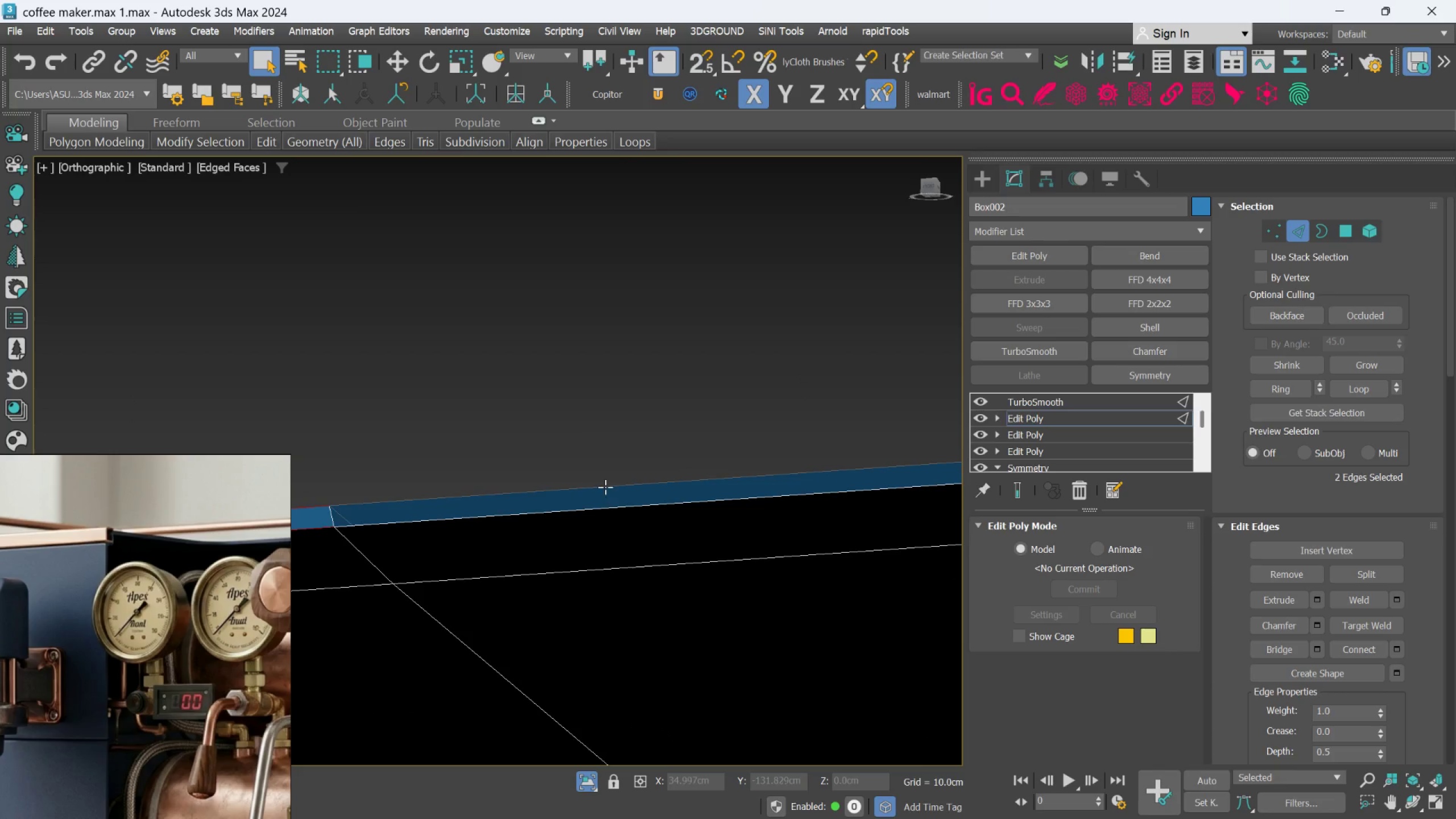 
left_click([605, 487])
 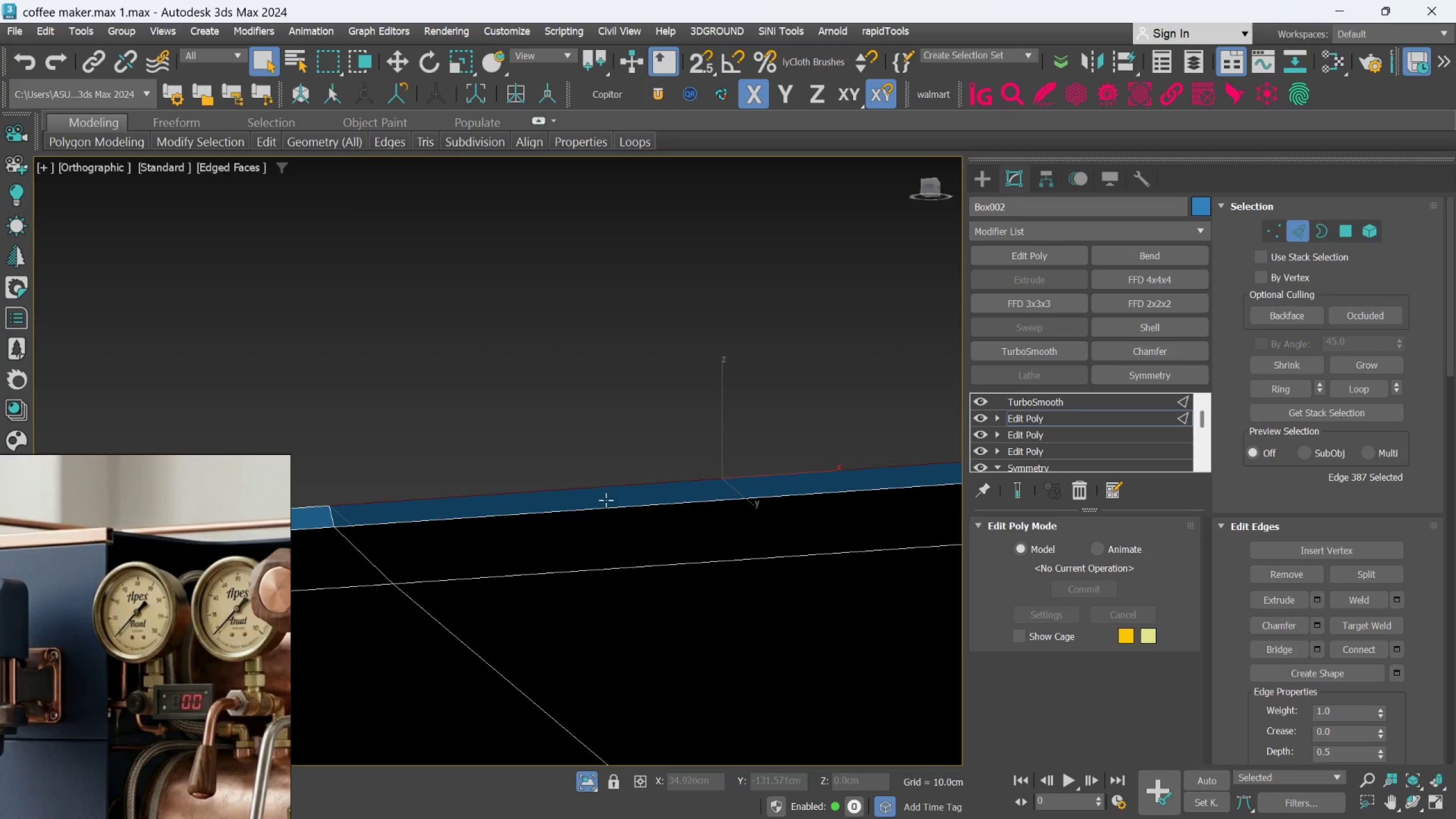 
hold_key(key=ControlLeft, duration=0.8)
left_click([605, 508])
 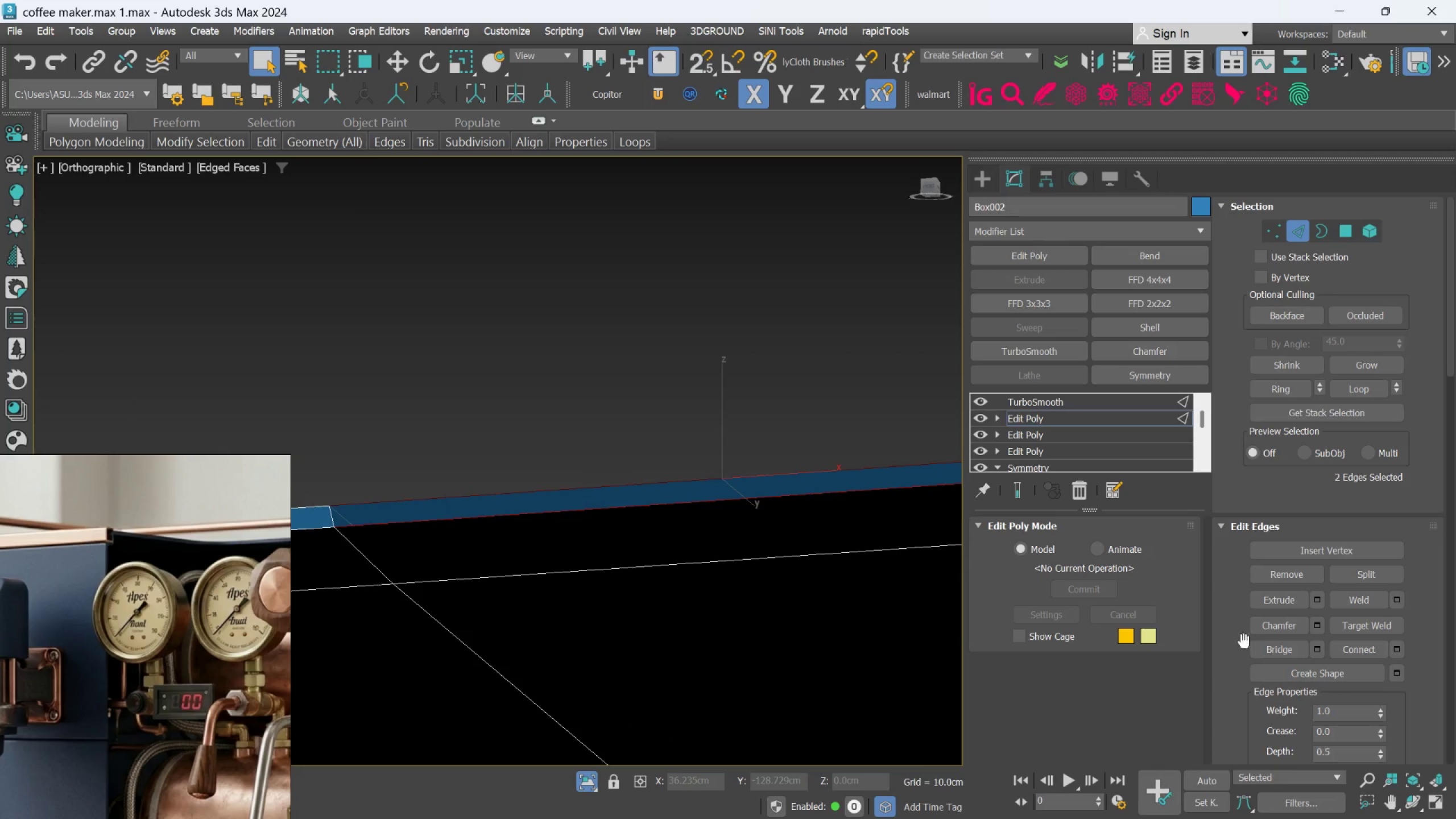 
left_click([1260, 647])
 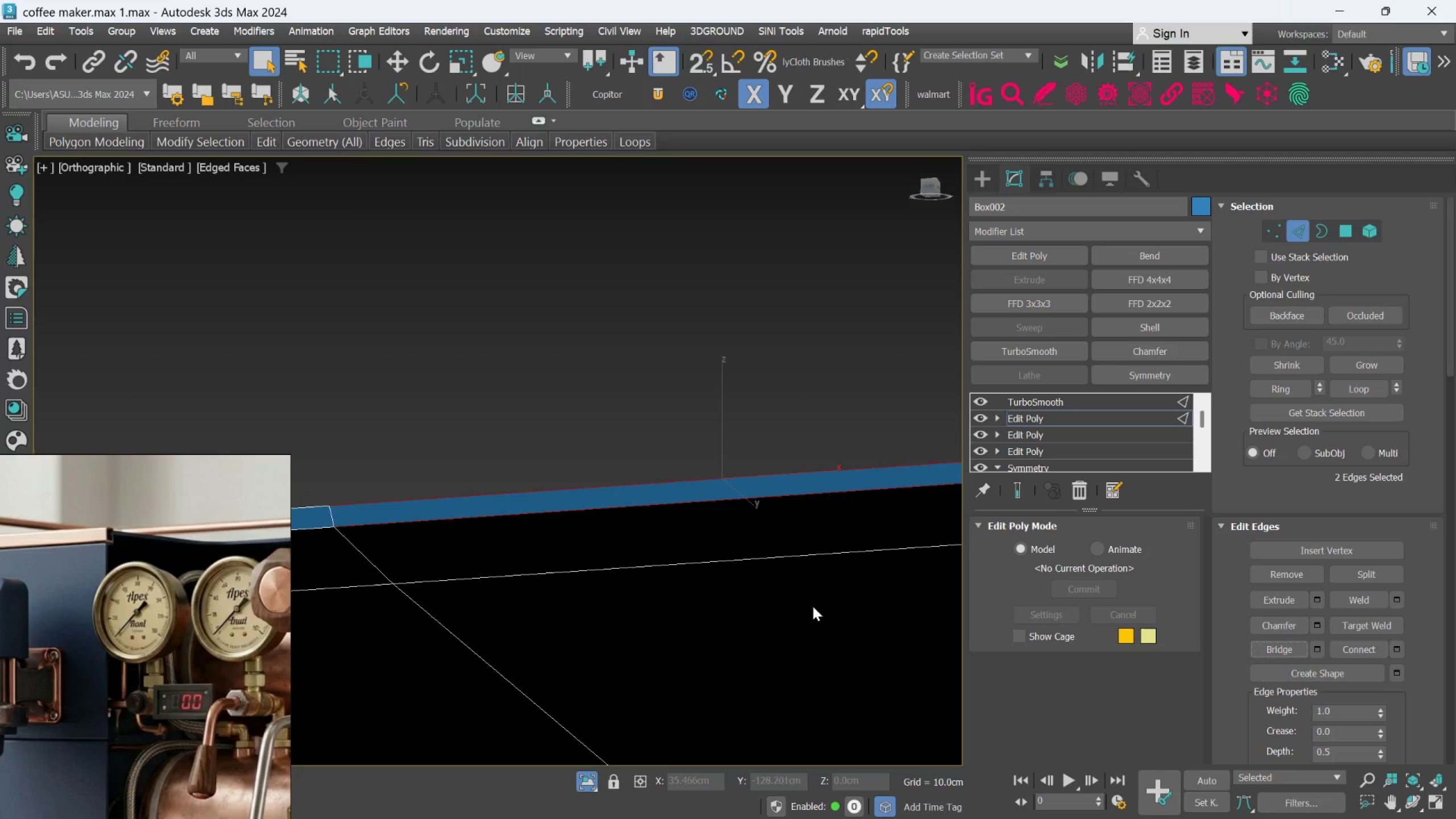 
middle_click([995, 587])
 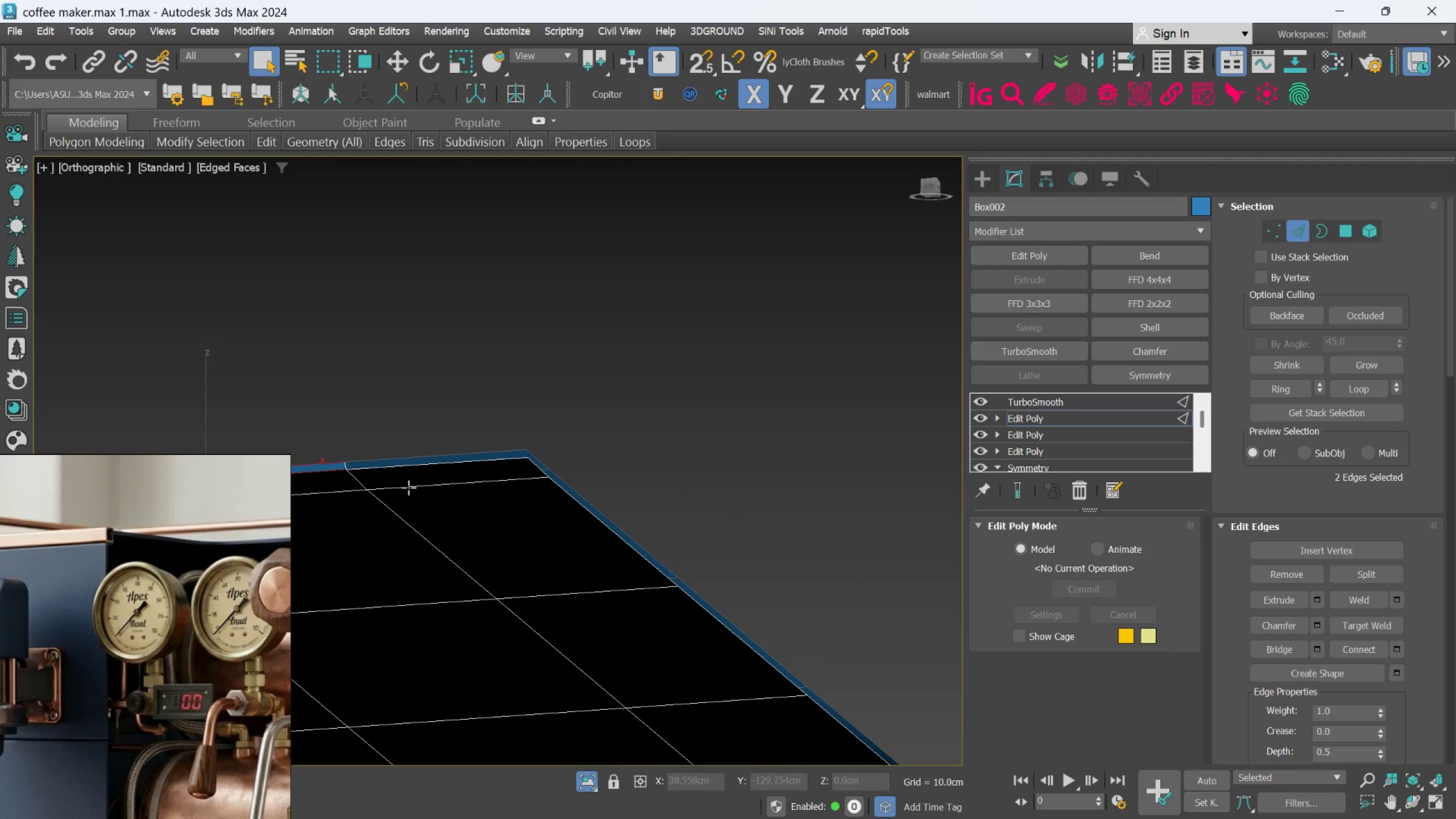 
scroll: coordinate [682, 544], scroll_direction: down, amount: 3.0
 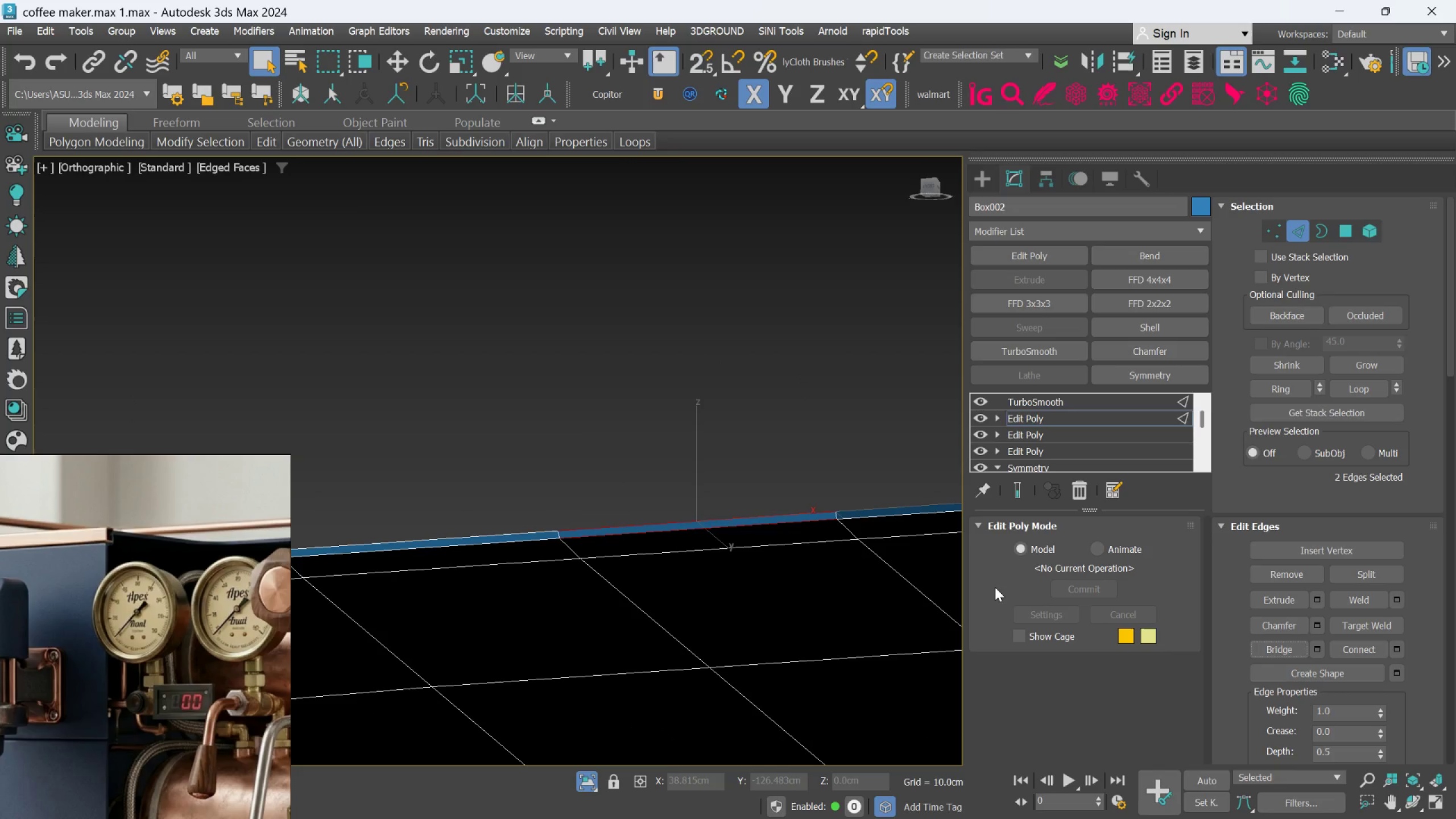 
scroll: coordinate [406, 450], scroll_direction: up, amount: 1.0
 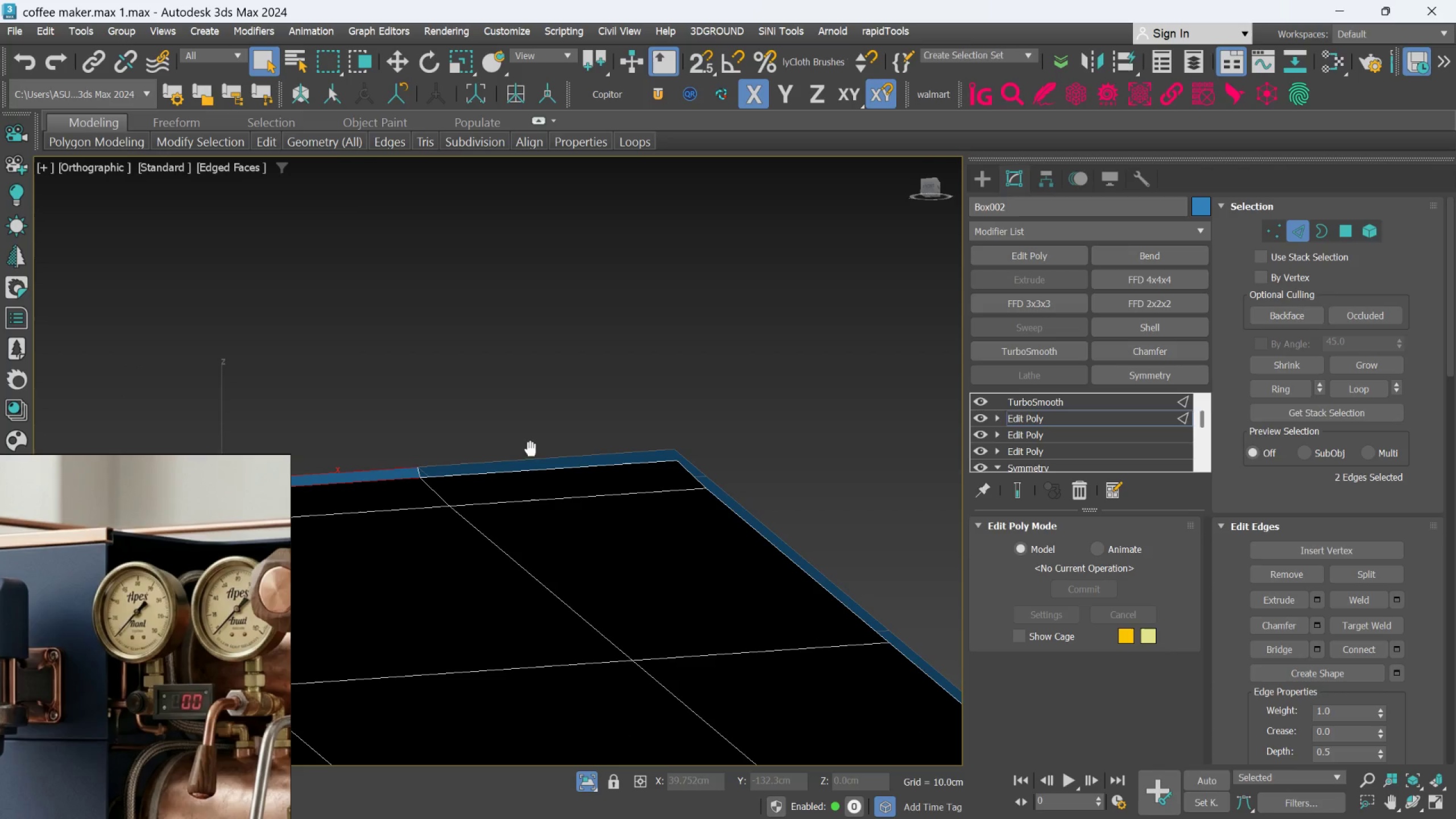 
hold_key(key=ControlLeft, duration=0.64)
 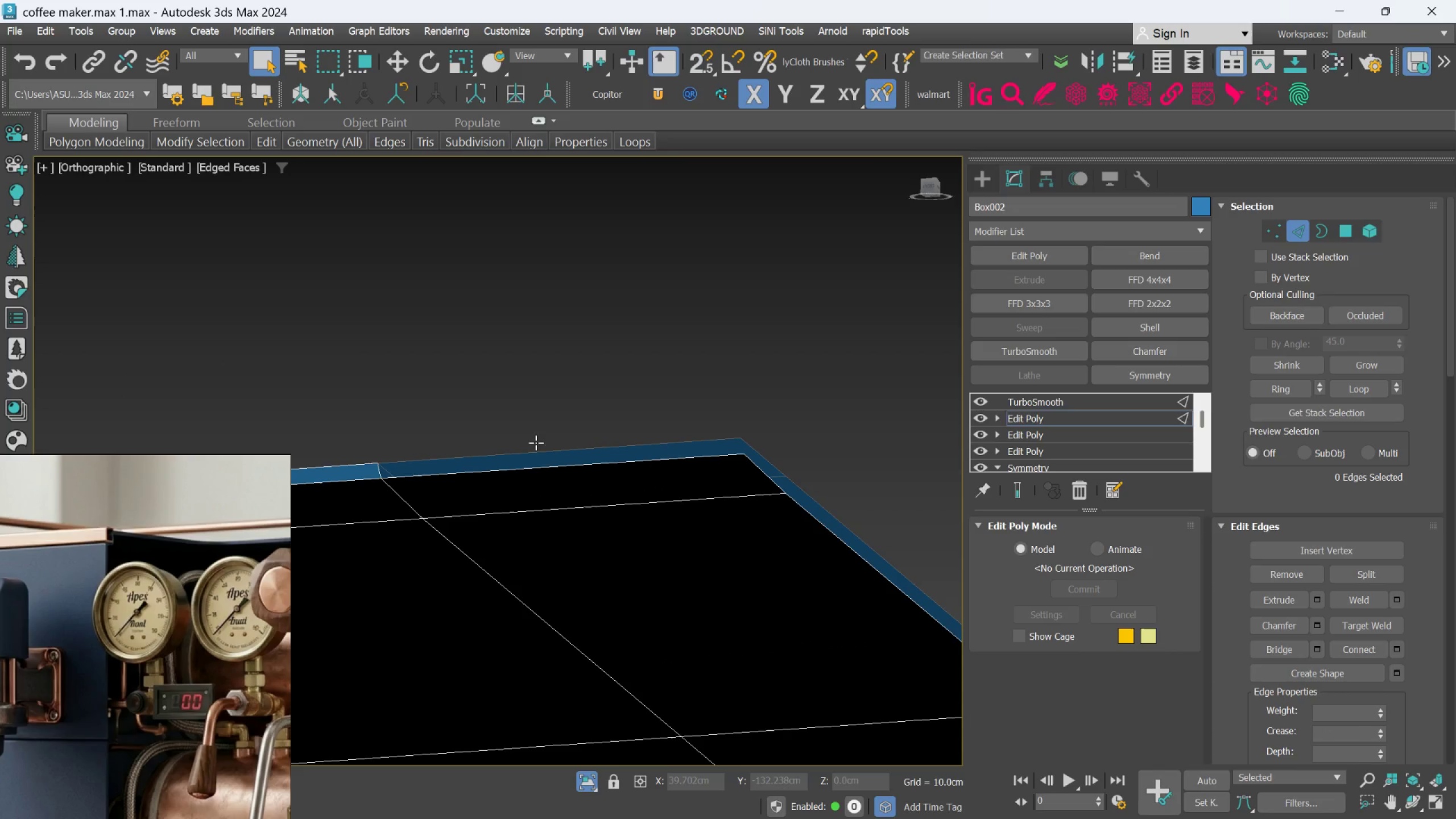 
scroll: coordinate [514, 476], scroll_direction: up, amount: 1.0
 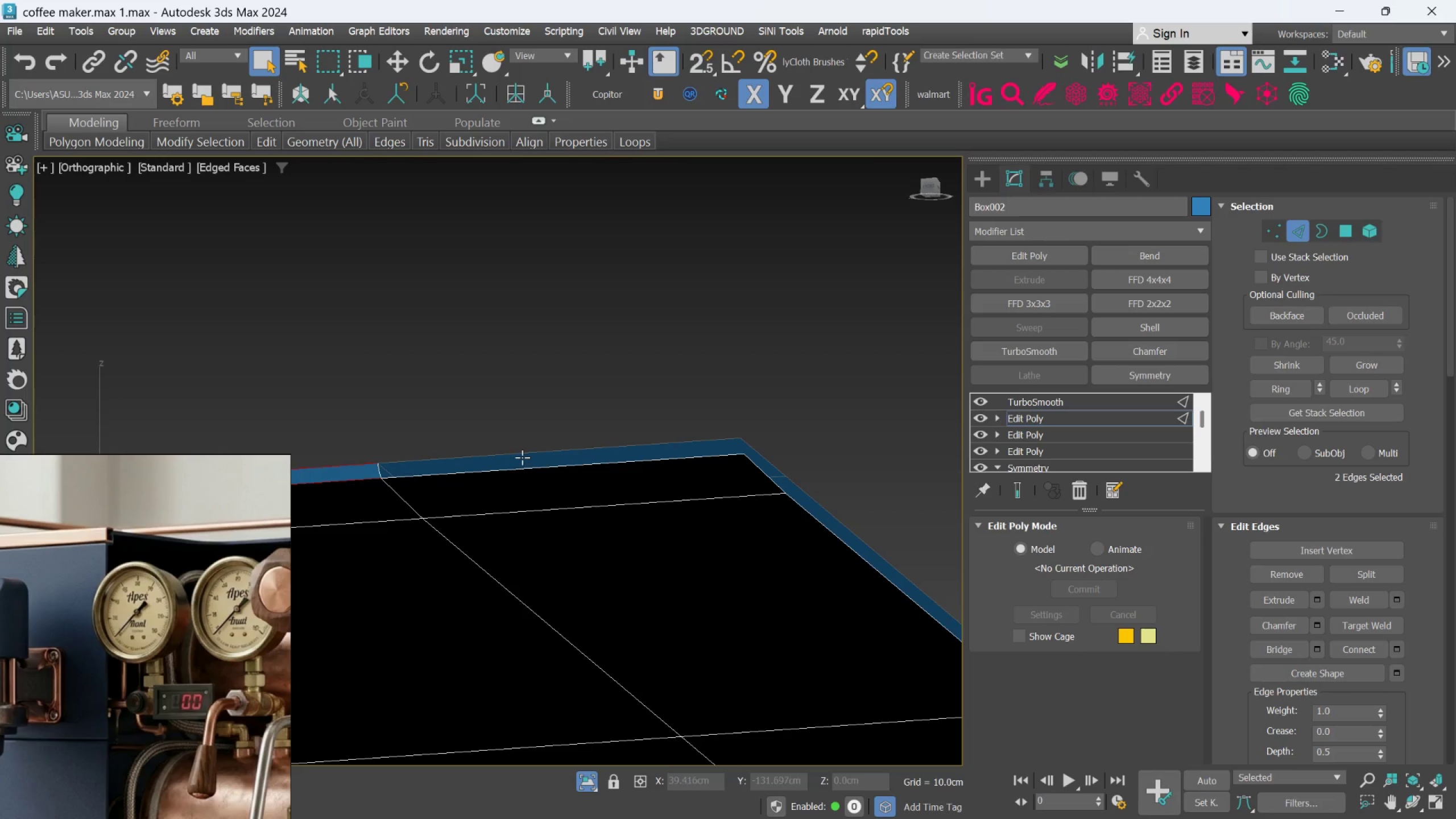 
left_click([522, 457])
 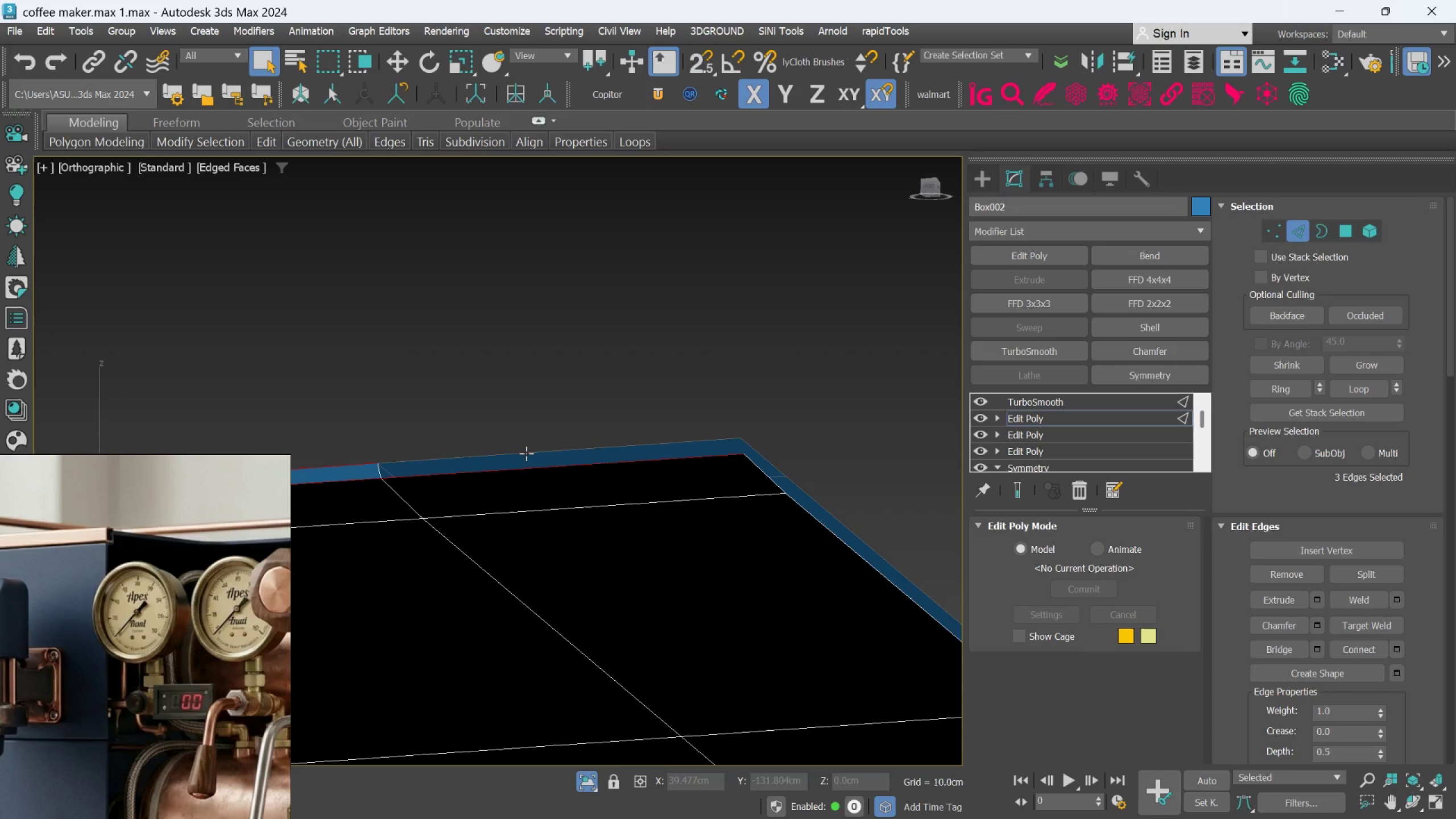 
left_click([566, 383])
 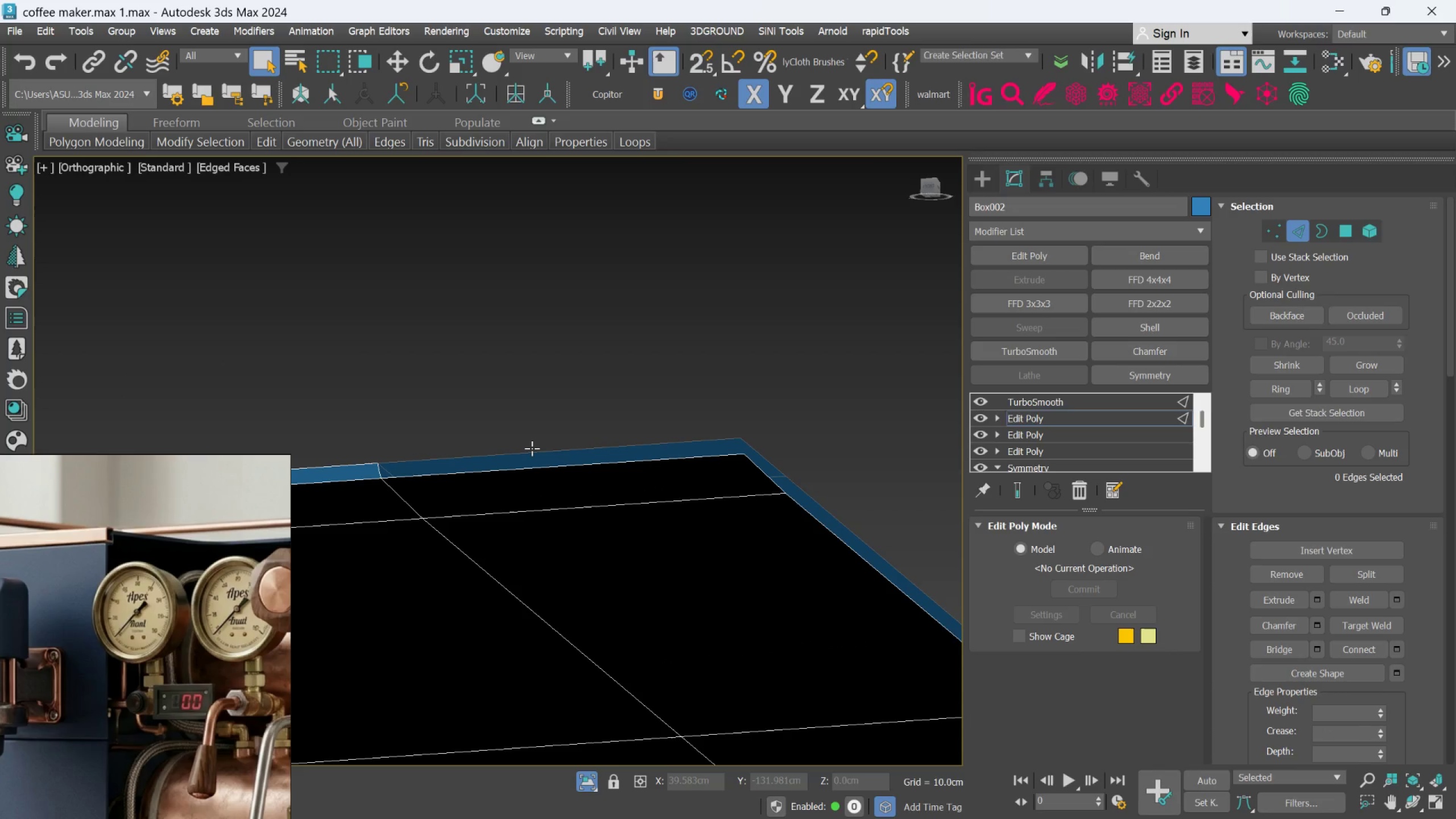 
left_click([532, 448])
 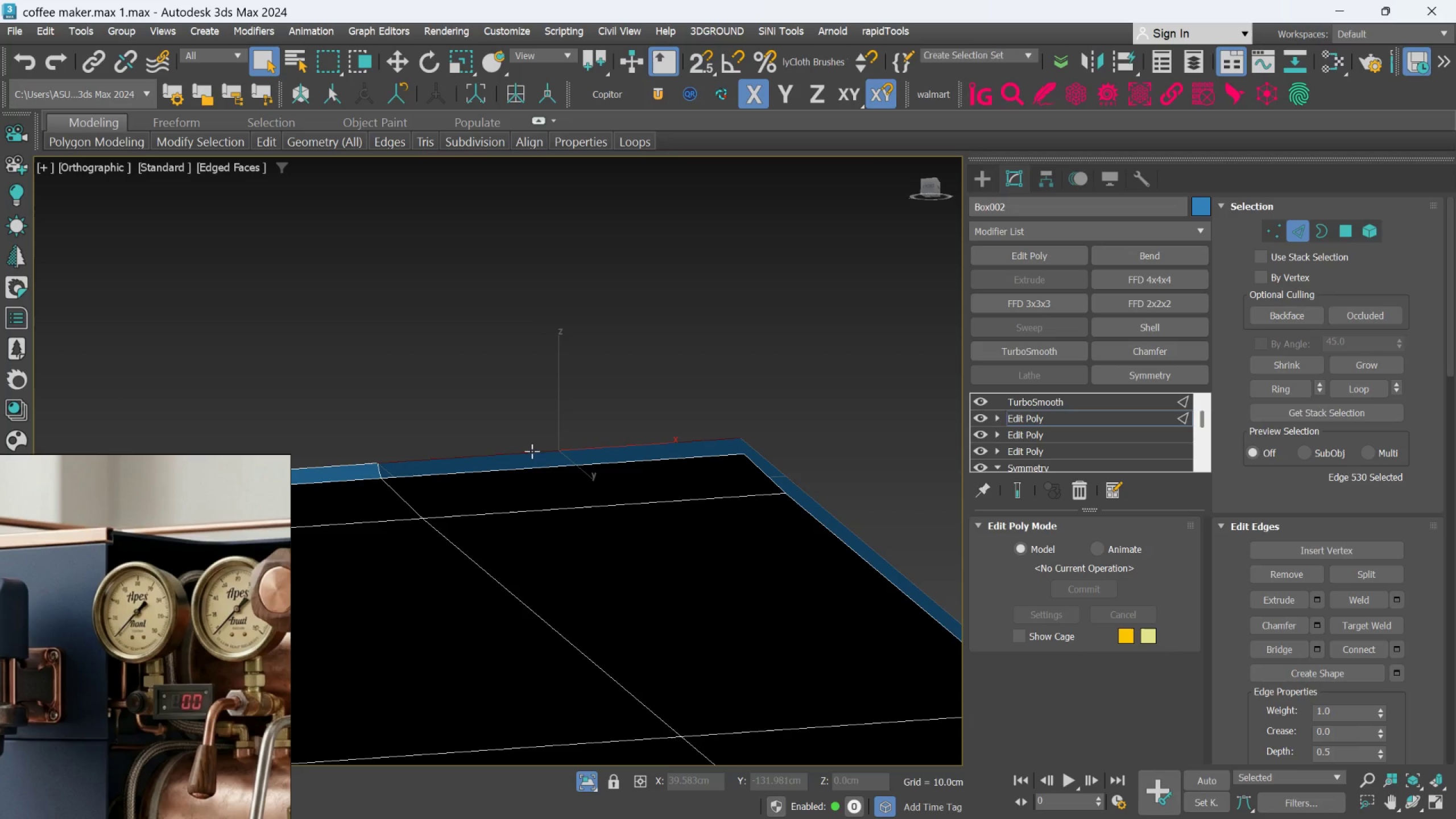 
hold_key(key=ControlLeft, duration=0.48)
left_click([531, 469])
 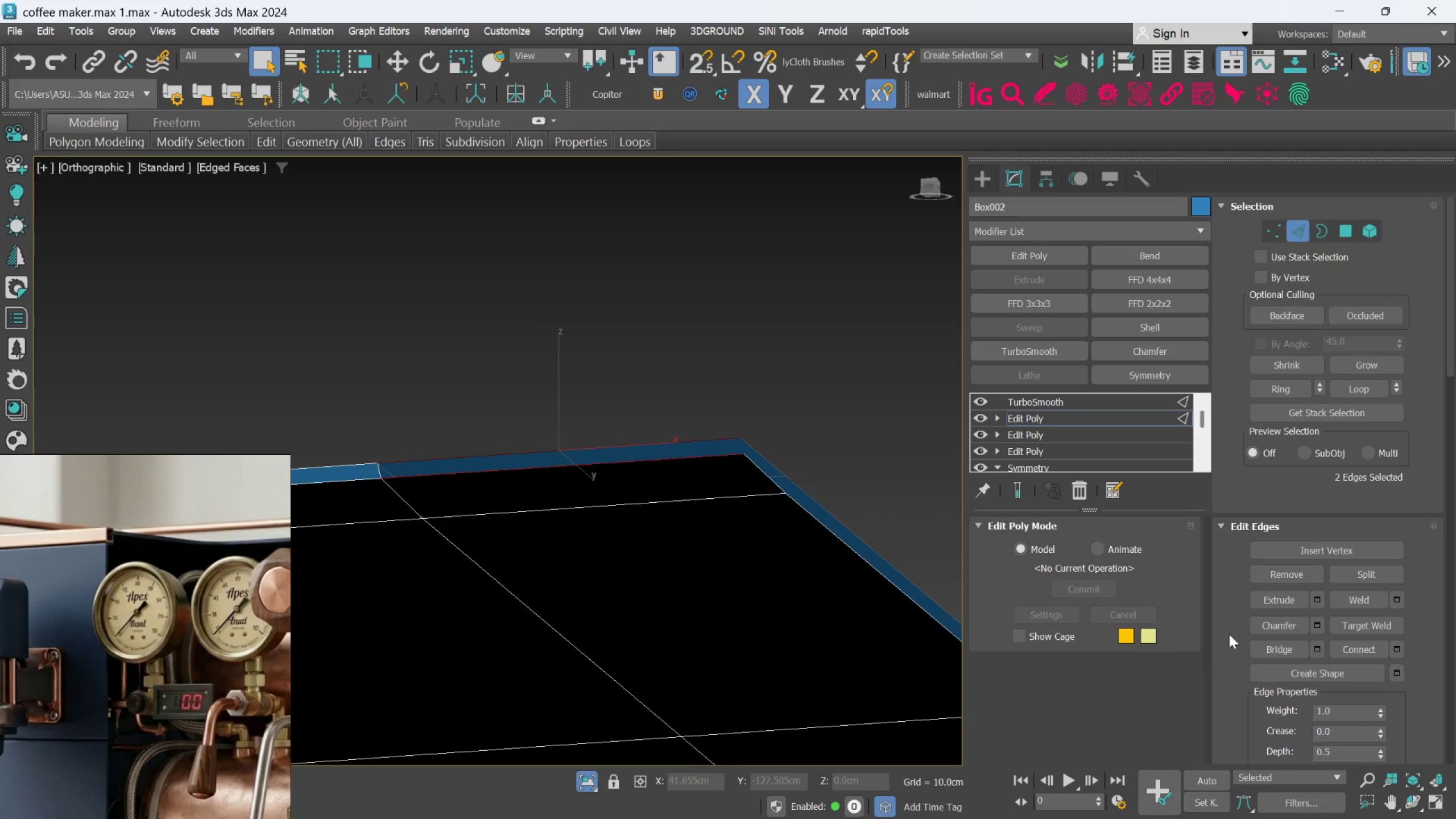 
left_click([1265, 650])
 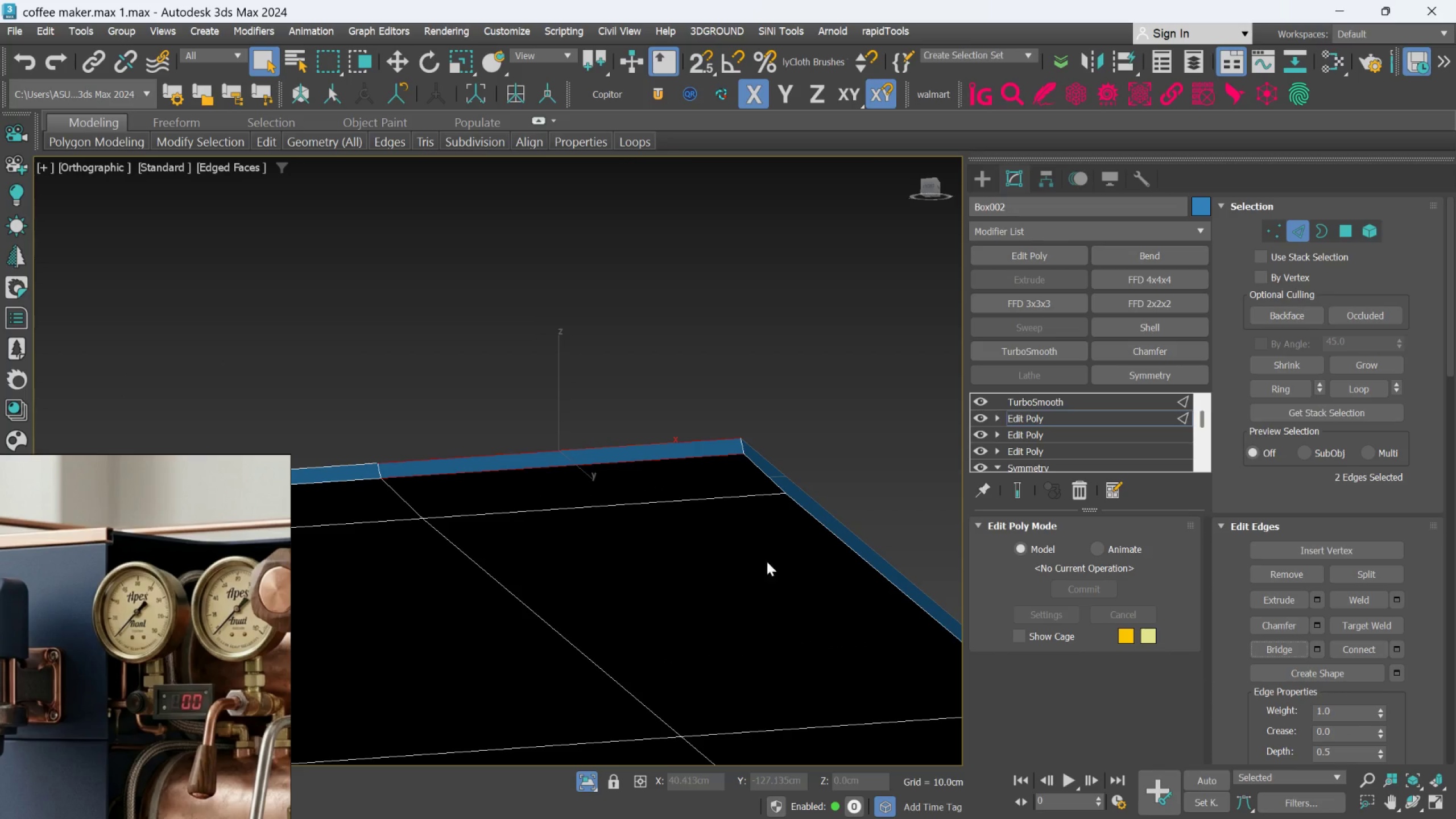 
scroll: coordinate [752, 533], scroll_direction: down, amount: 7.0
 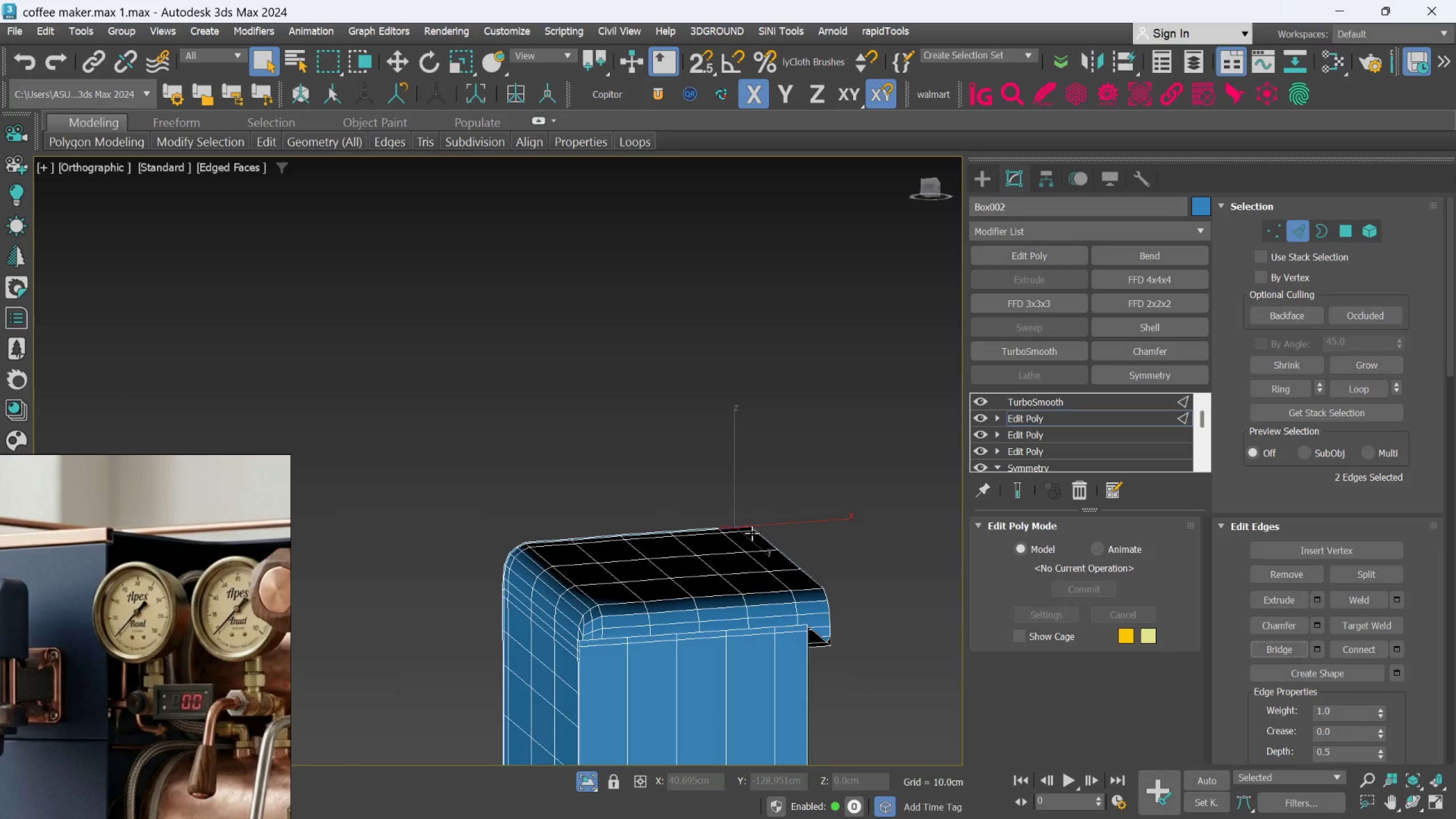 
hold_key(key=AltLeft, duration=0.45)
scroll: coordinate [656, 332], scroll_direction: up, amount: 19.0
 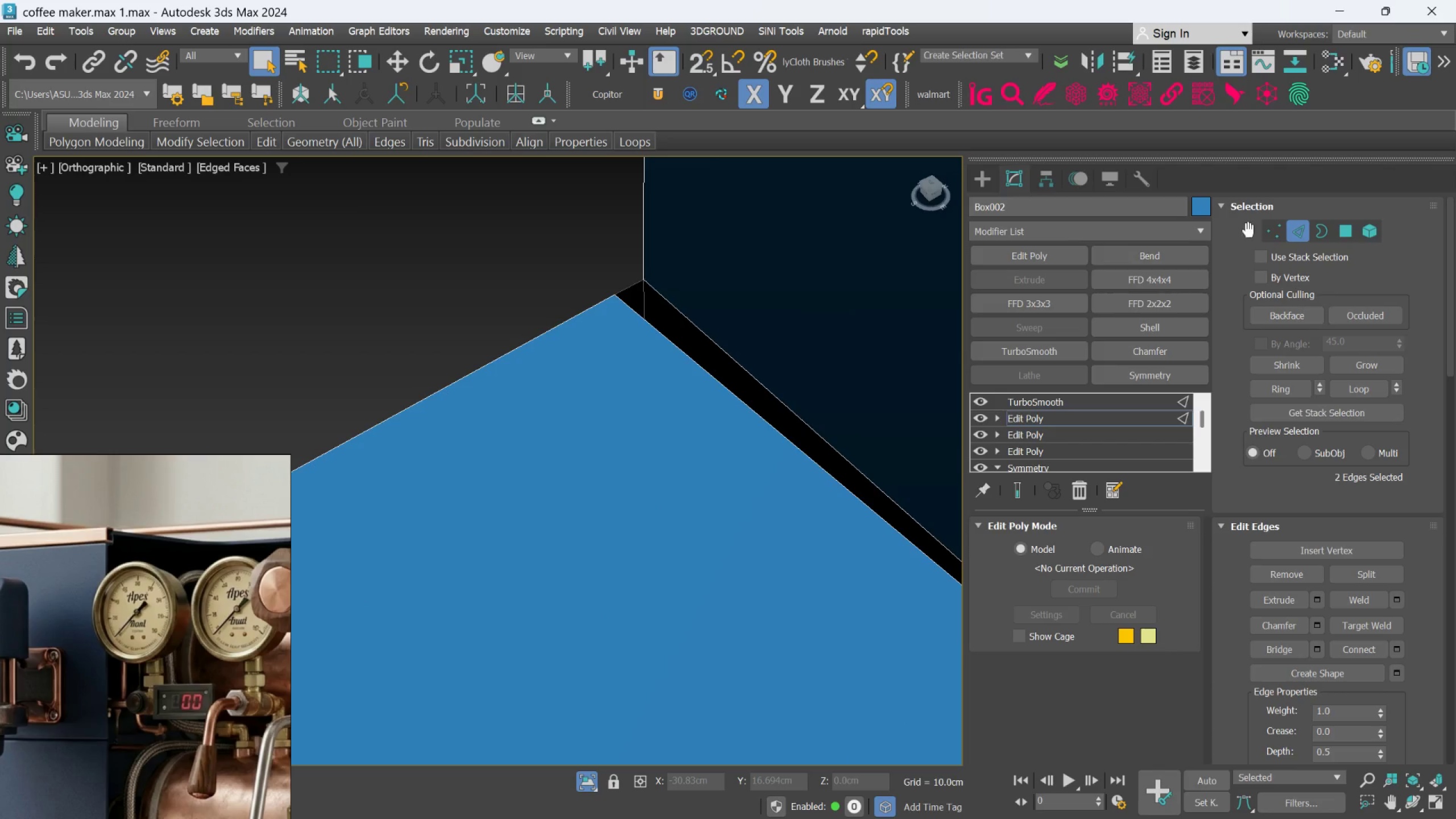 
left_click([1268, 225])
 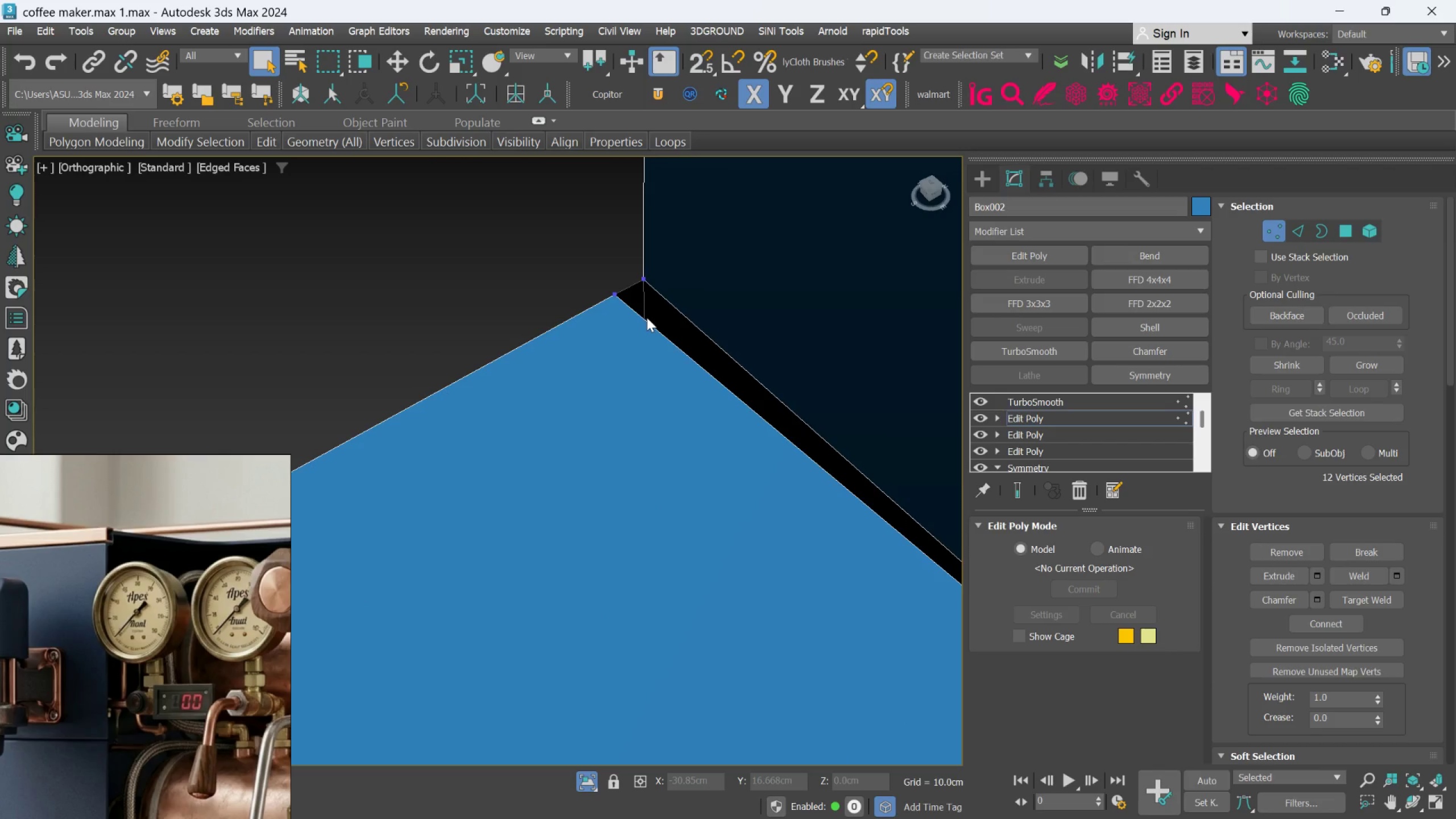 
scroll: coordinate [601, 307], scroll_direction: down, amount: 2.0
 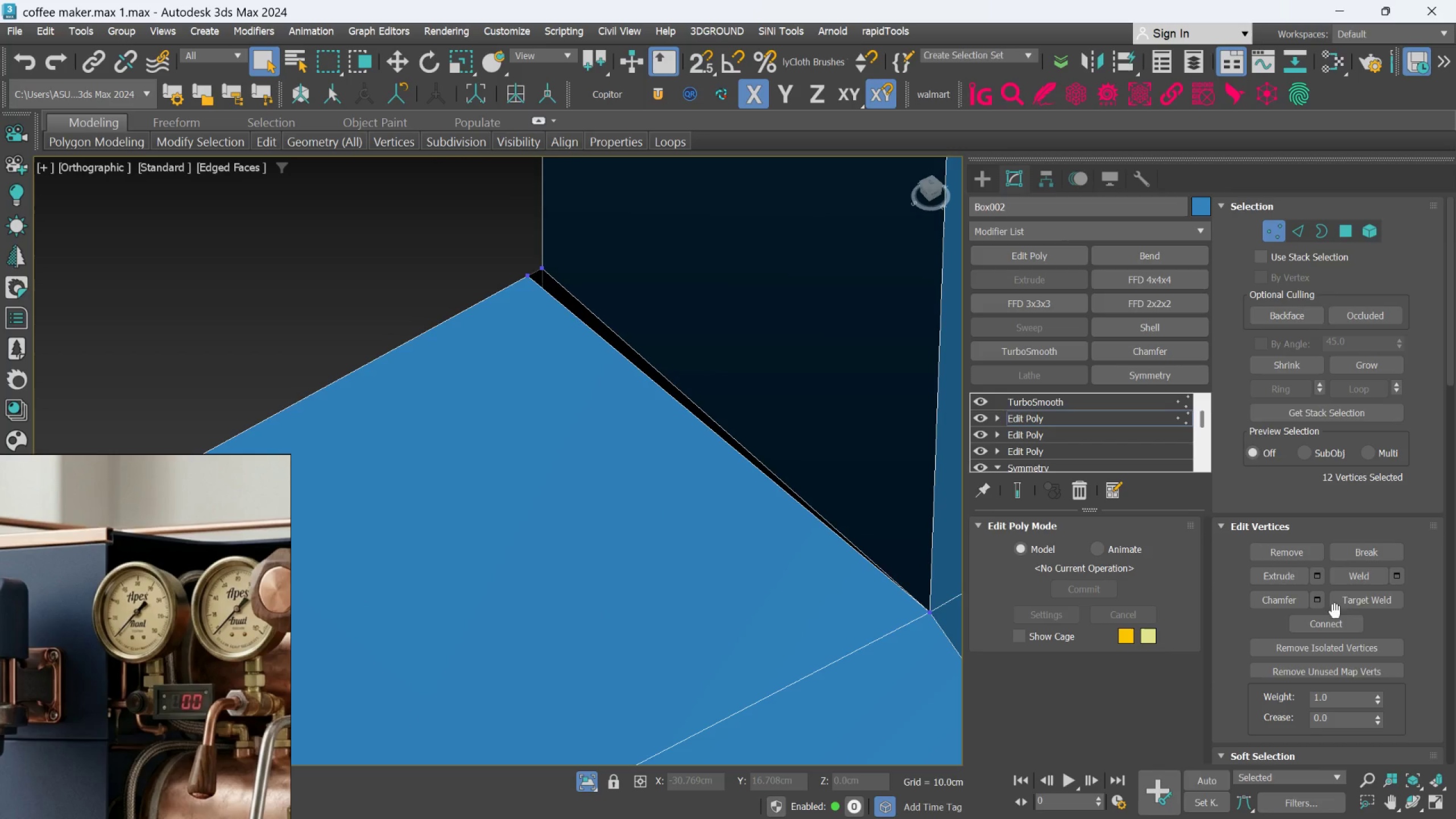 
left_click([1346, 607])
 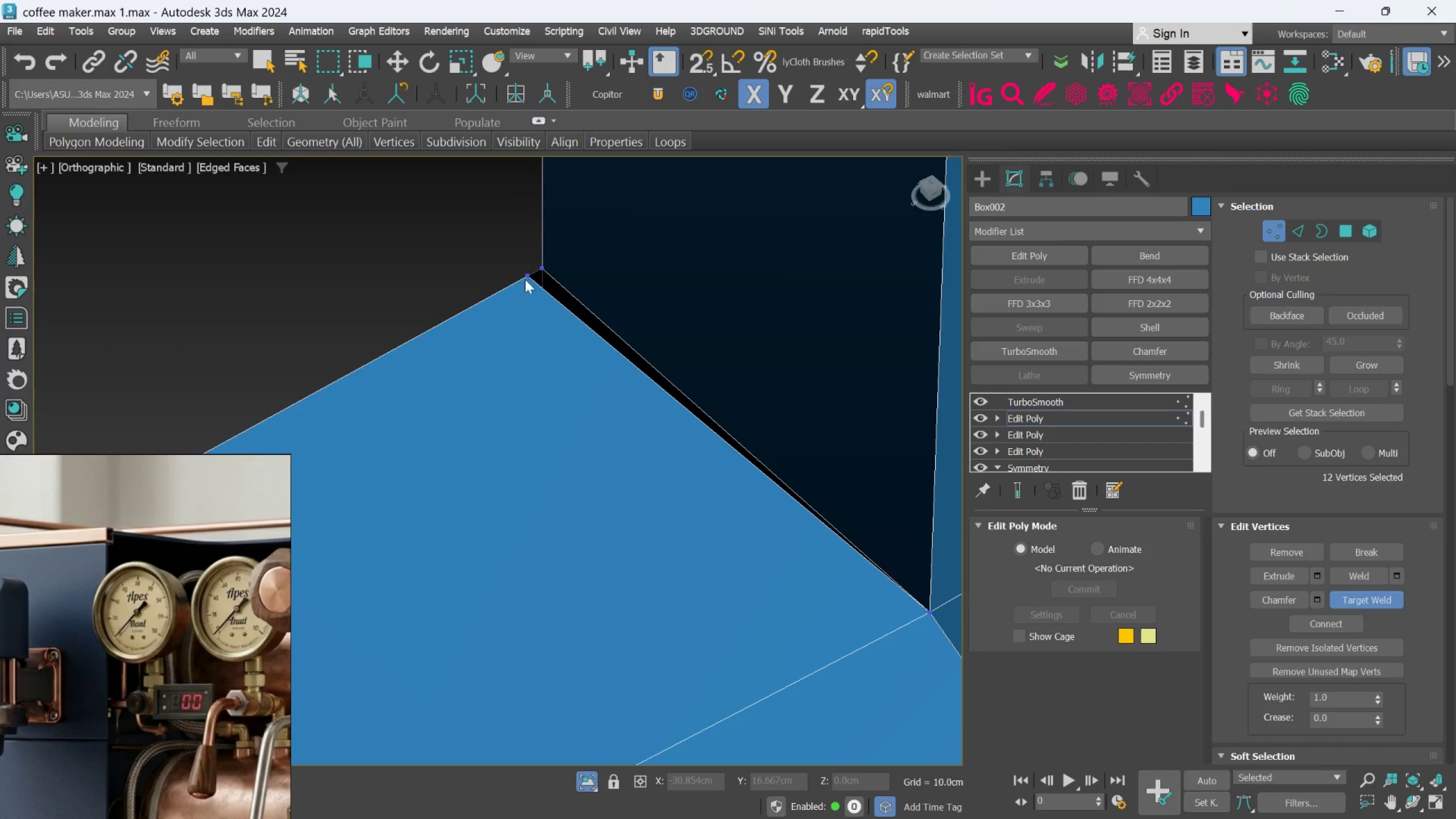 
double_click([543, 264])
 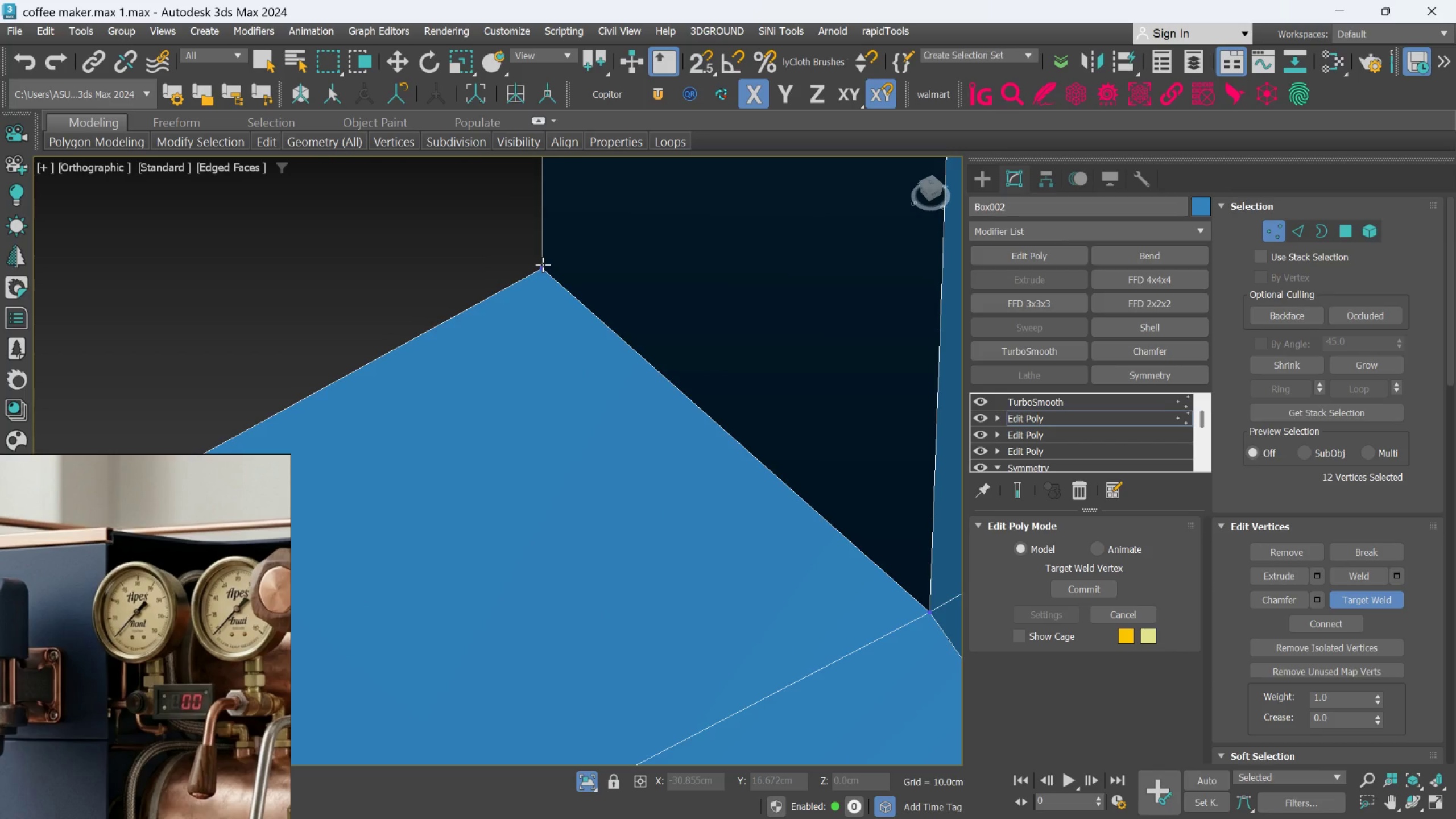 
scroll: coordinate [545, 303], scroll_direction: down, amount: 4.0
 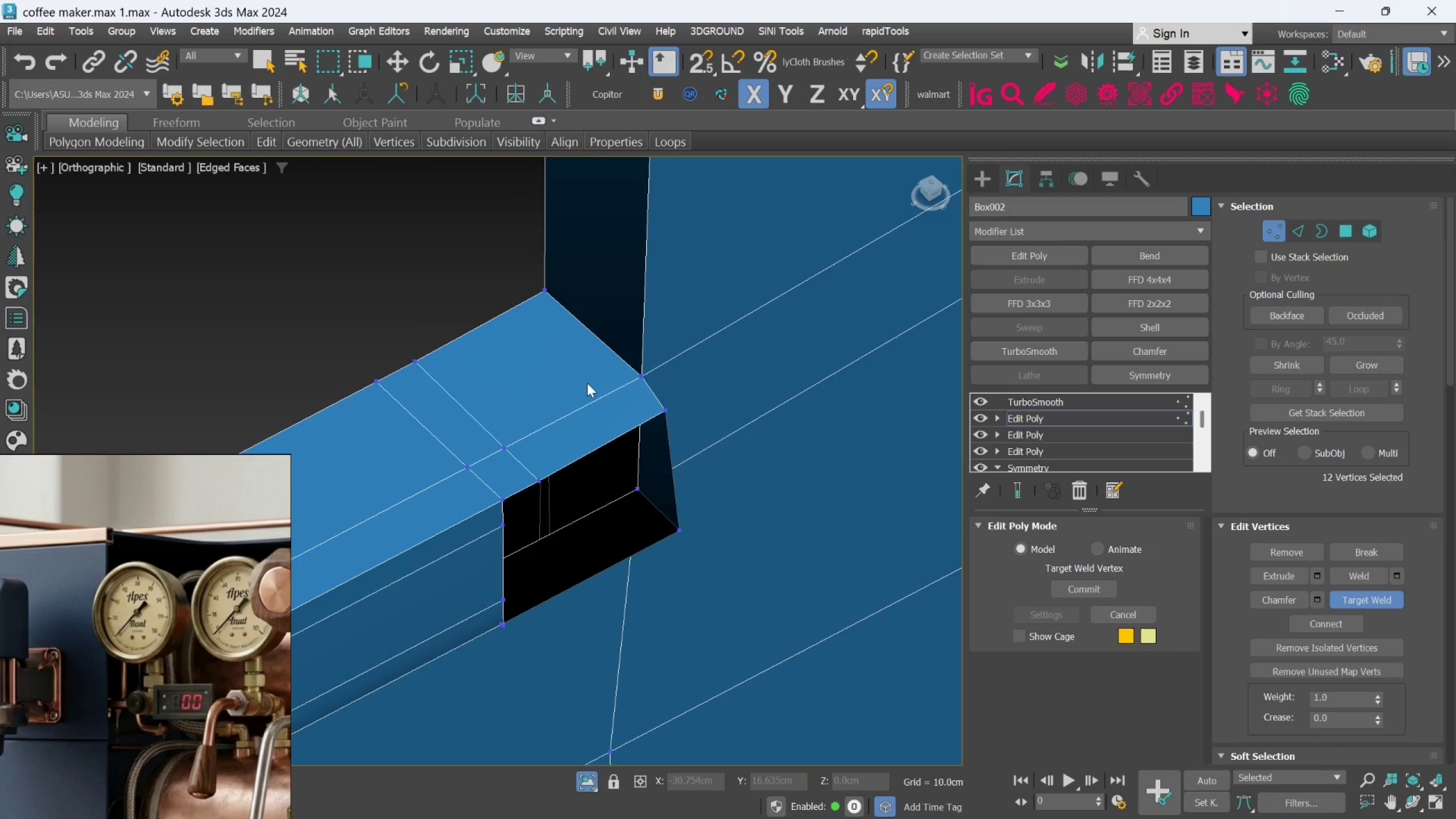 
scroll: coordinate [574, 452], scroll_direction: up, amount: 1.0
 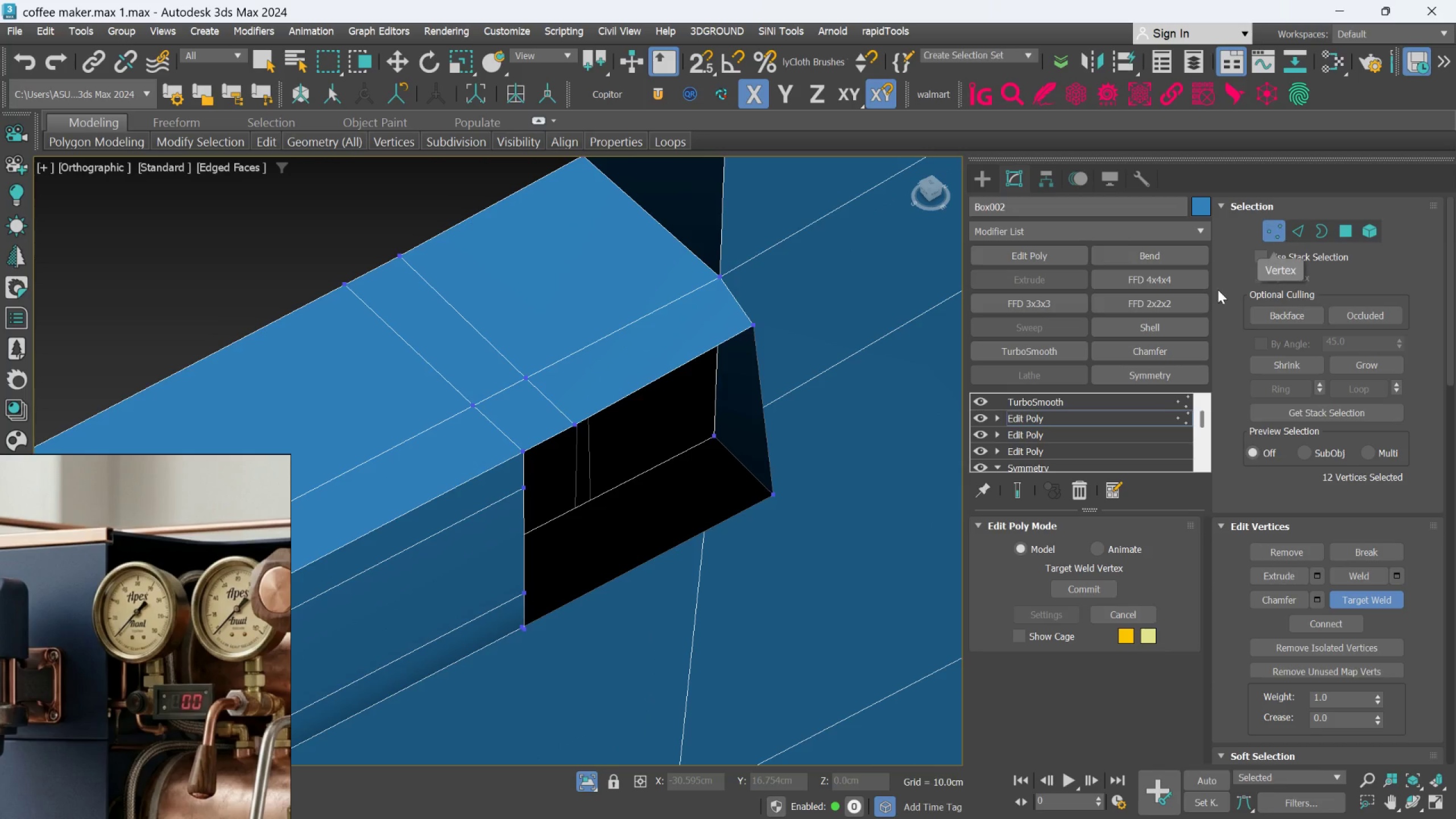 
scroll: coordinate [611, 429], scroll_direction: down, amount: 1.0
 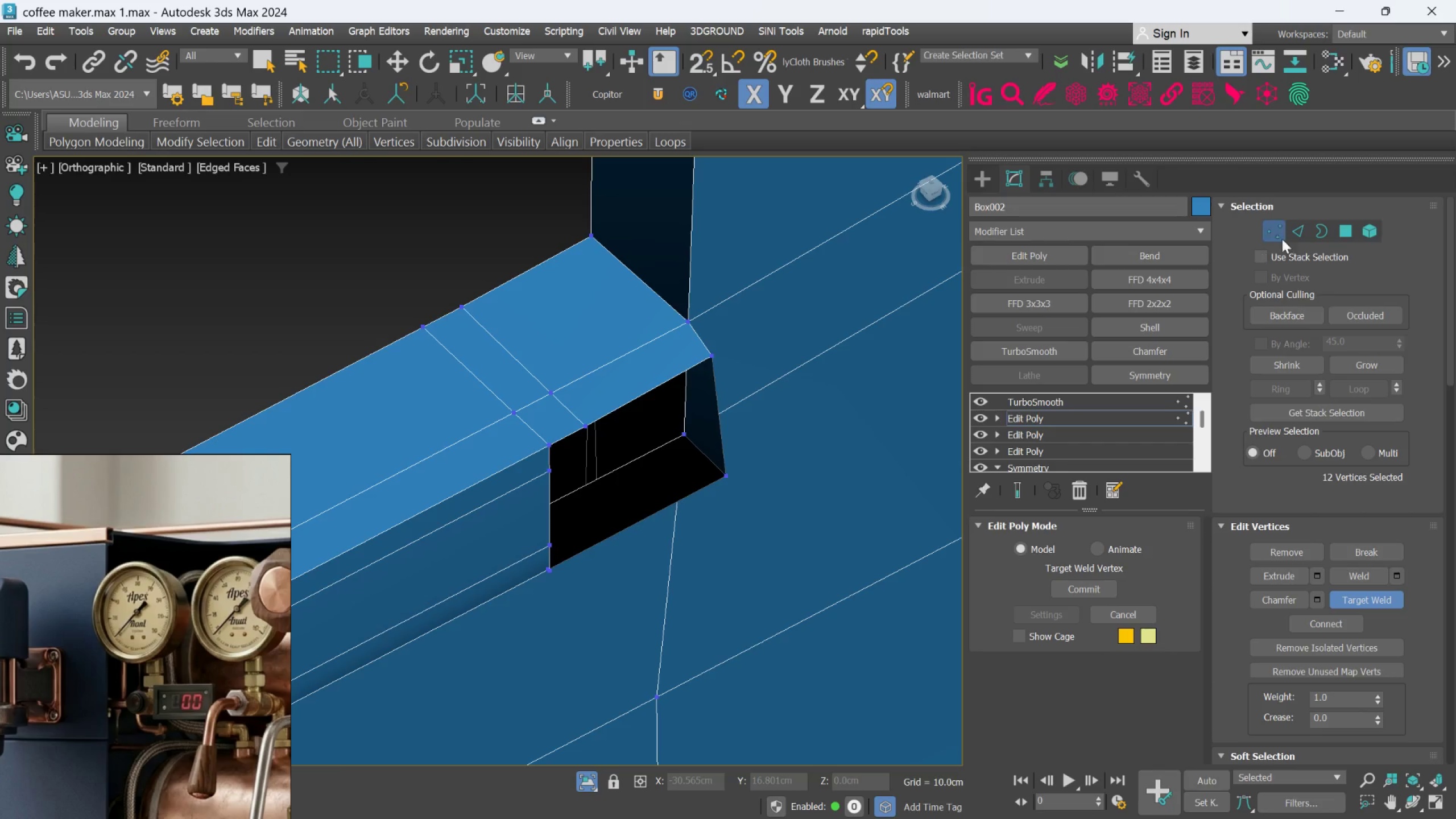 
left_click([1301, 227])
 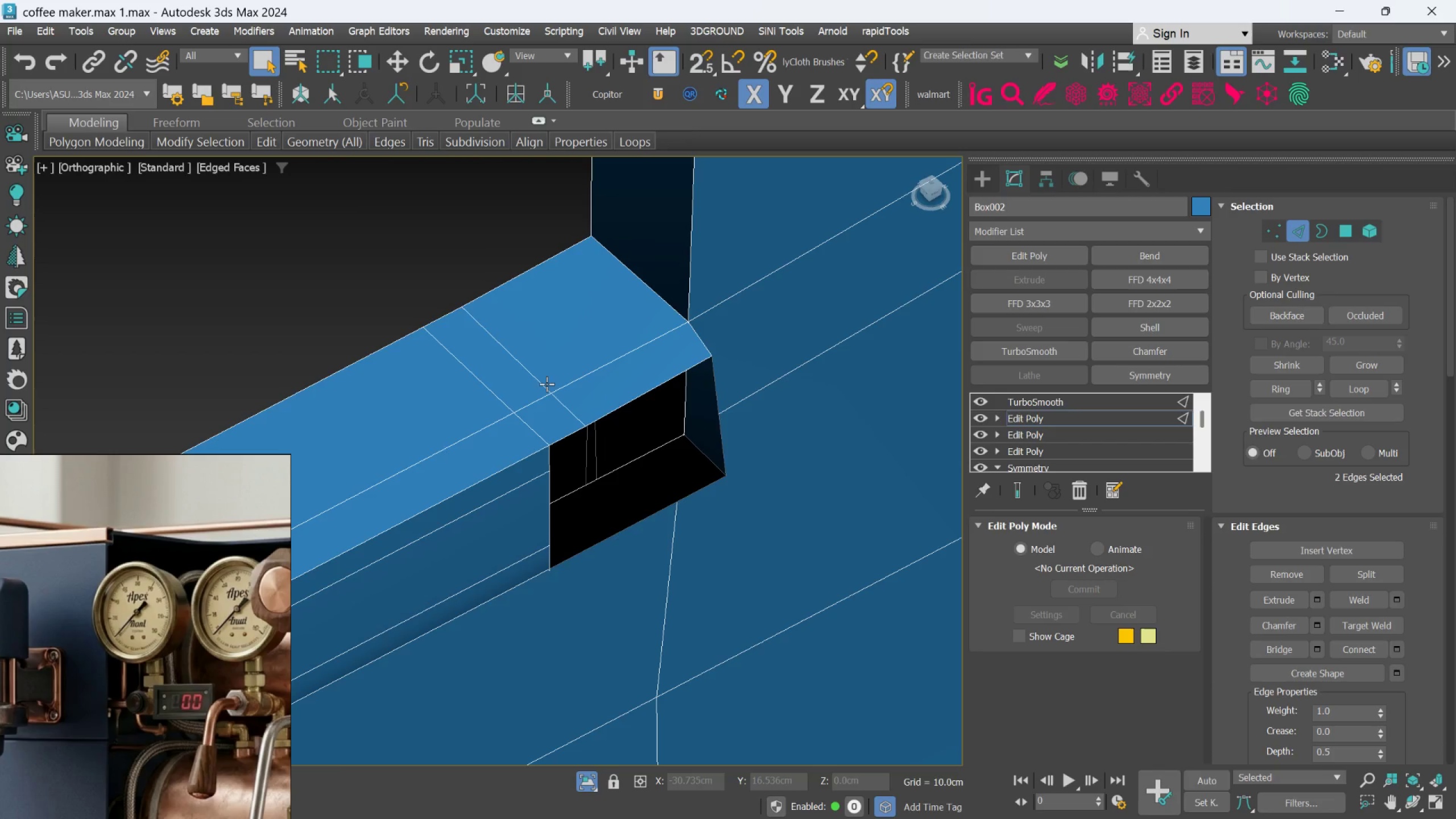 
double_click([545, 383])
 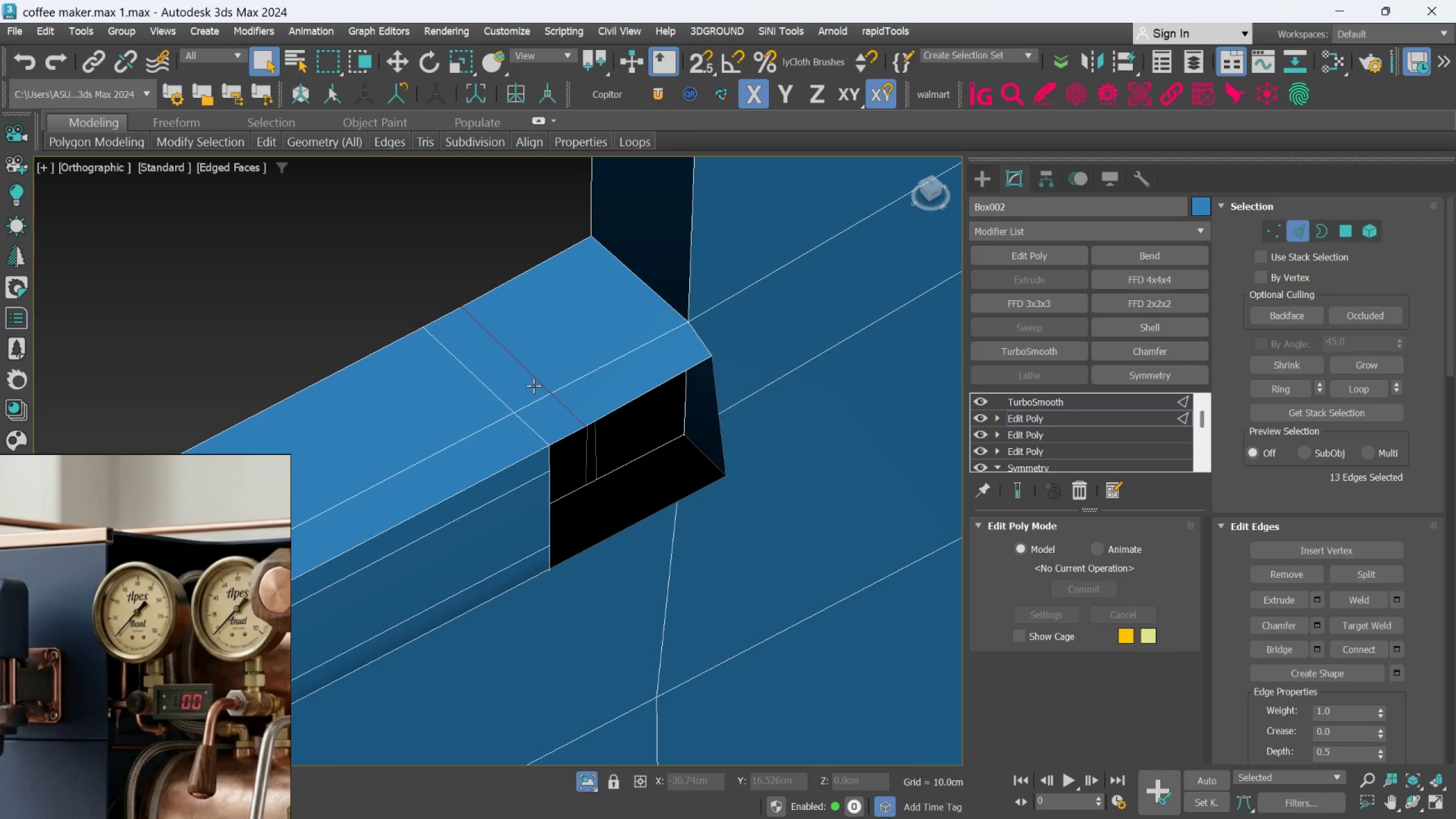 
key(Backspace)
 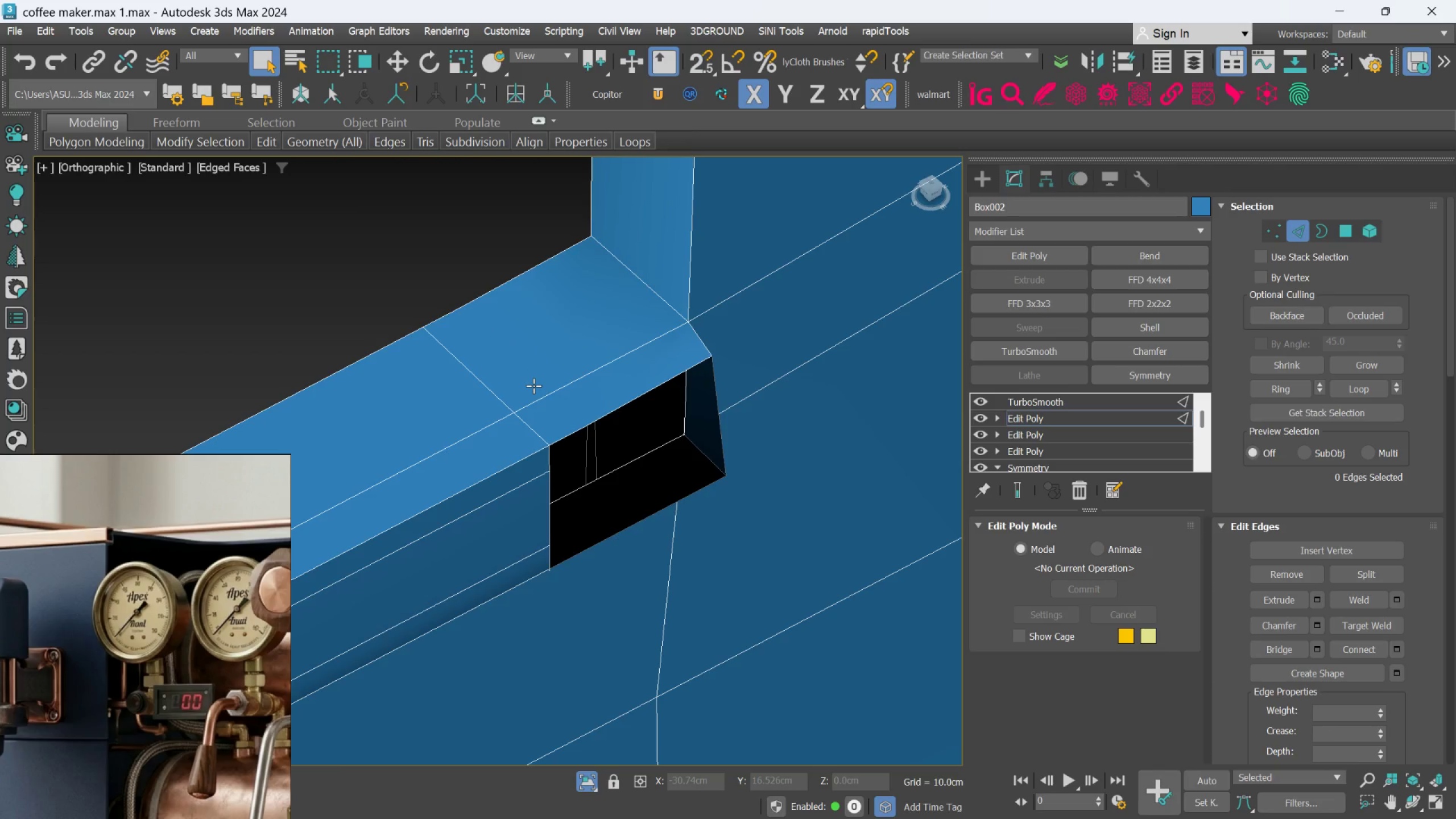 
scroll: coordinate [533, 395], scroll_direction: down, amount: 8.0
 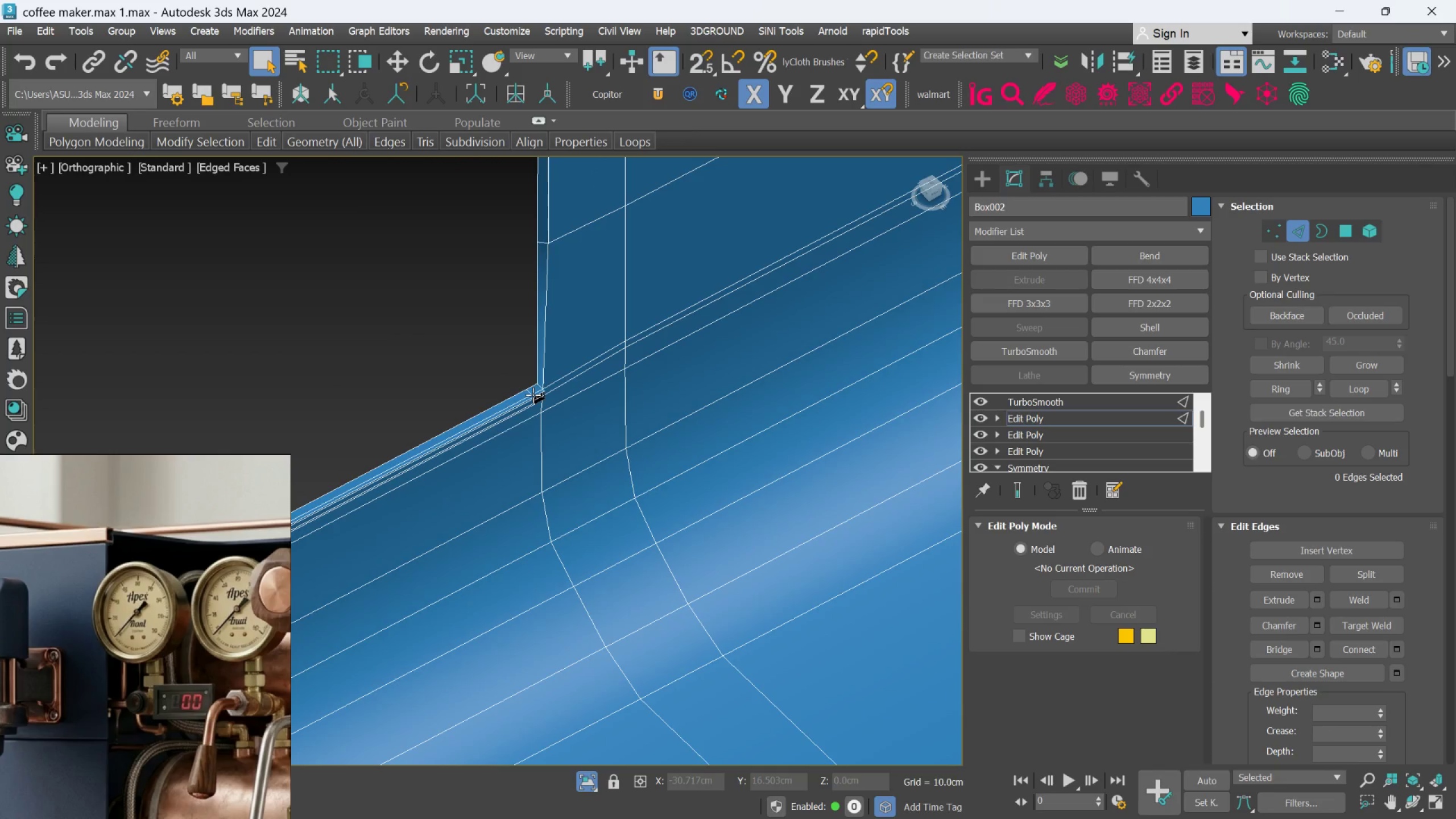 
key(Control+Z)
 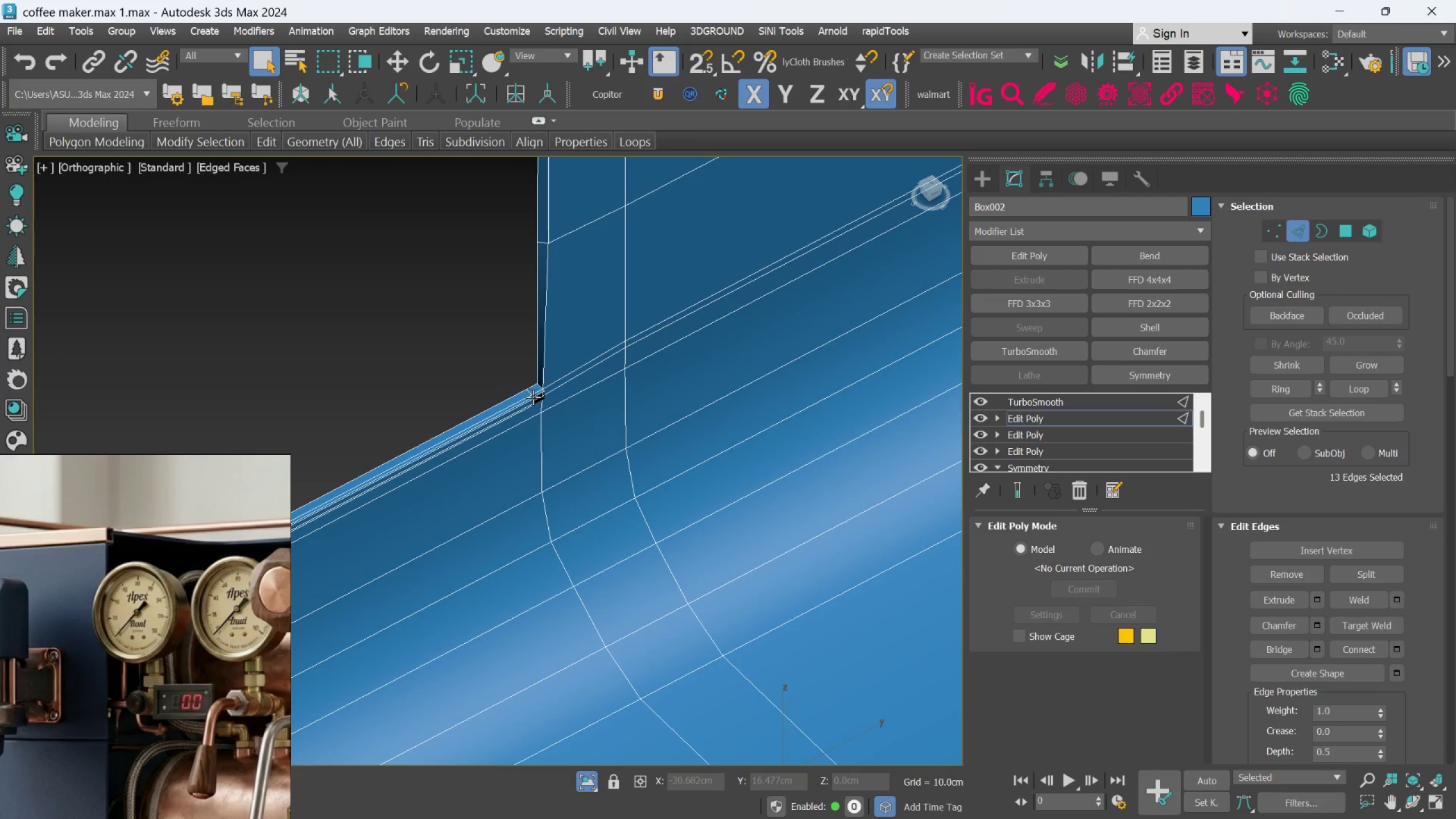 
scroll: coordinate [558, 456], scroll_direction: up, amount: 9.0
 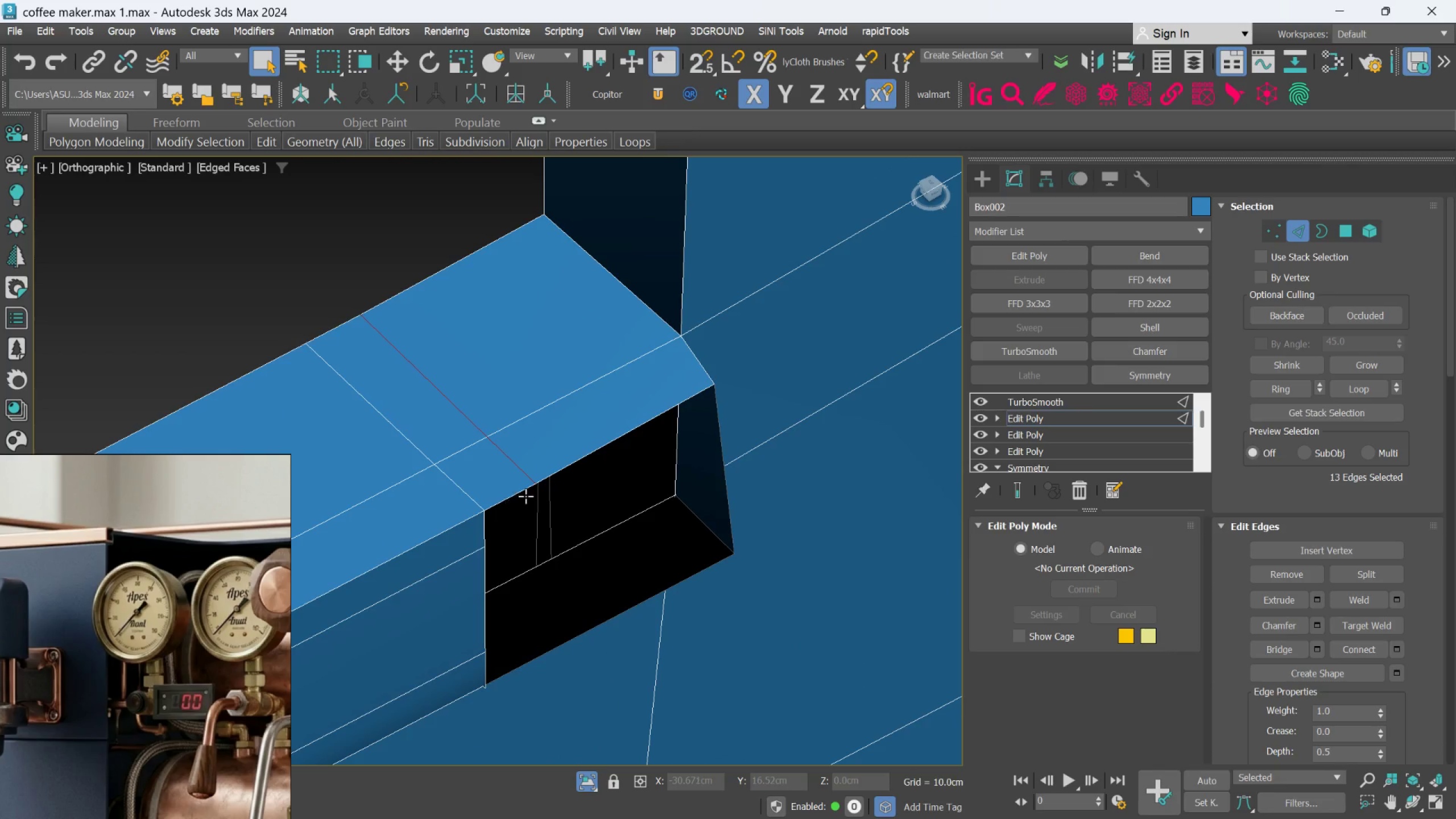 
hold_key(key=AltLeft, duration=0.59)
 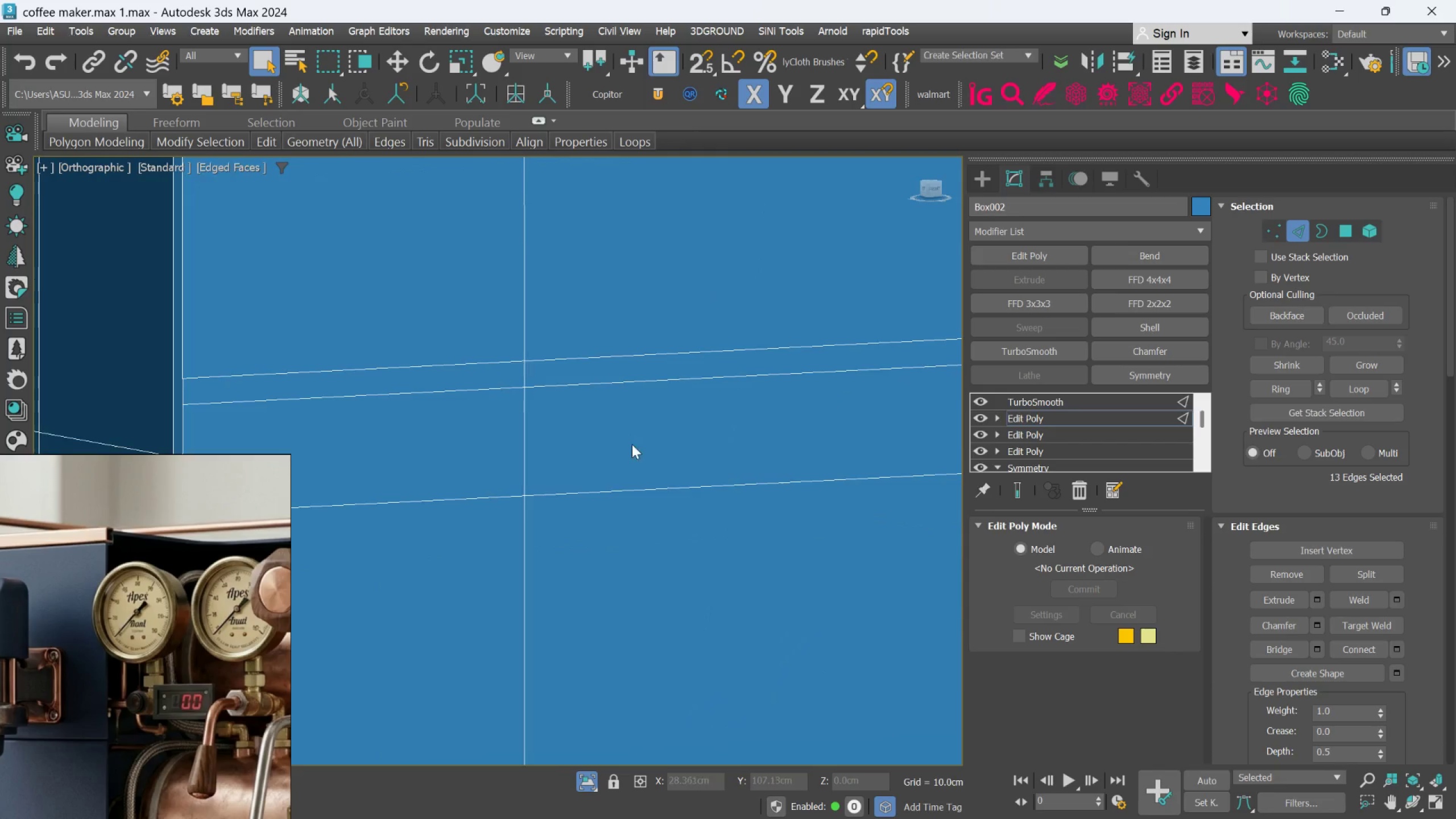 
scroll: coordinate [639, 461], scroll_direction: down, amount: 9.0
 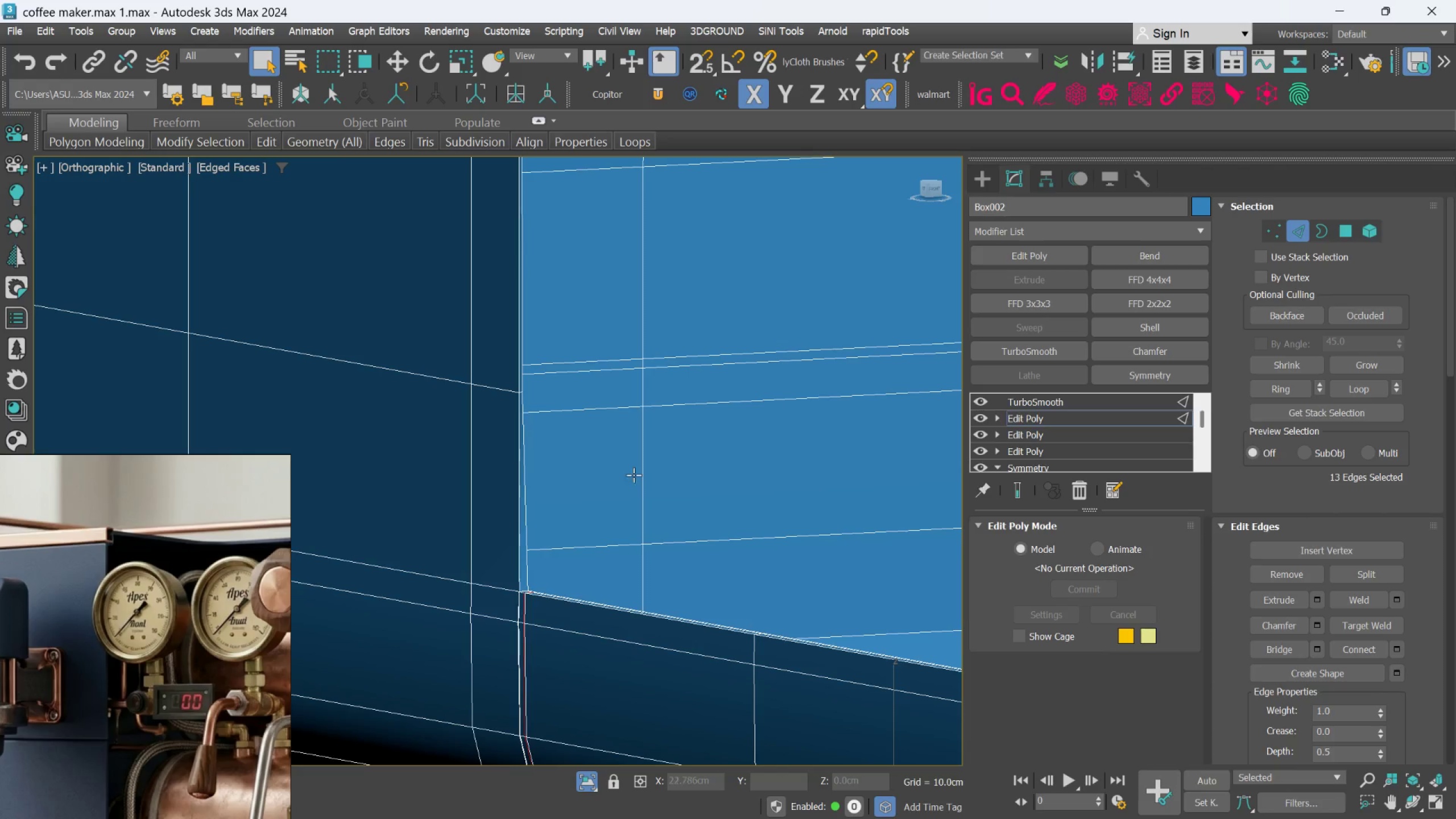 
scroll: coordinate [541, 606], scroll_direction: up, amount: 6.0
 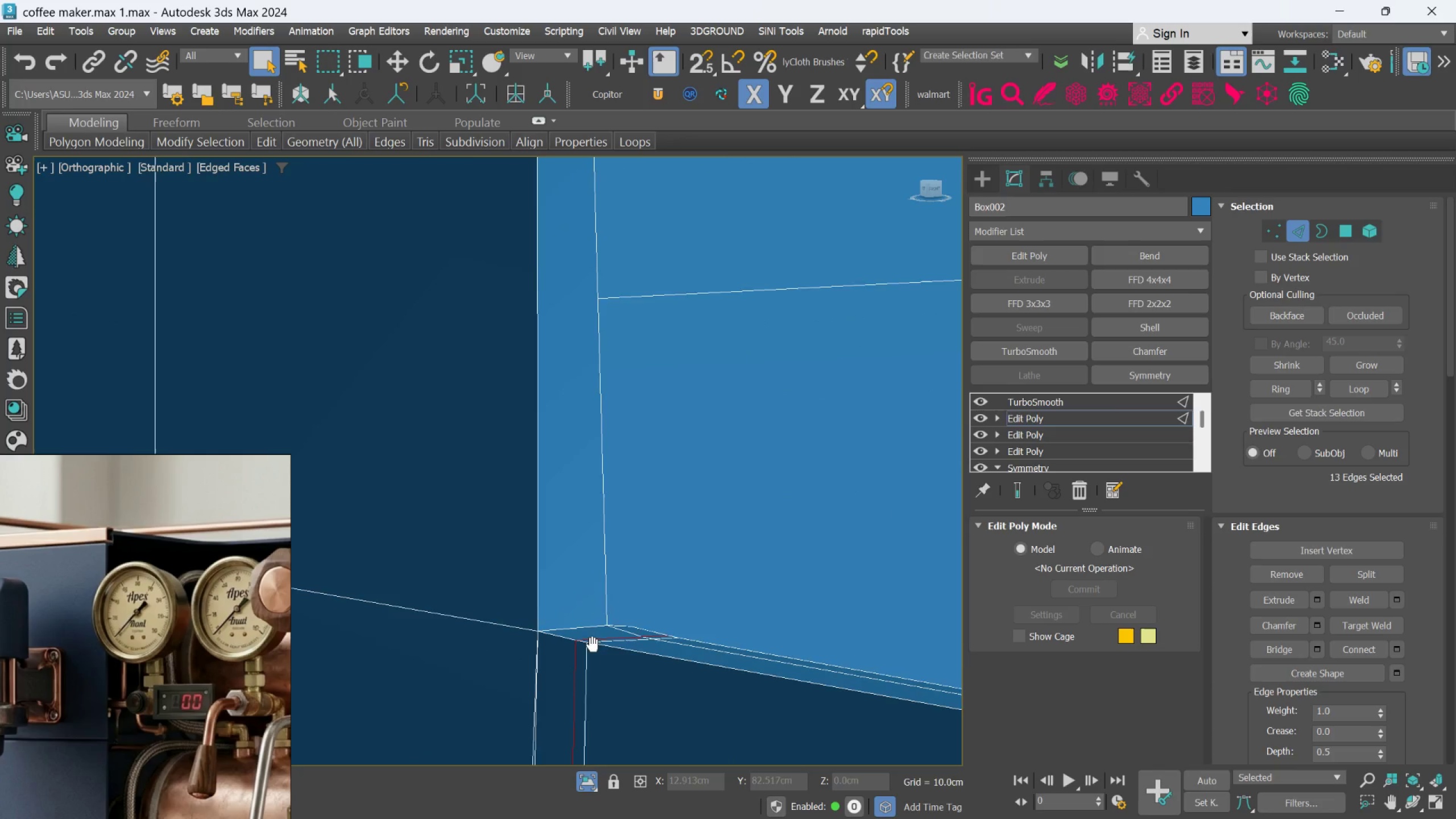 
hold_key(key=AltLeft, duration=0.69)
 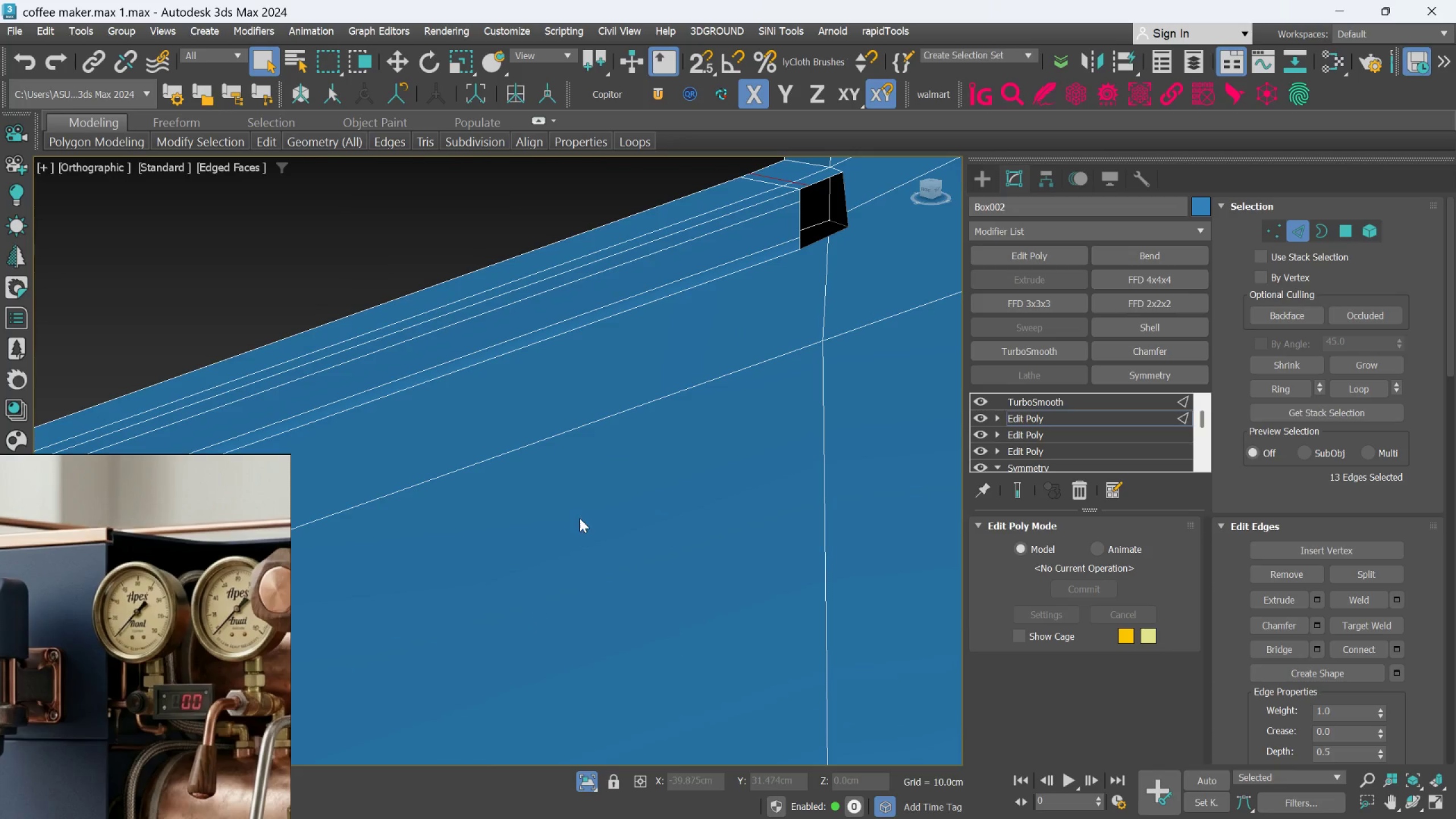 
scroll: coordinate [591, 633], scroll_direction: down, amount: 1.0
 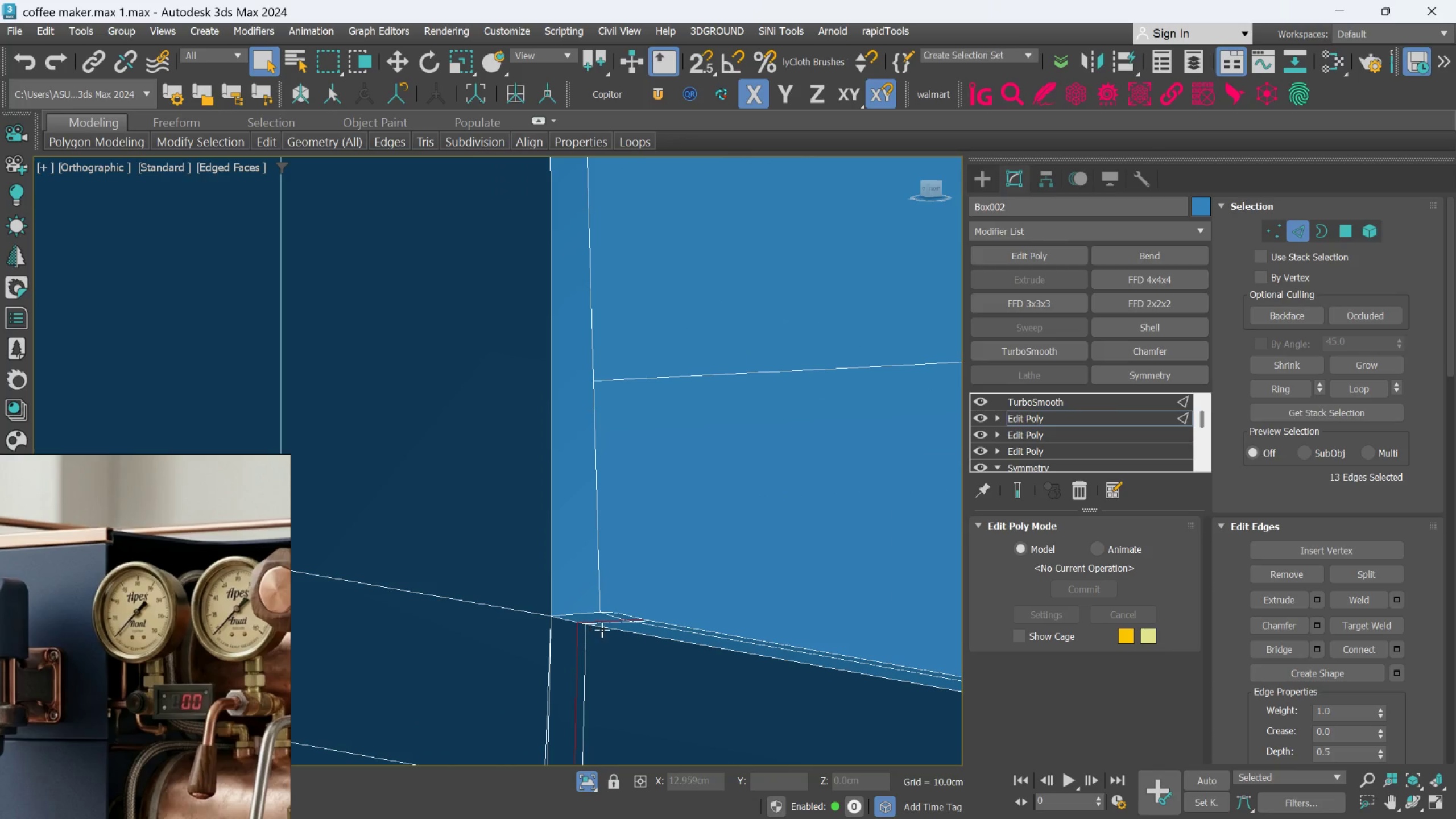 
key(Alt+AltLeft)
 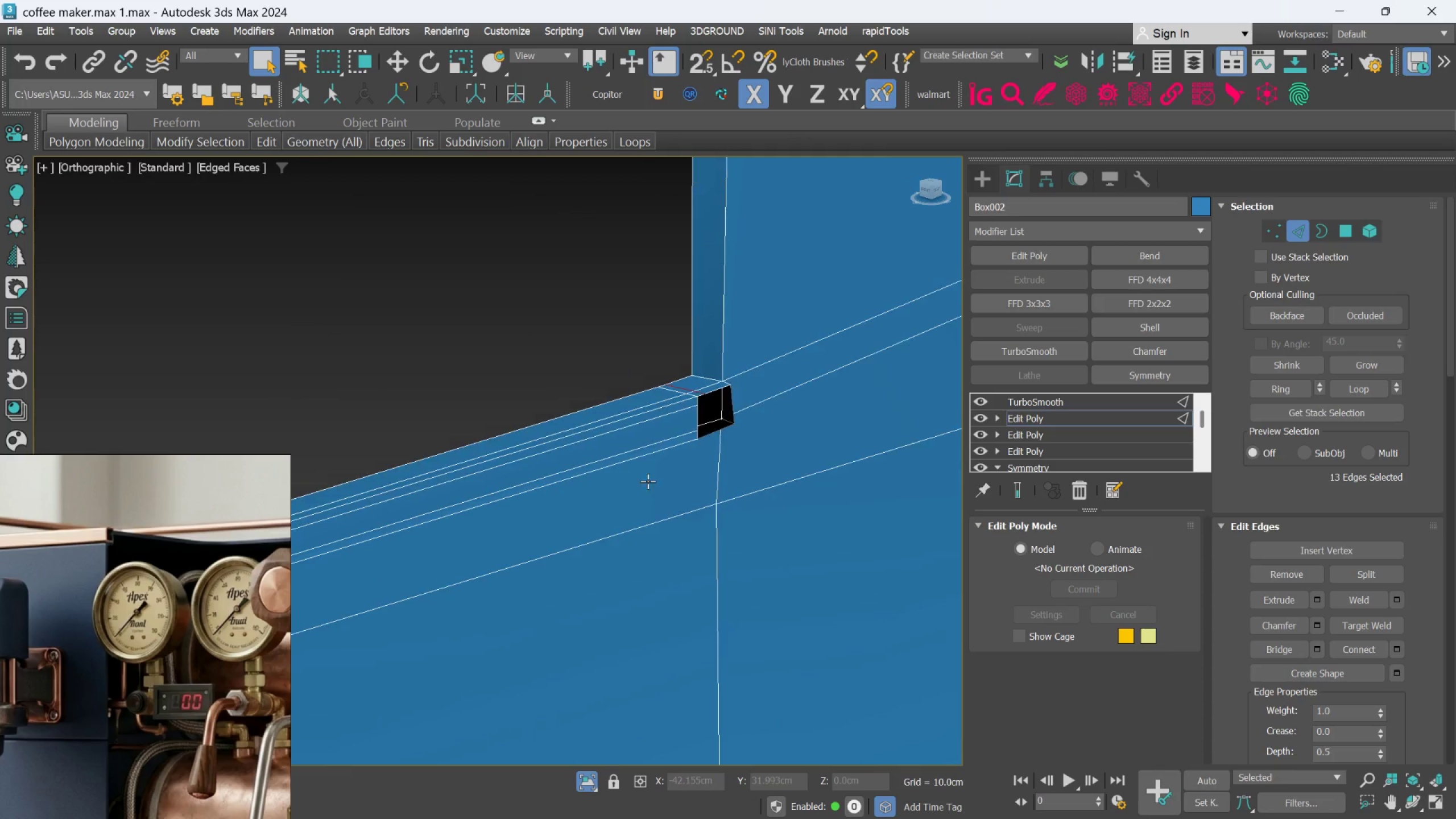 
scroll: coordinate [580, 518], scroll_direction: down, amount: 1.0
 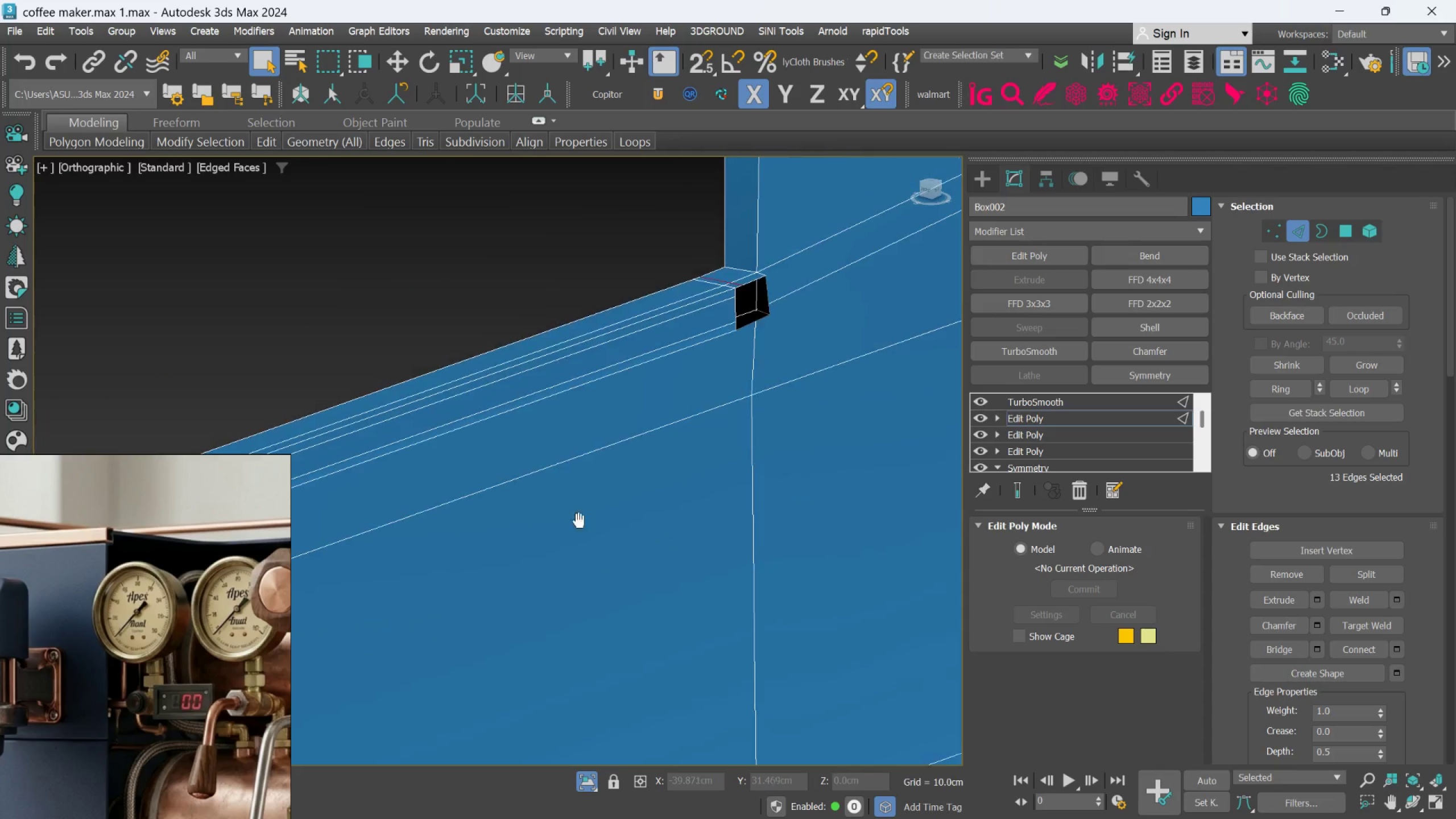 
key(Alt+AltLeft)
 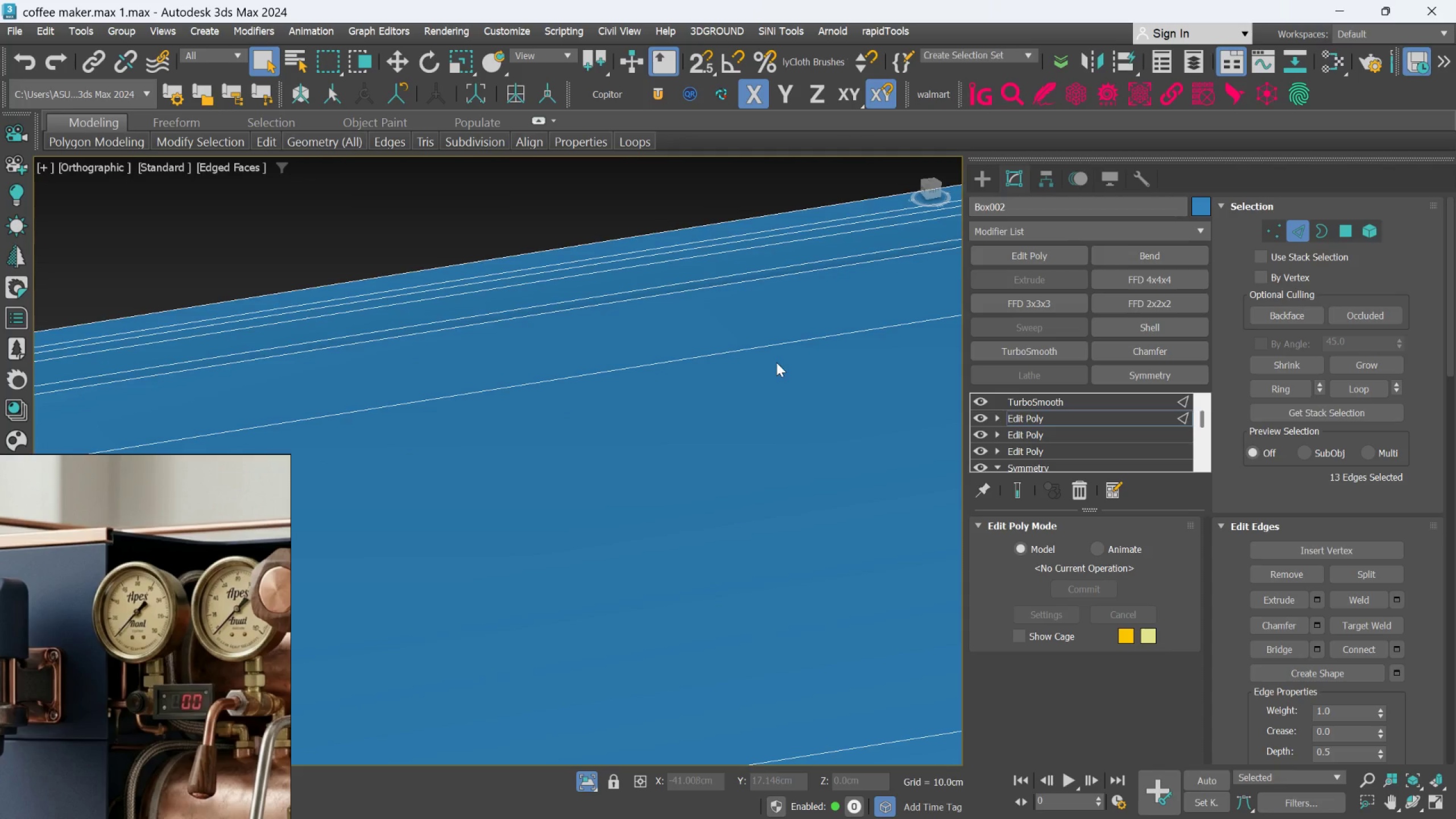 
scroll: coordinate [590, 553], scroll_direction: down, amount: 1.0
 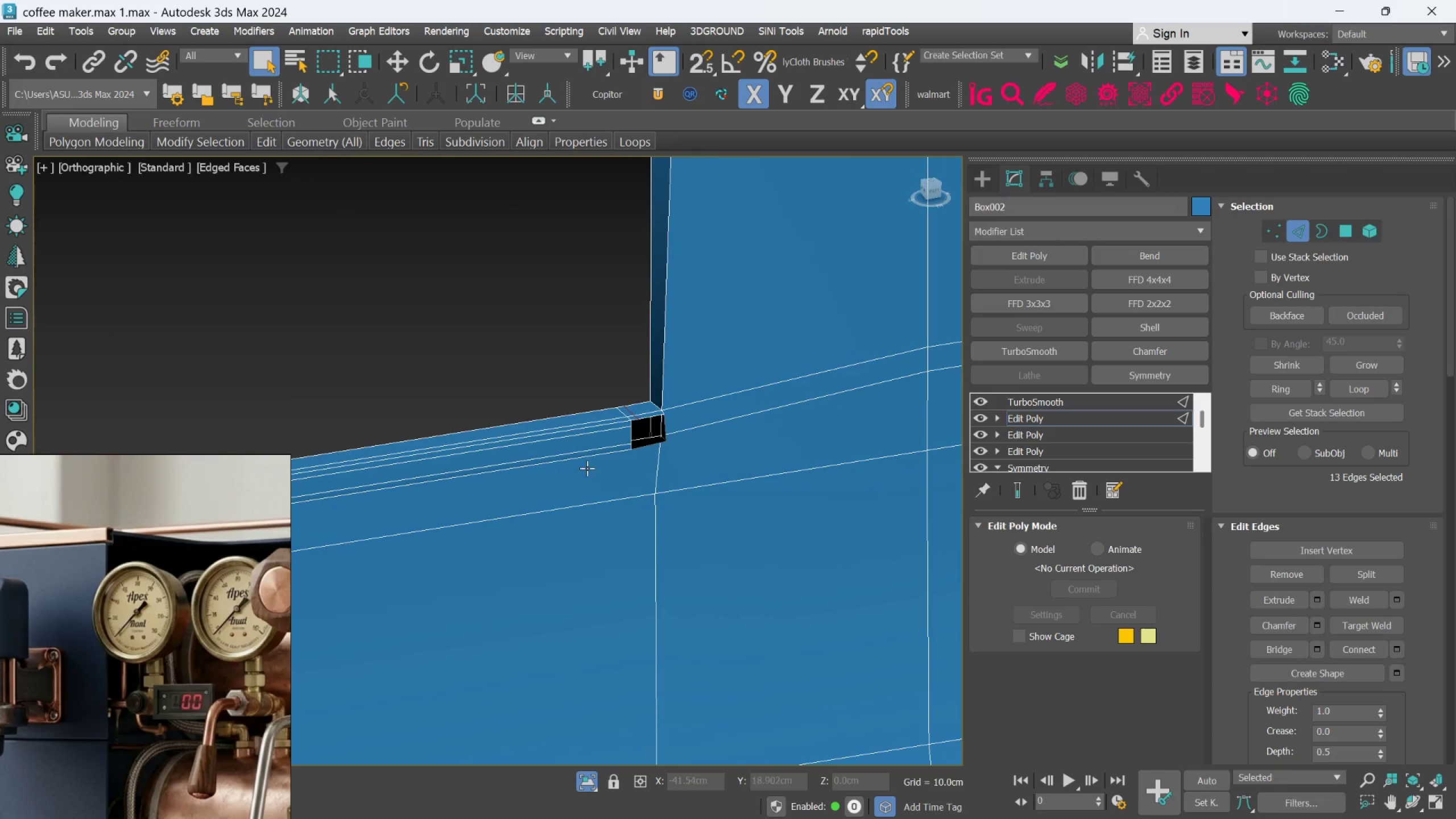 
scroll: coordinate [639, 436], scroll_direction: up, amount: 5.0
 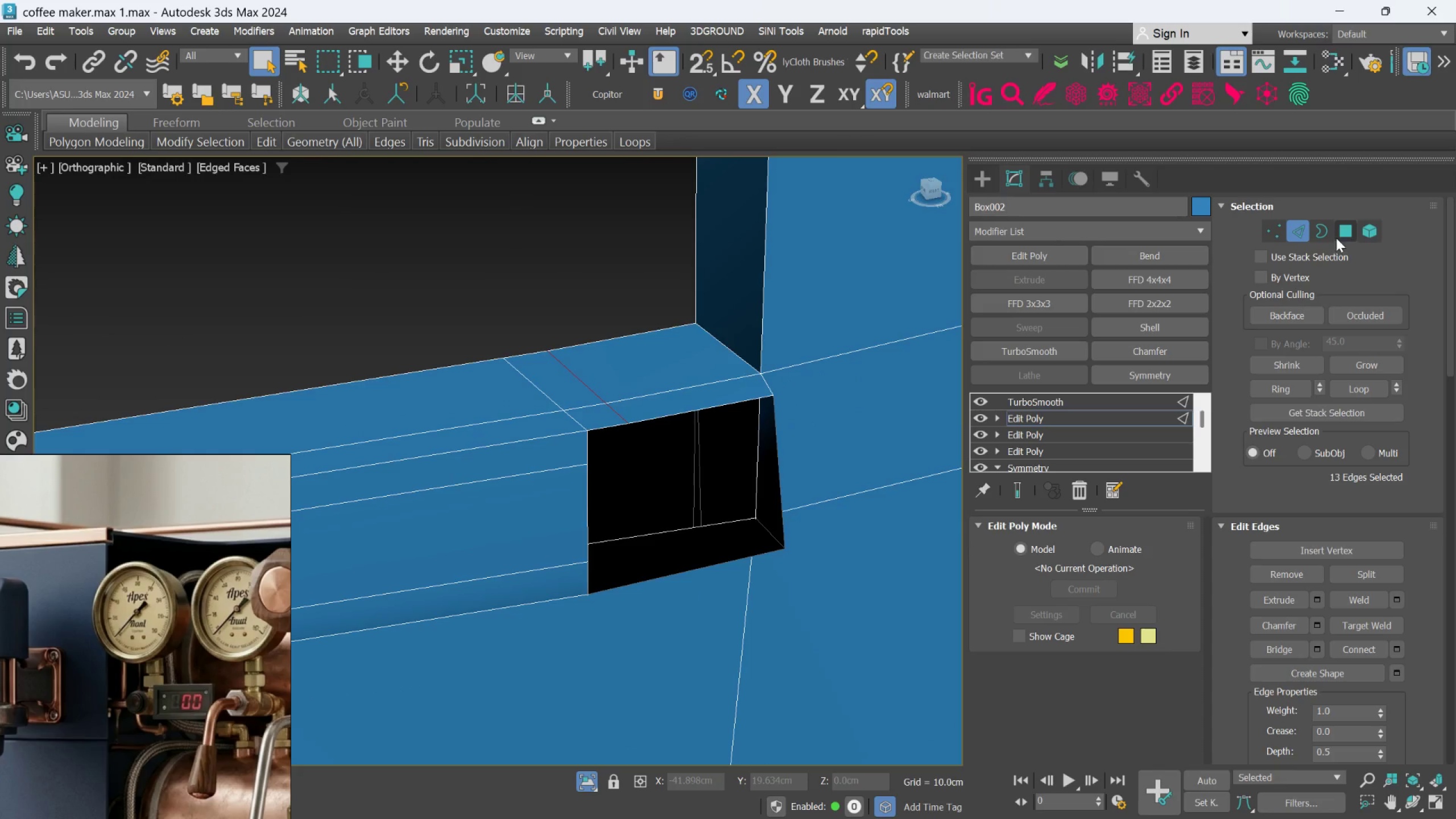 
left_click([1331, 236])
 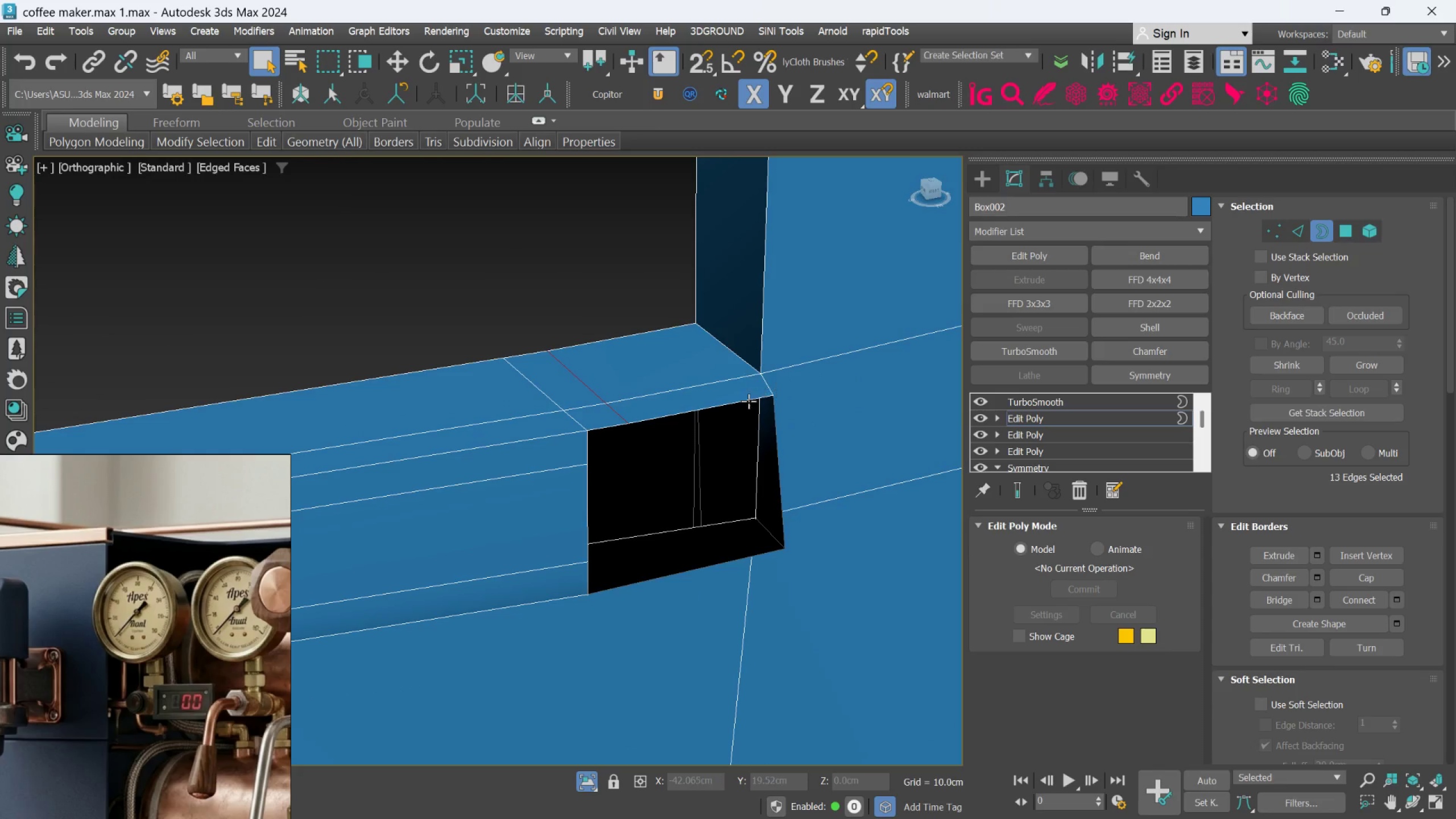 
left_click([746, 403])
 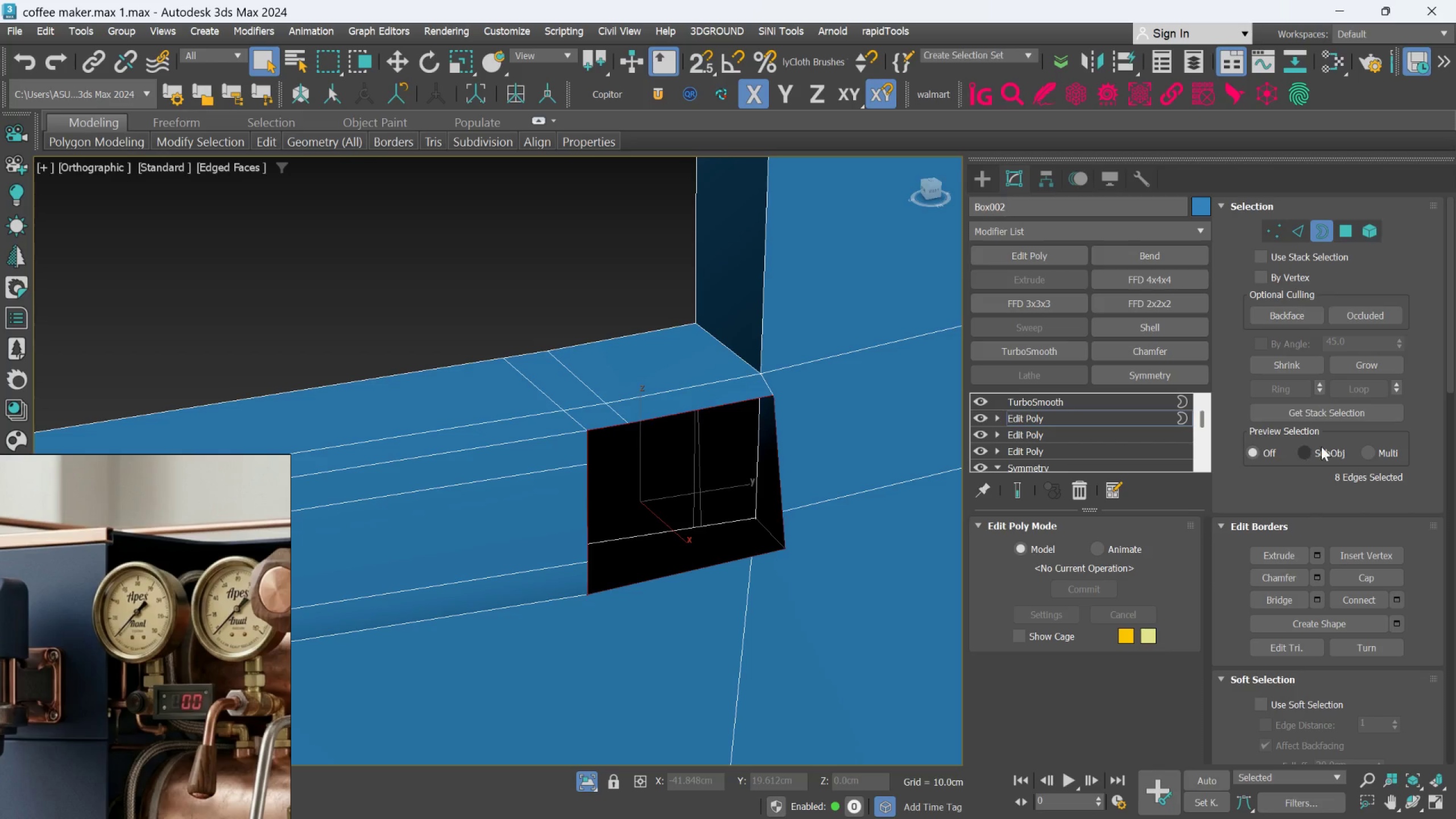 
left_click([1368, 581])
 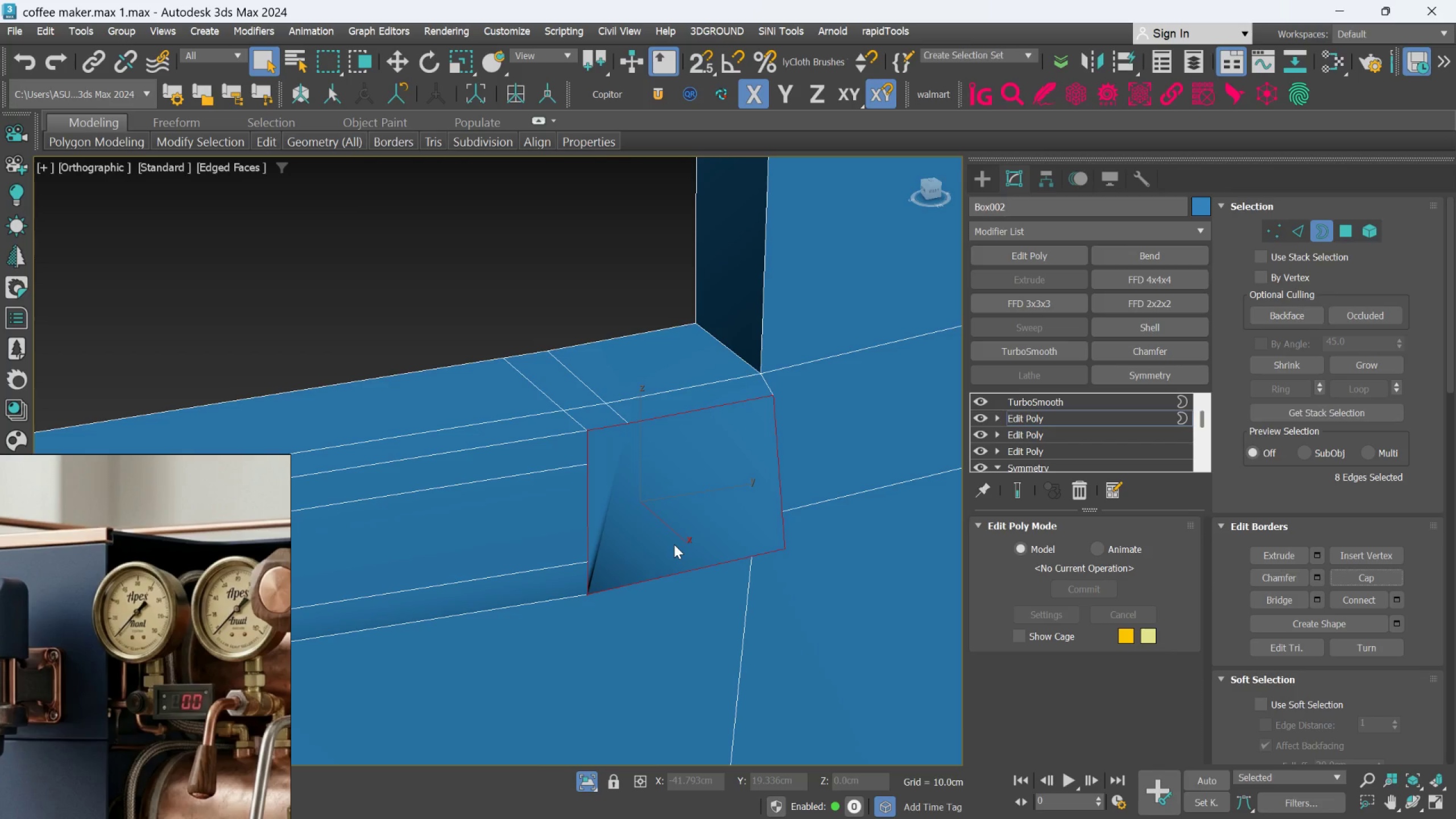 
scroll: coordinate [605, 574], scroll_direction: up, amount: 2.0
 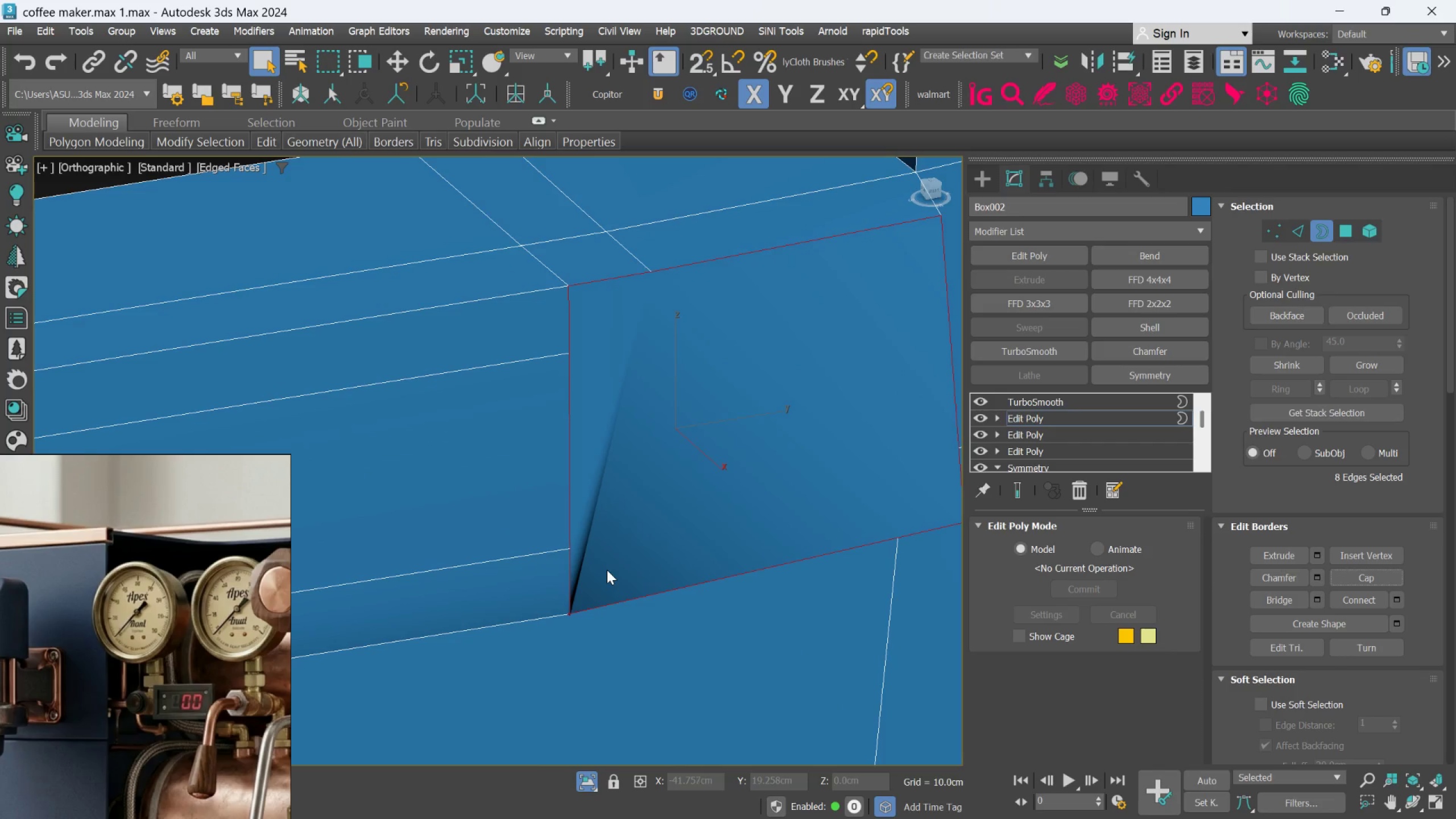 
key(Alt+AltLeft)
 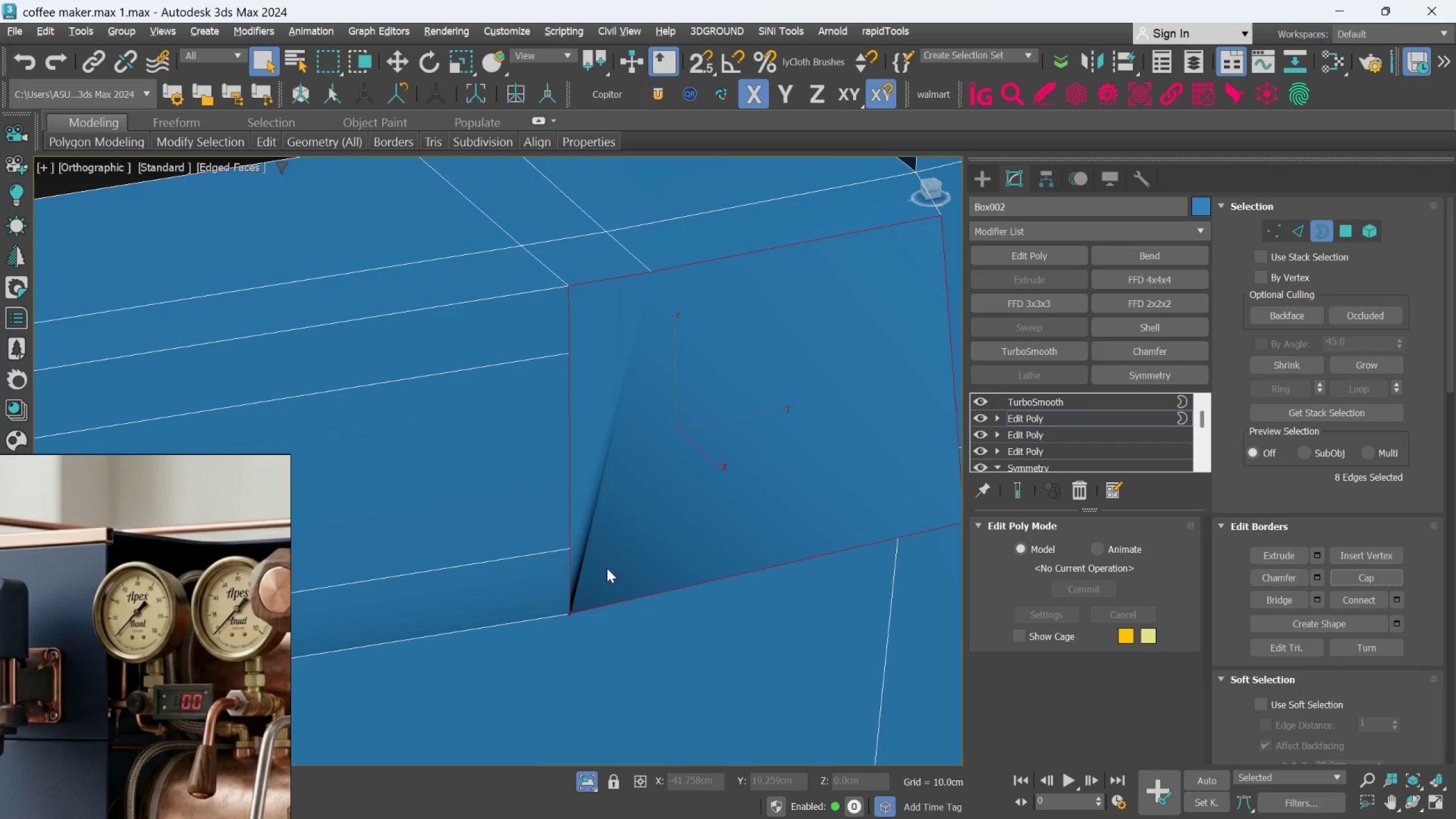 
key(Alt+C)
 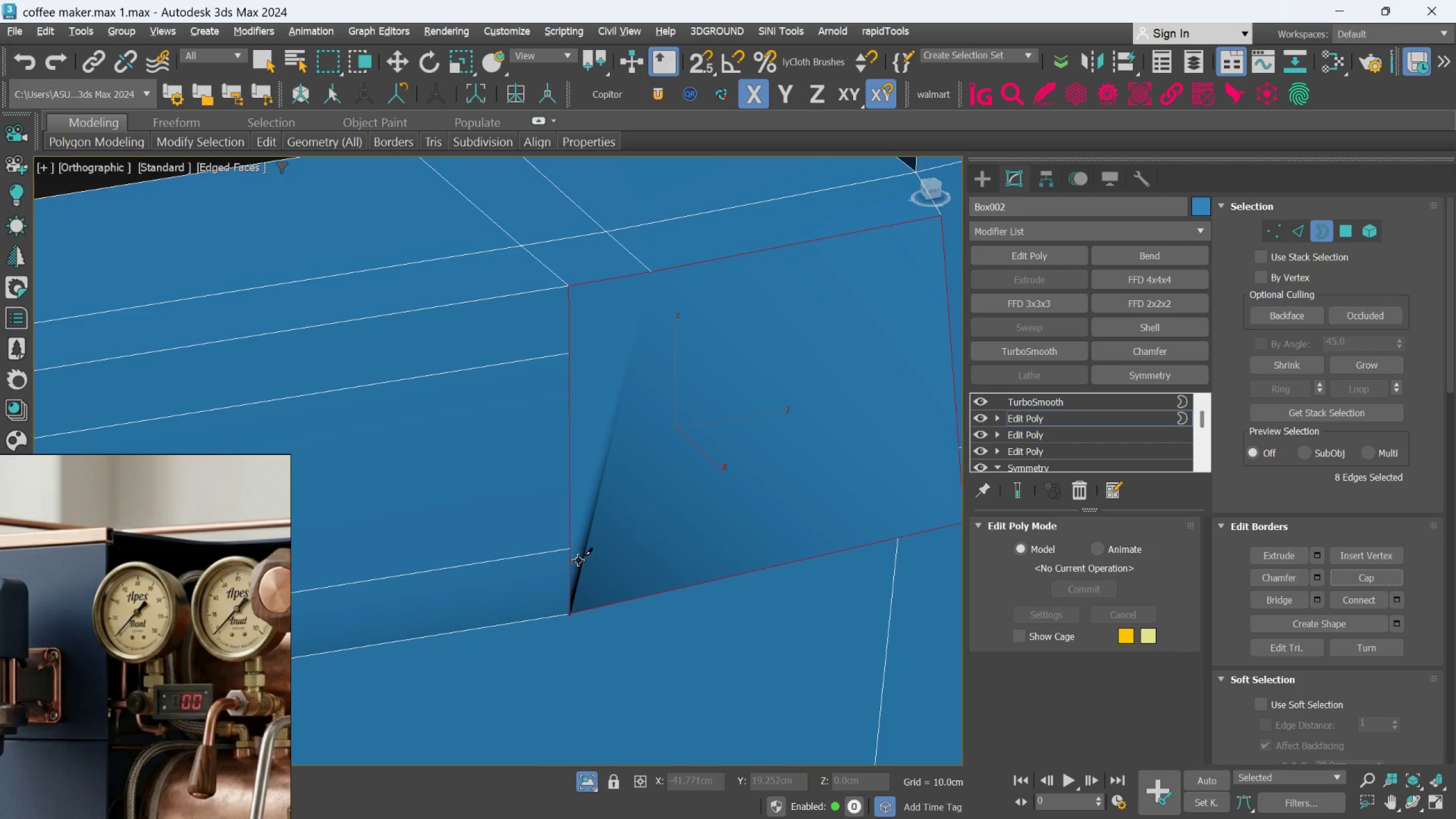 
key(Control+ControlLeft)
 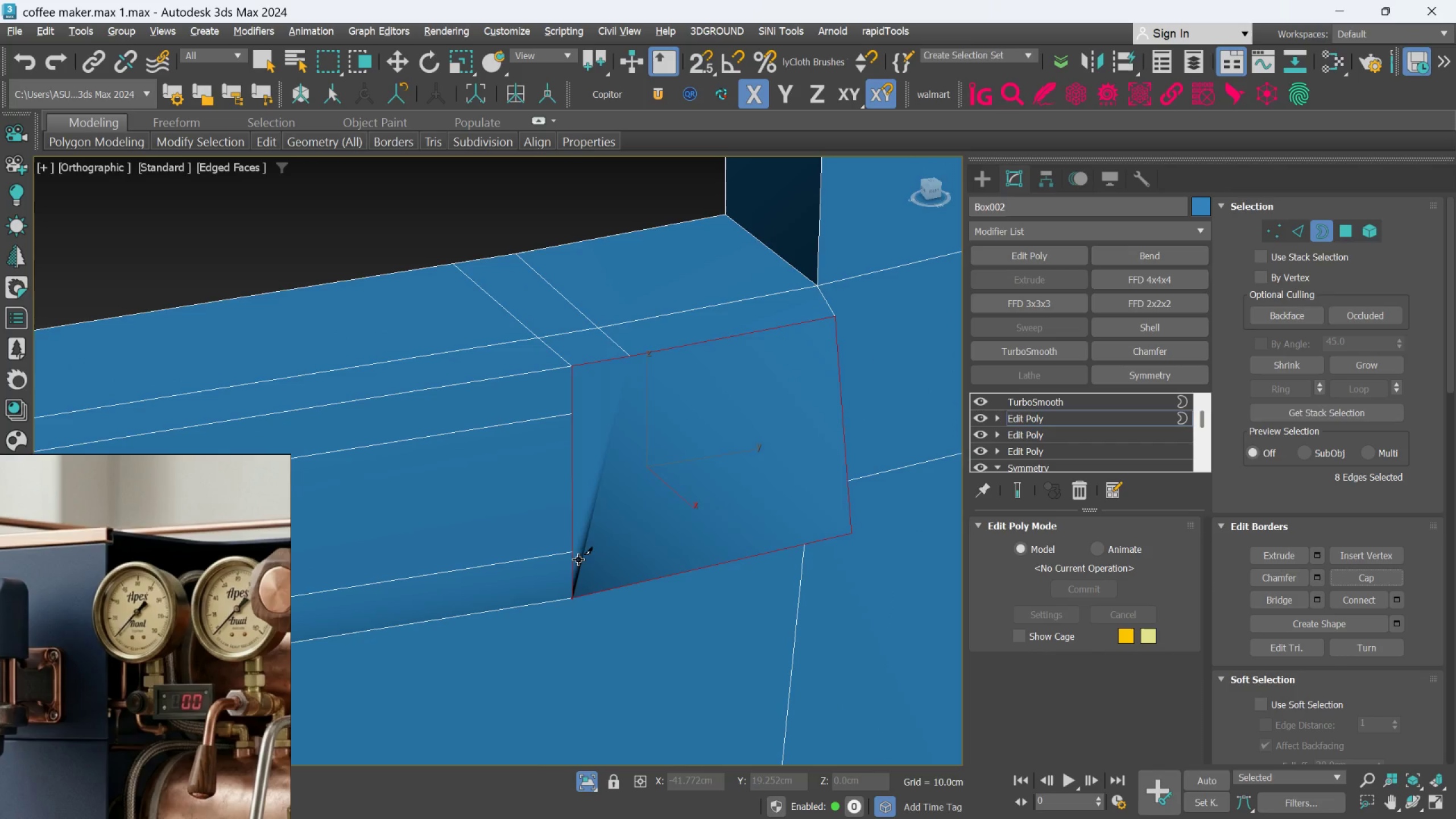 
key(Control+Z)
 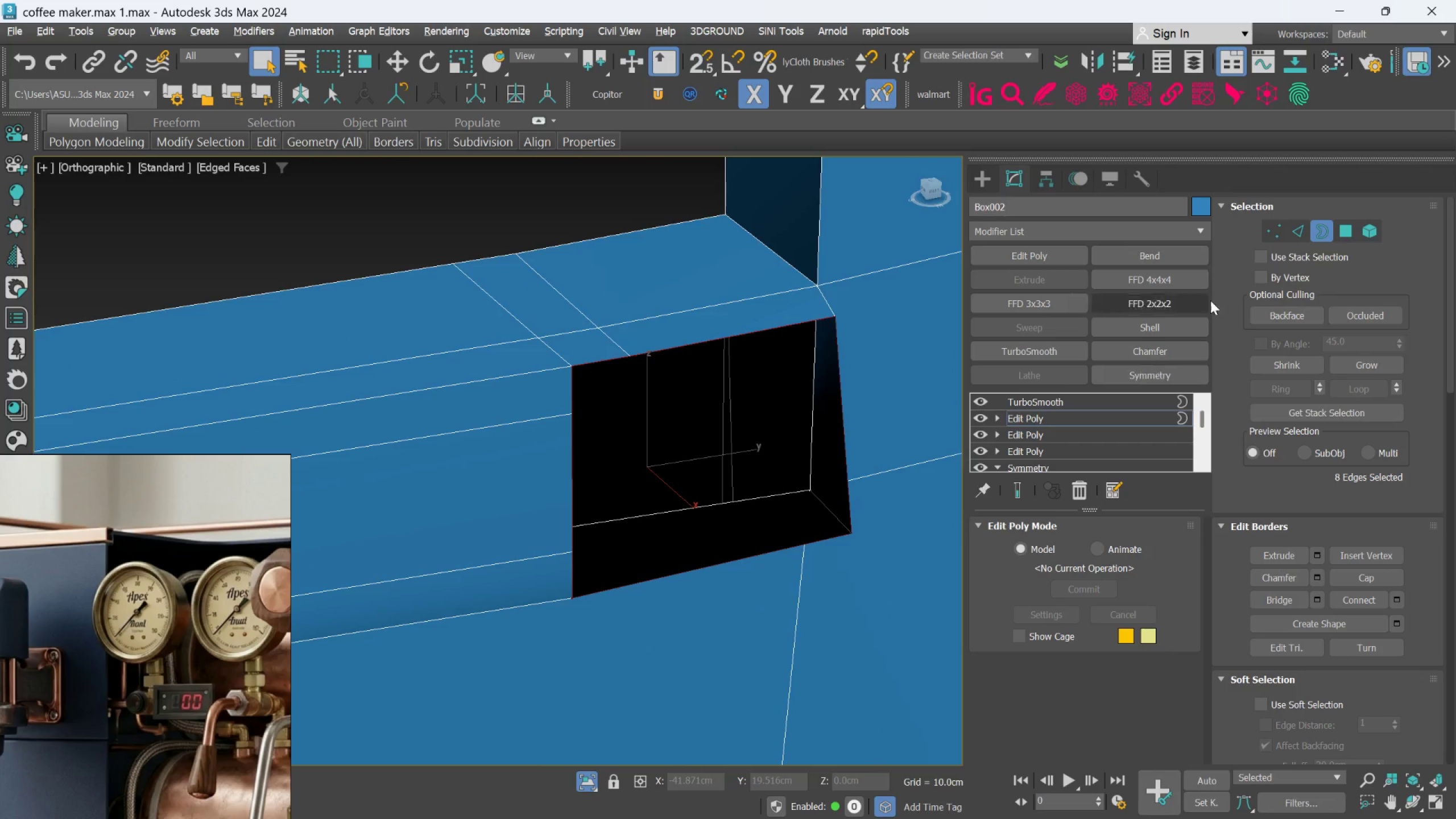 
scroll: coordinate [578, 560], scroll_direction: down, amount: 1.0
 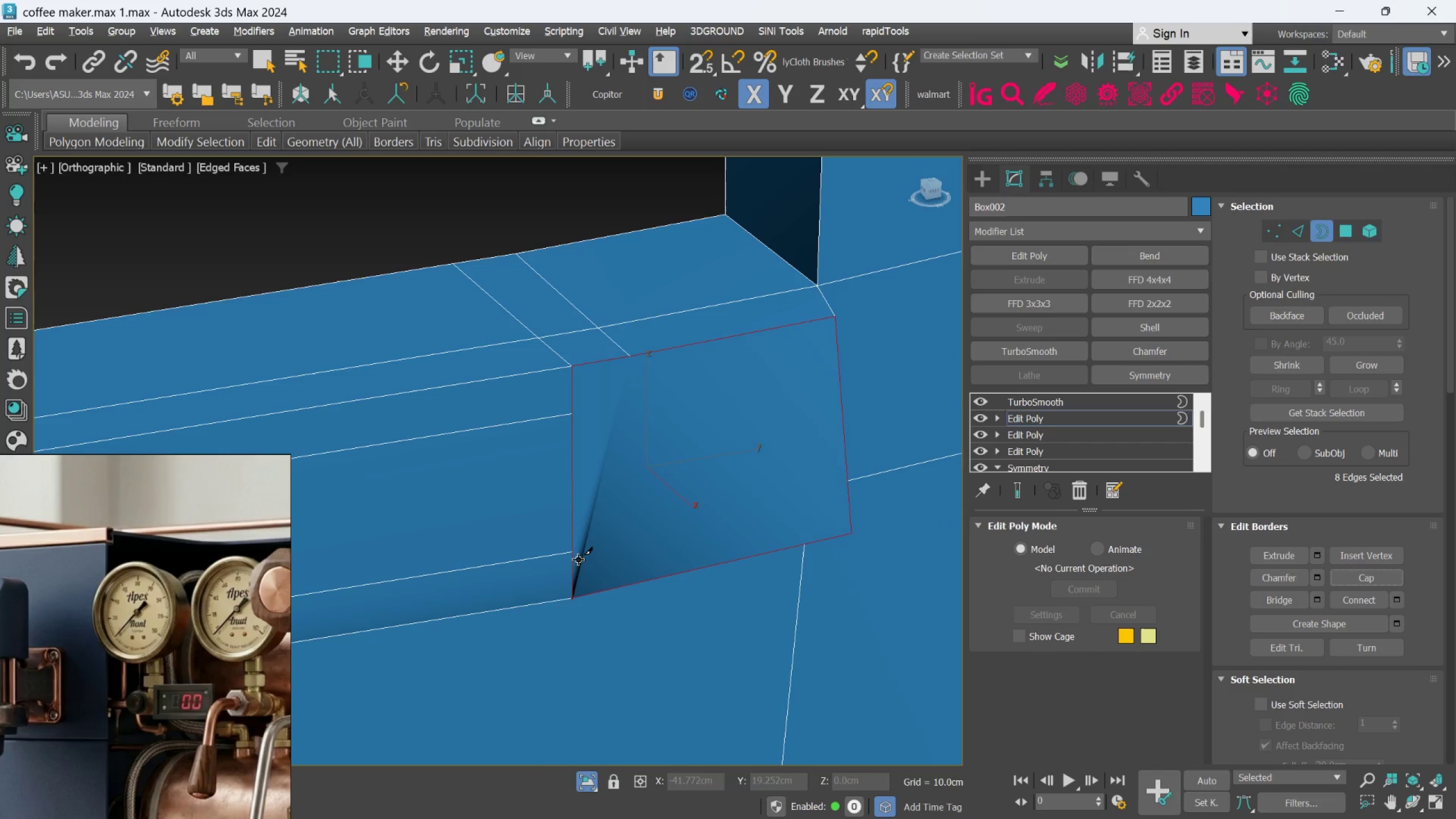 
left_click([1259, 247])
 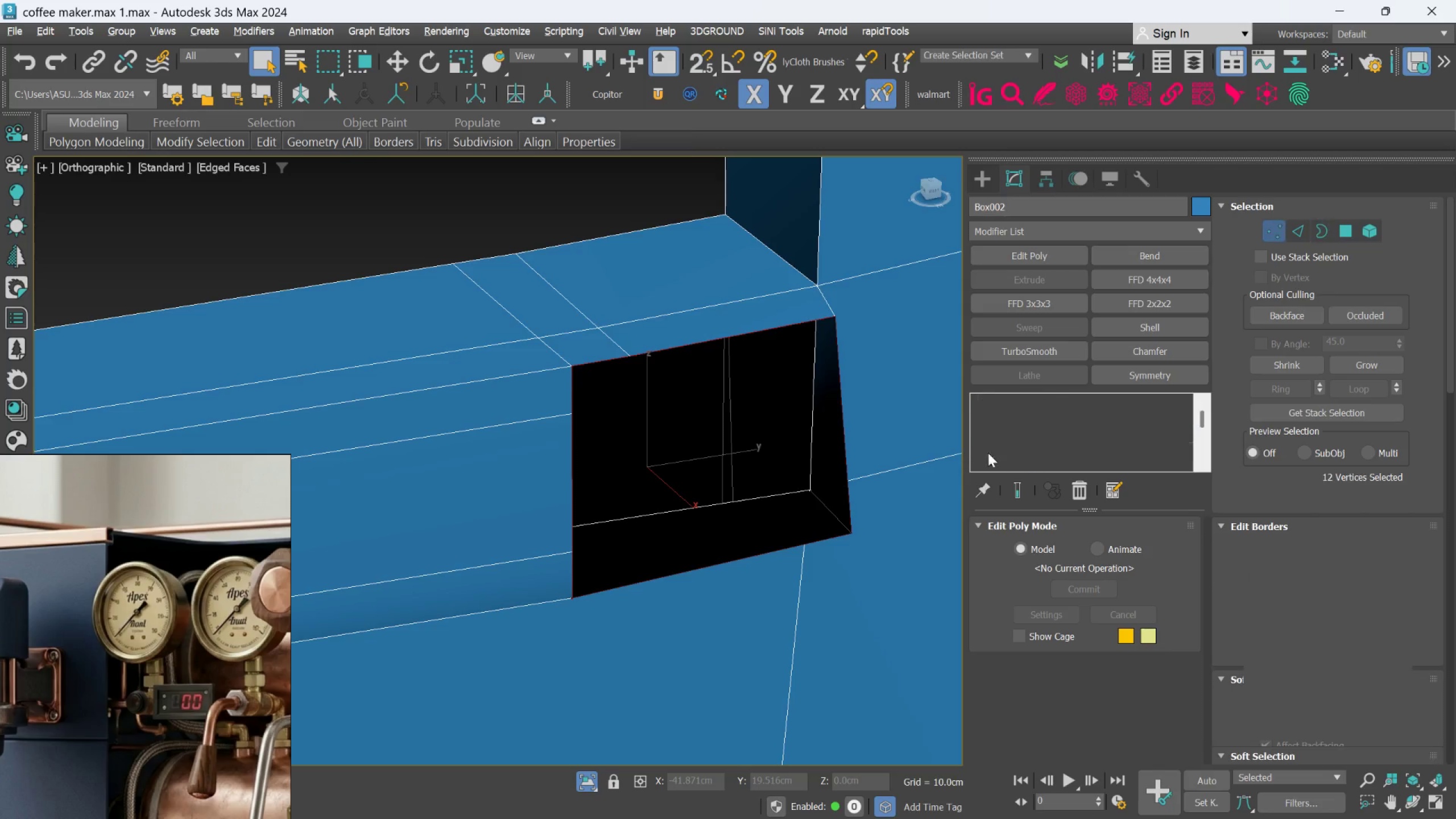 
scroll: coordinate [564, 597], scroll_direction: up, amount: 2.0
 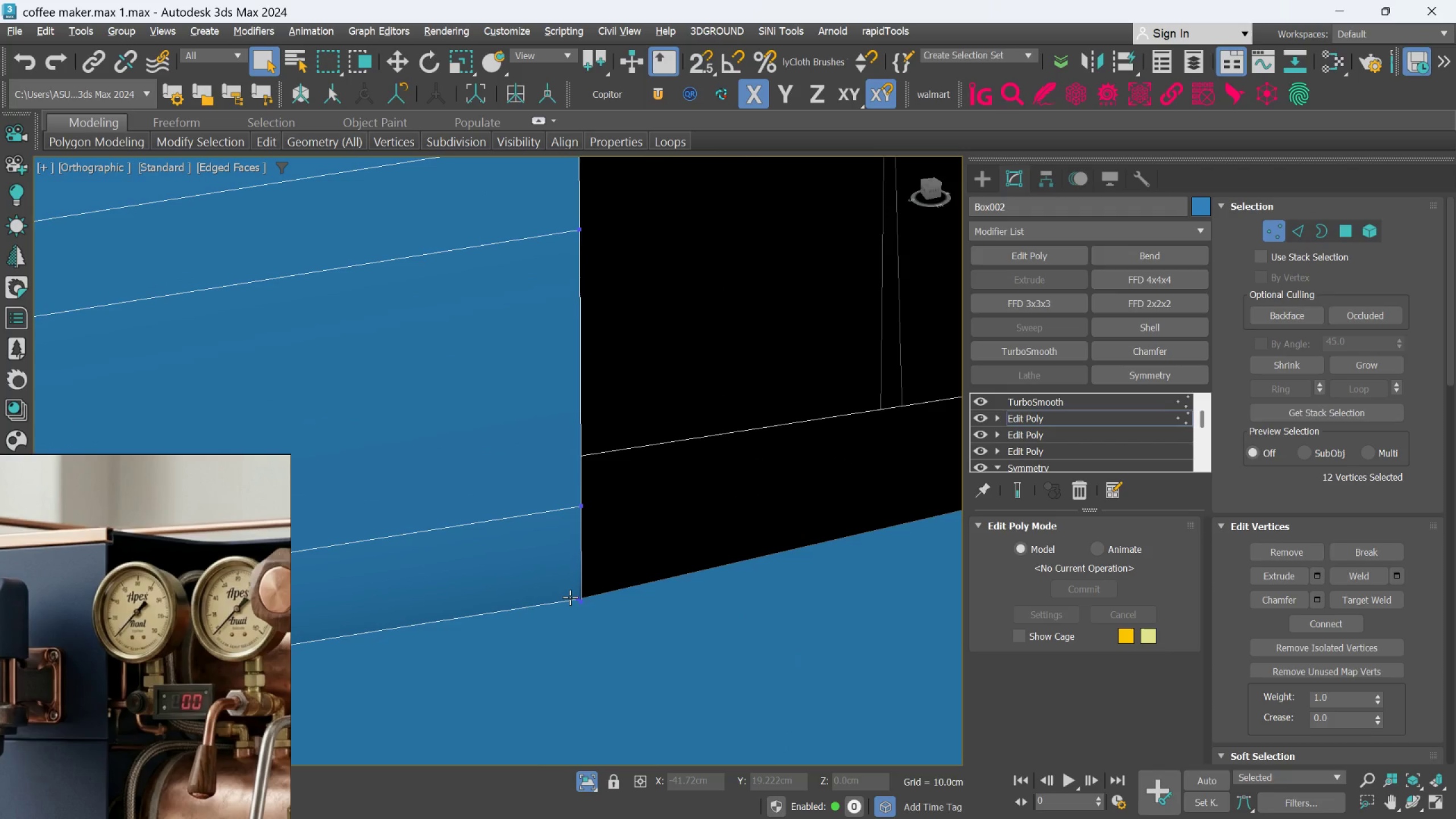 
left_click([571, 597])
 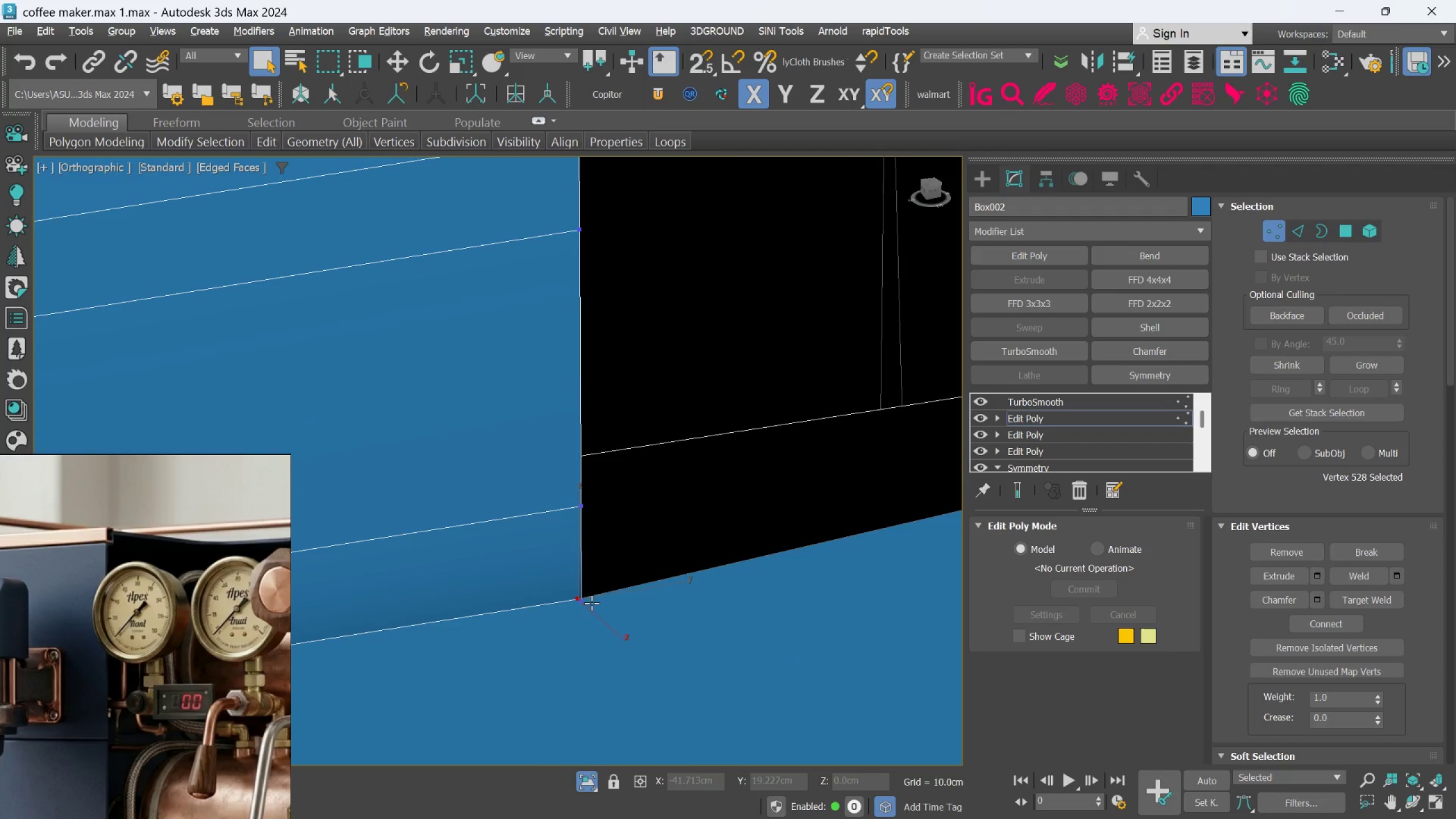 
left_click_drag(start_coordinate=[590, 603], to_coordinate=[619, 585])
 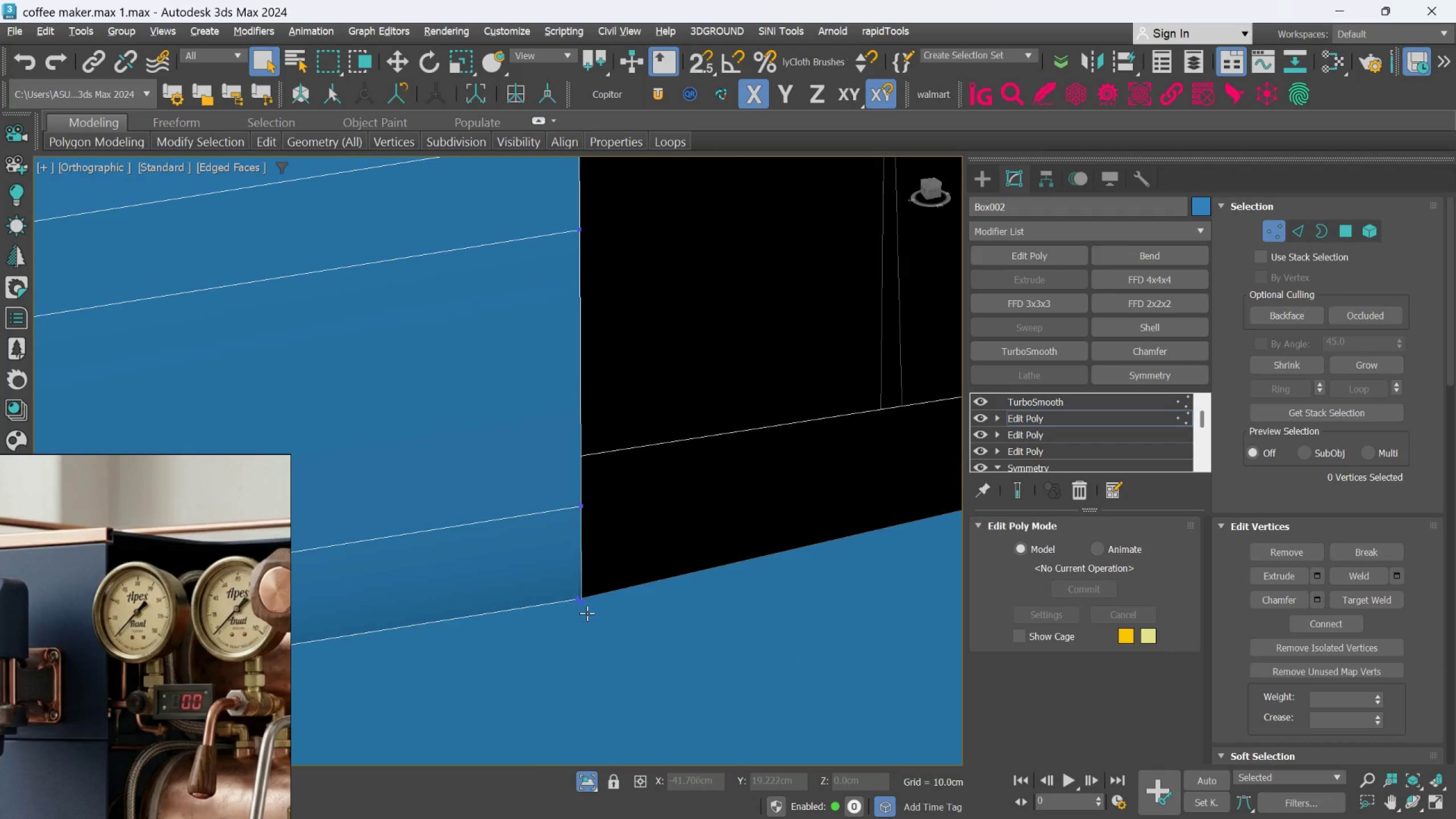 
left_click([591, 616])
 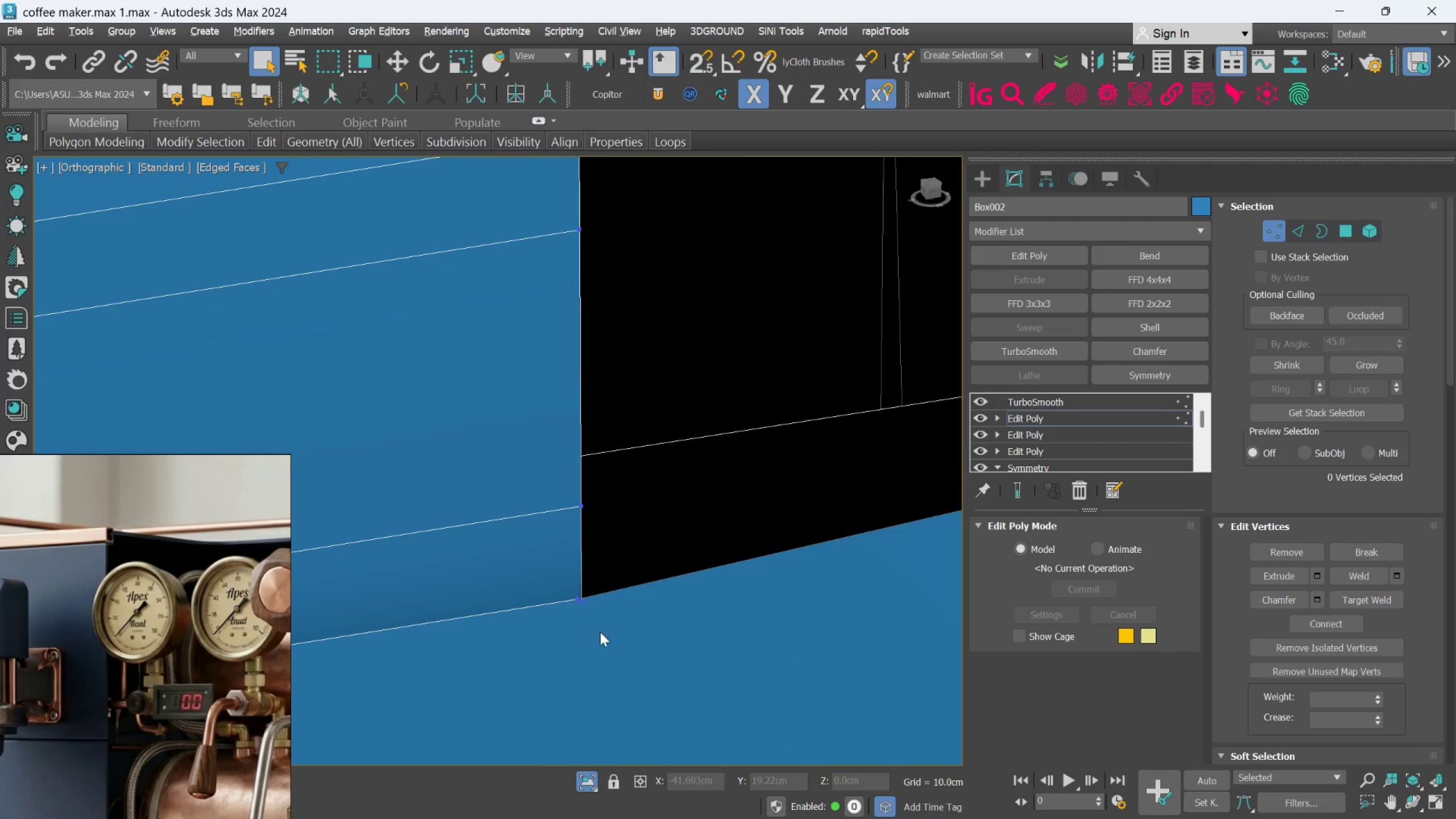 
left_click_drag(start_coordinate=[596, 631], to_coordinate=[572, 588])
 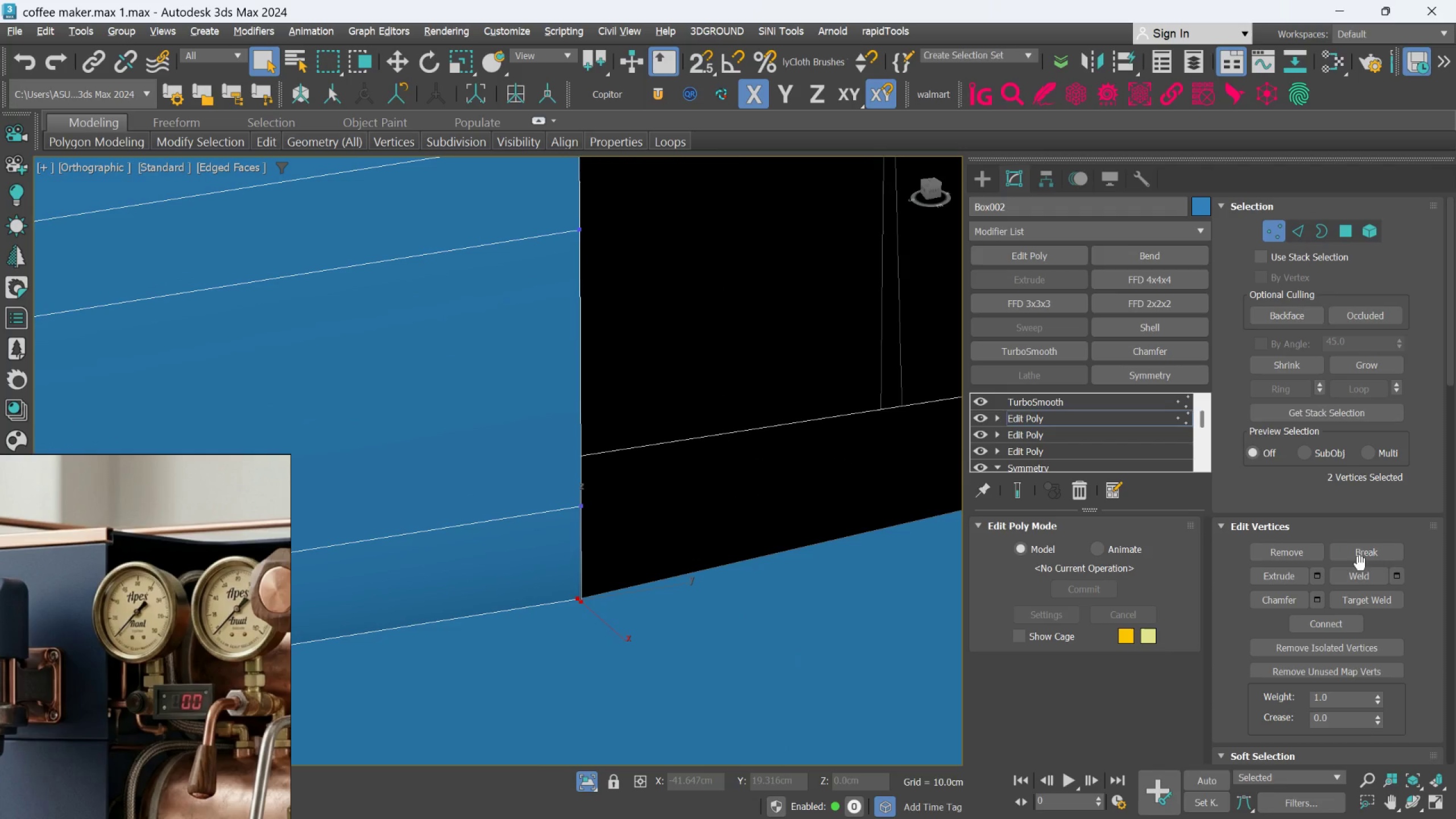 
left_click([1362, 580])
 